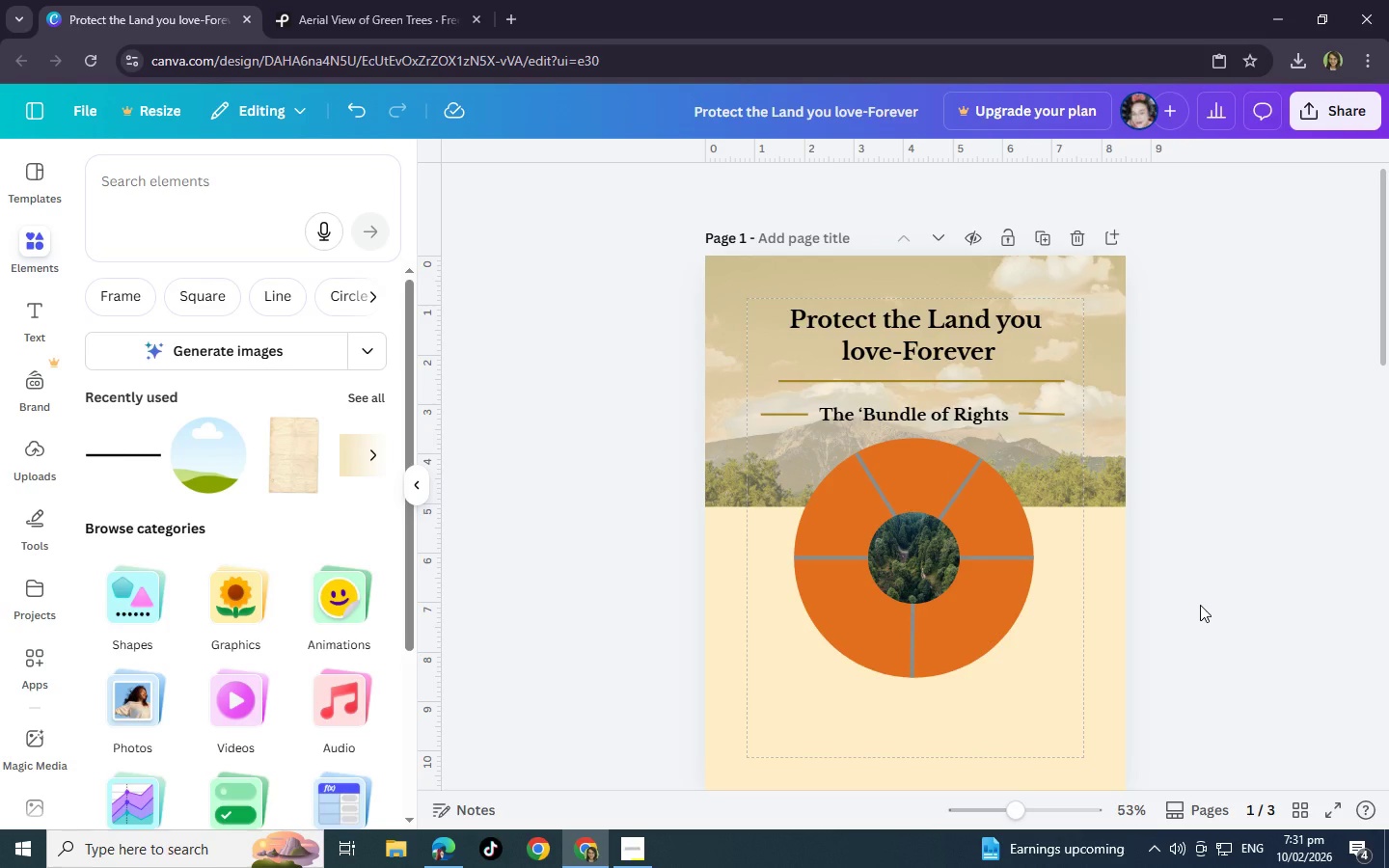 
left_click([252, 185])
 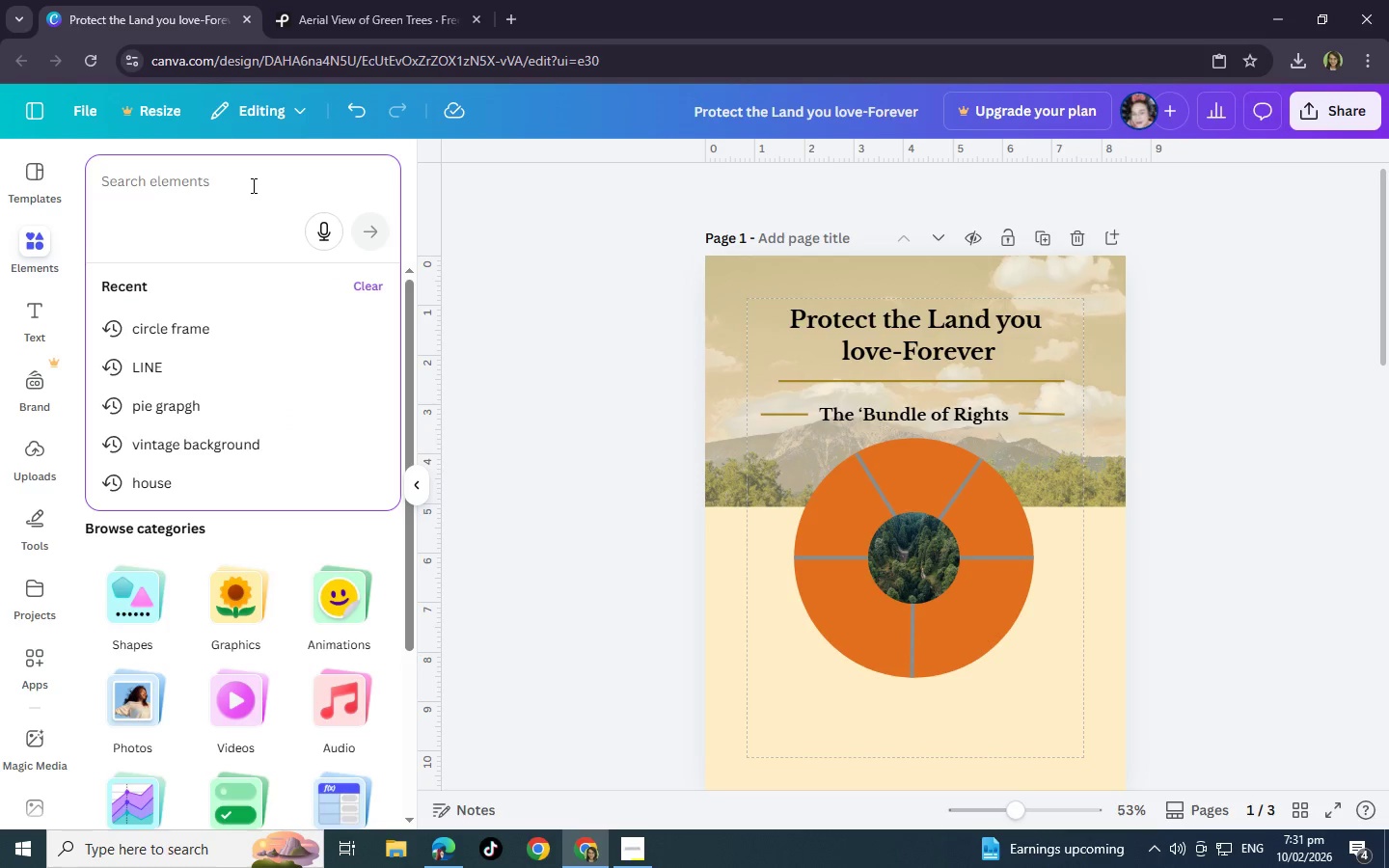 
type(farming icon)
 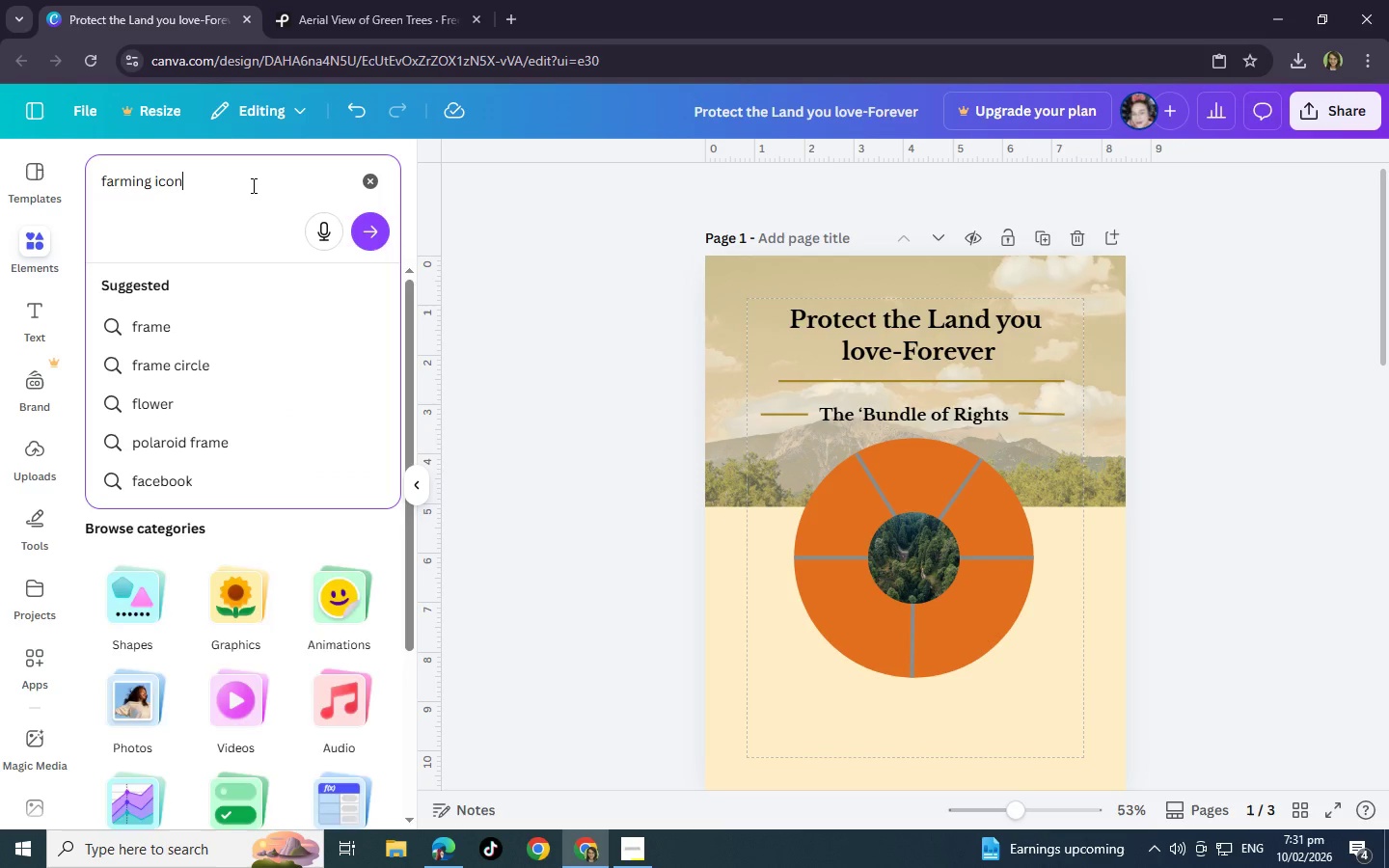 
key(Enter)
 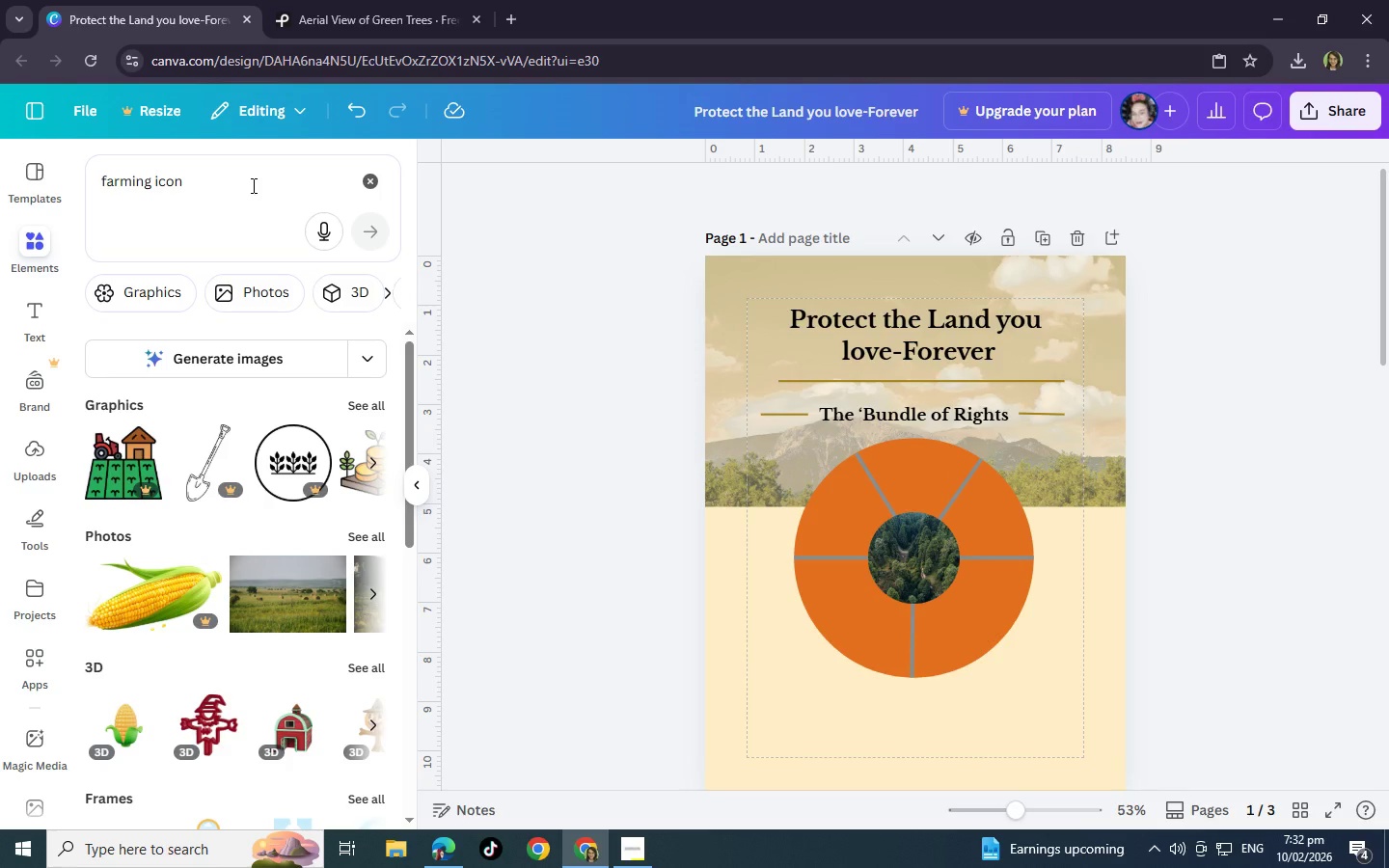 
left_click([368, 404])
 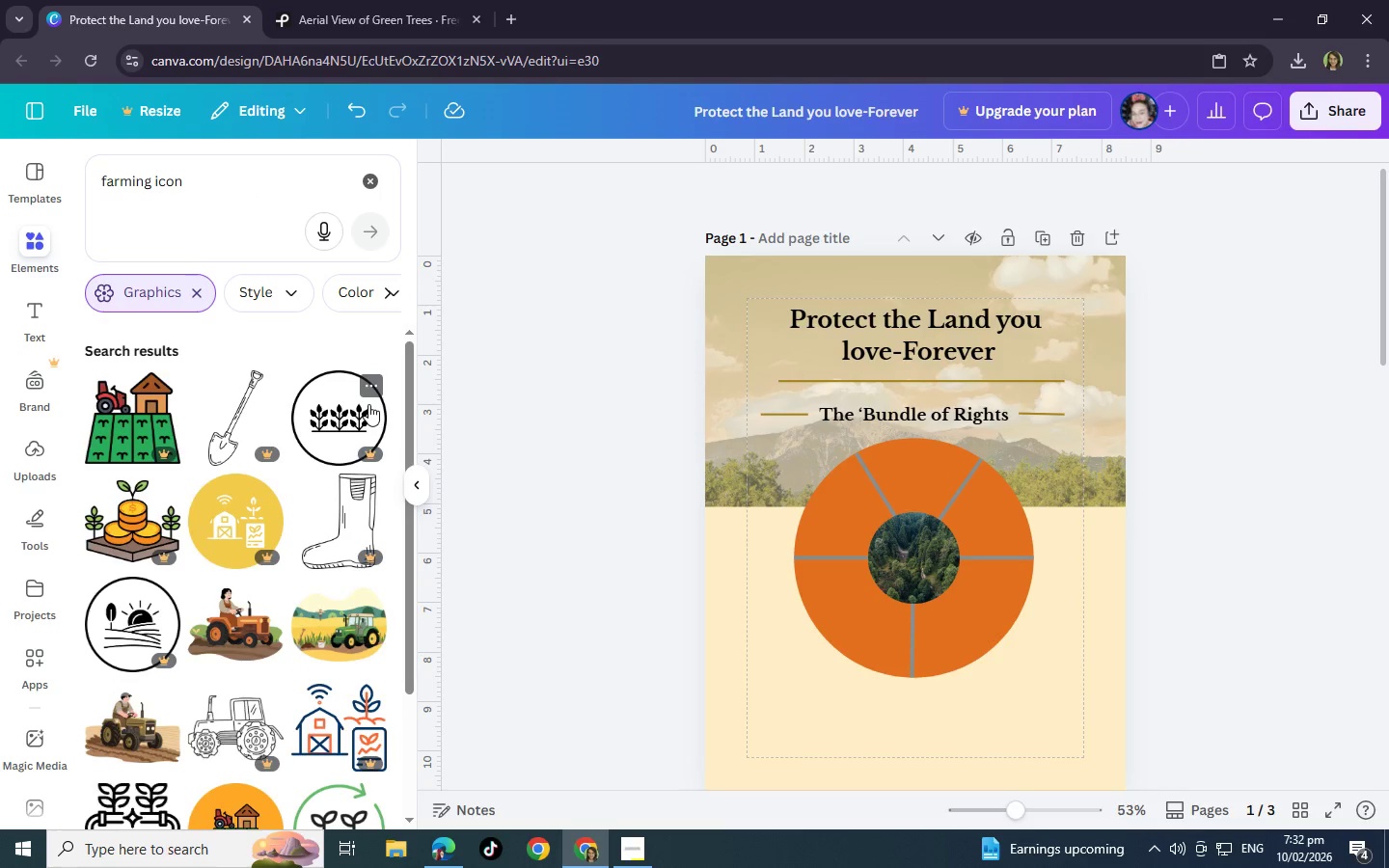 
scroll: coordinate [253, 432], scroll_direction: down, amount: 7.0
 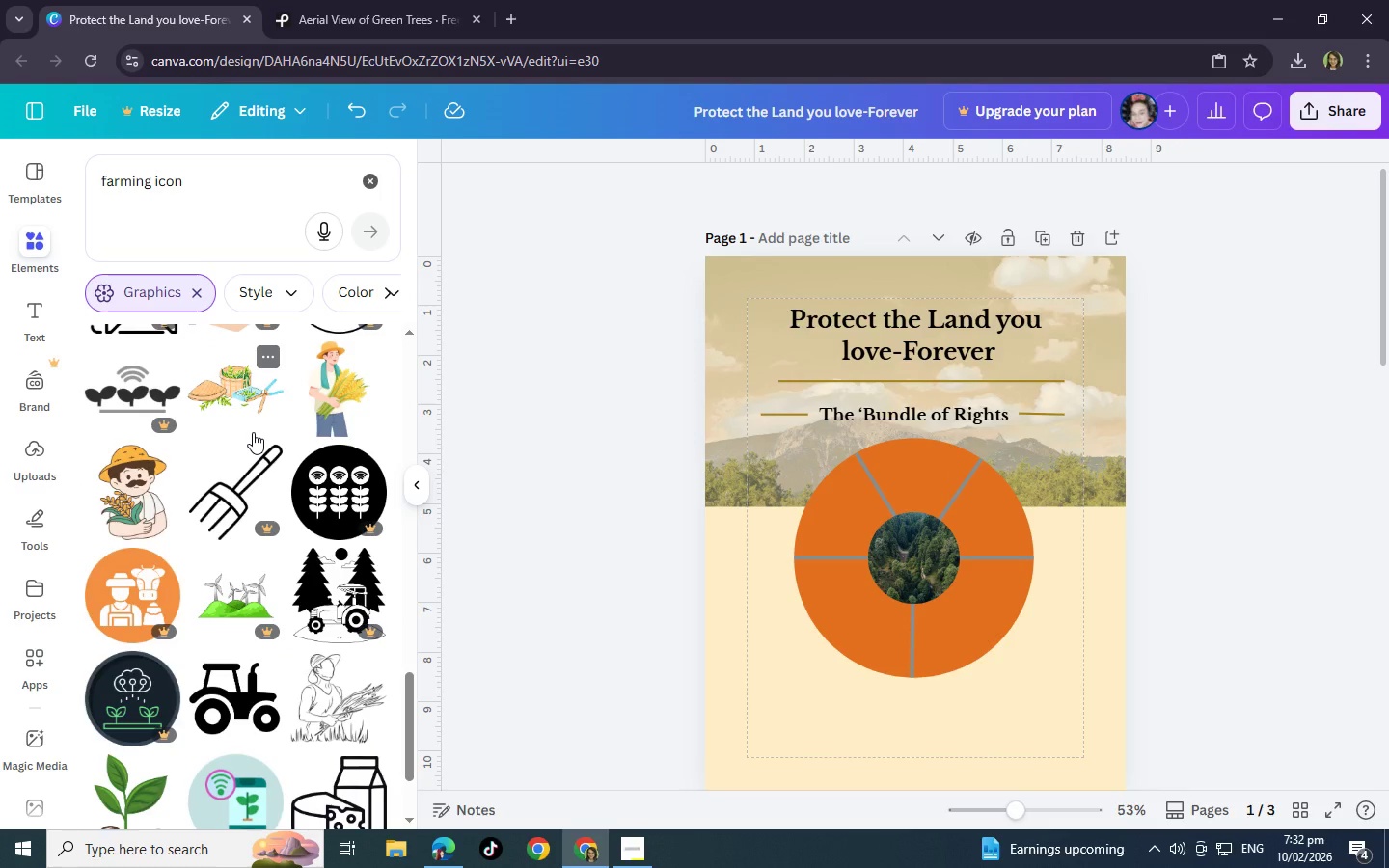 
scroll: coordinate [253, 432], scroll_direction: down, amount: 3.0
 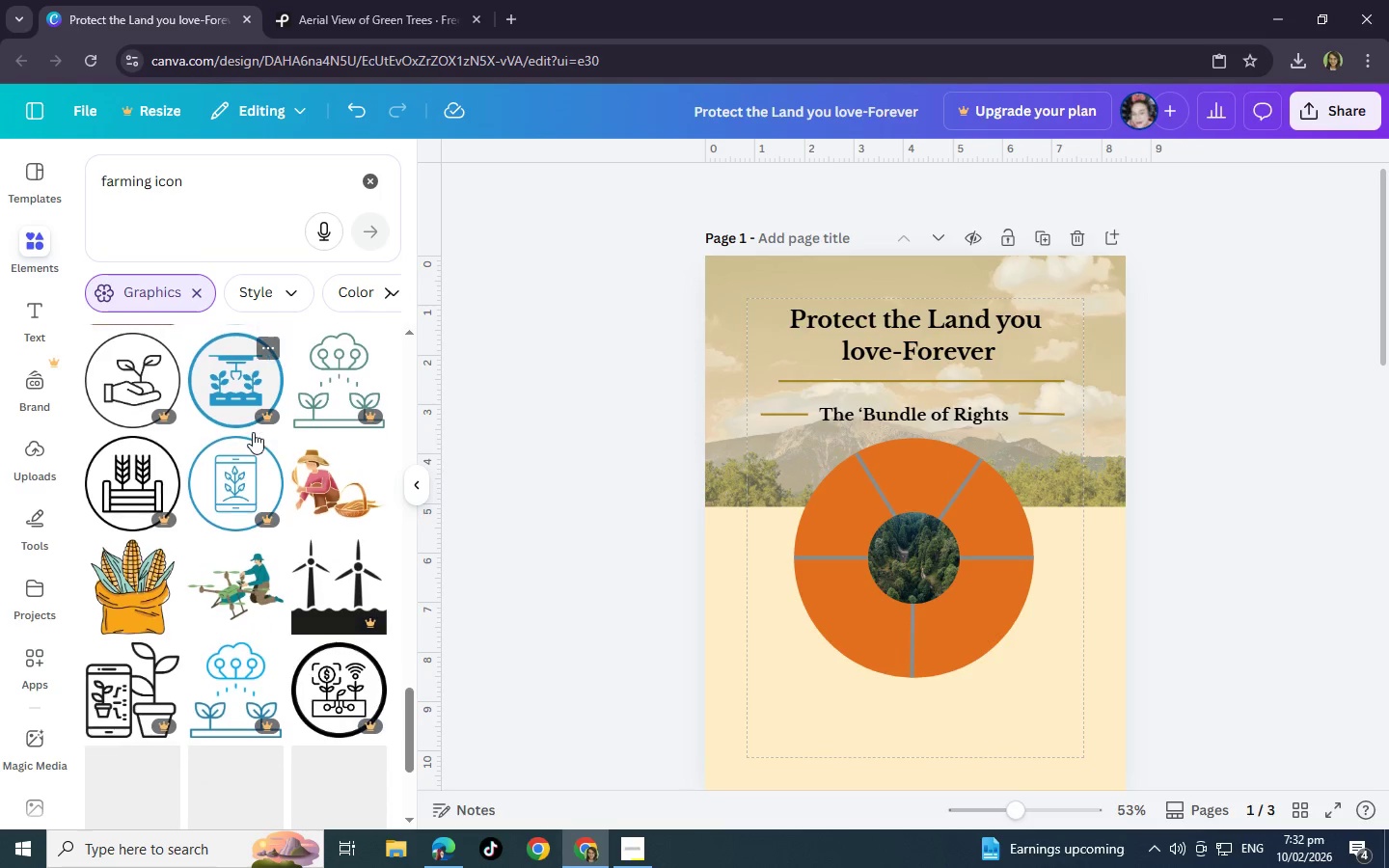 
scroll: coordinate [253, 432], scroll_direction: up, amount: 1.0
 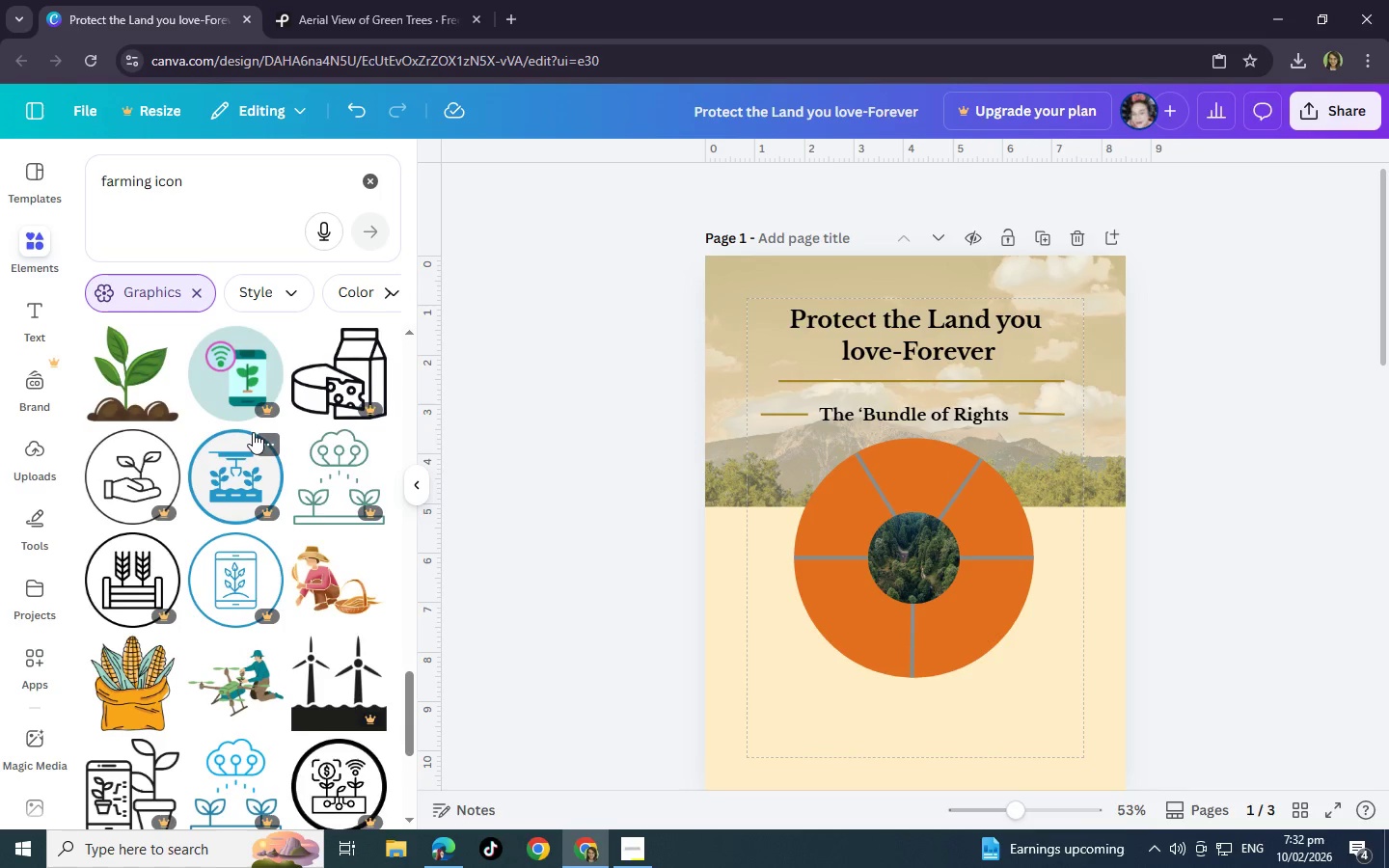 
scroll: coordinate [253, 432], scroll_direction: down, amount: 3.0
 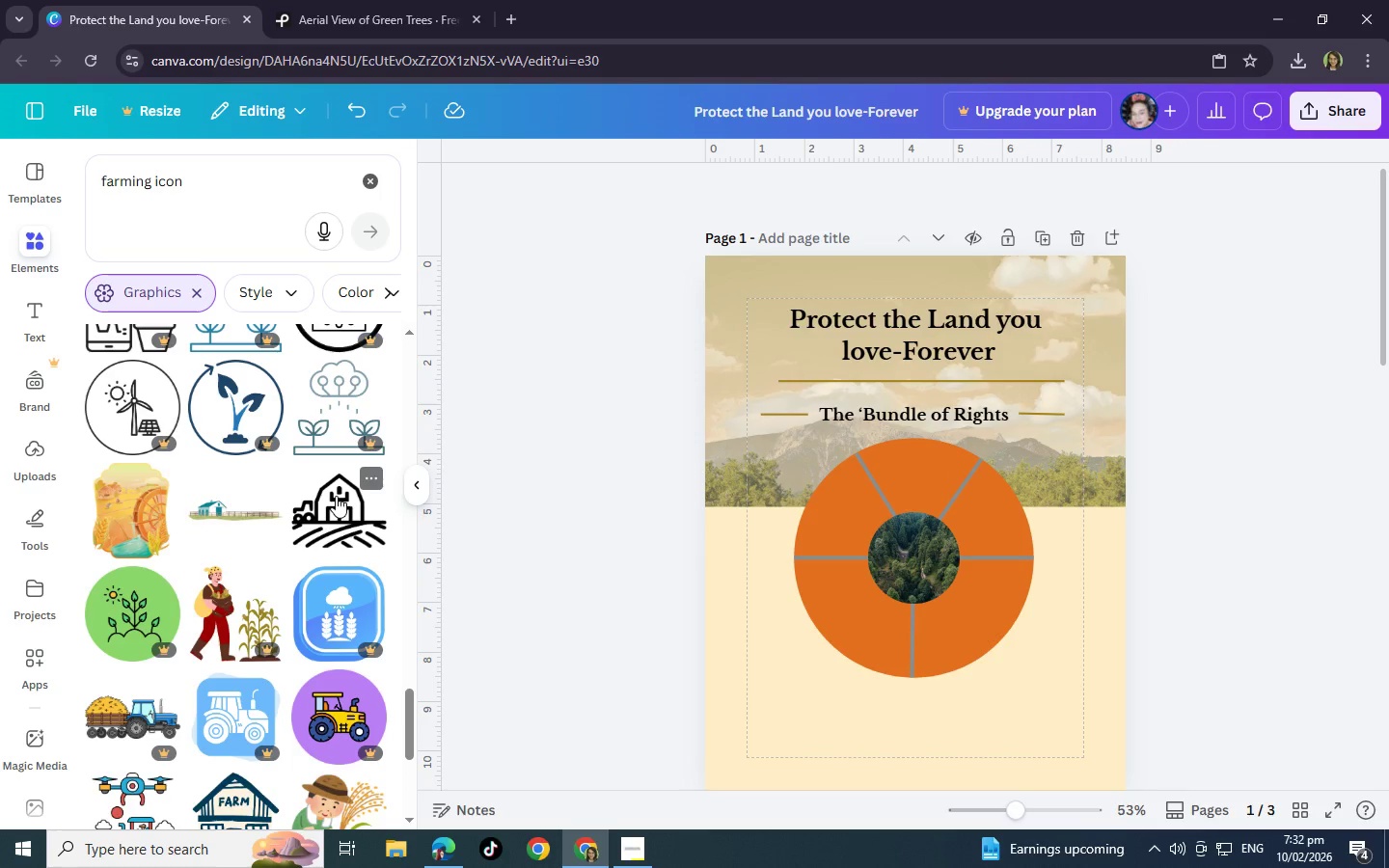 
wait(5.92)
 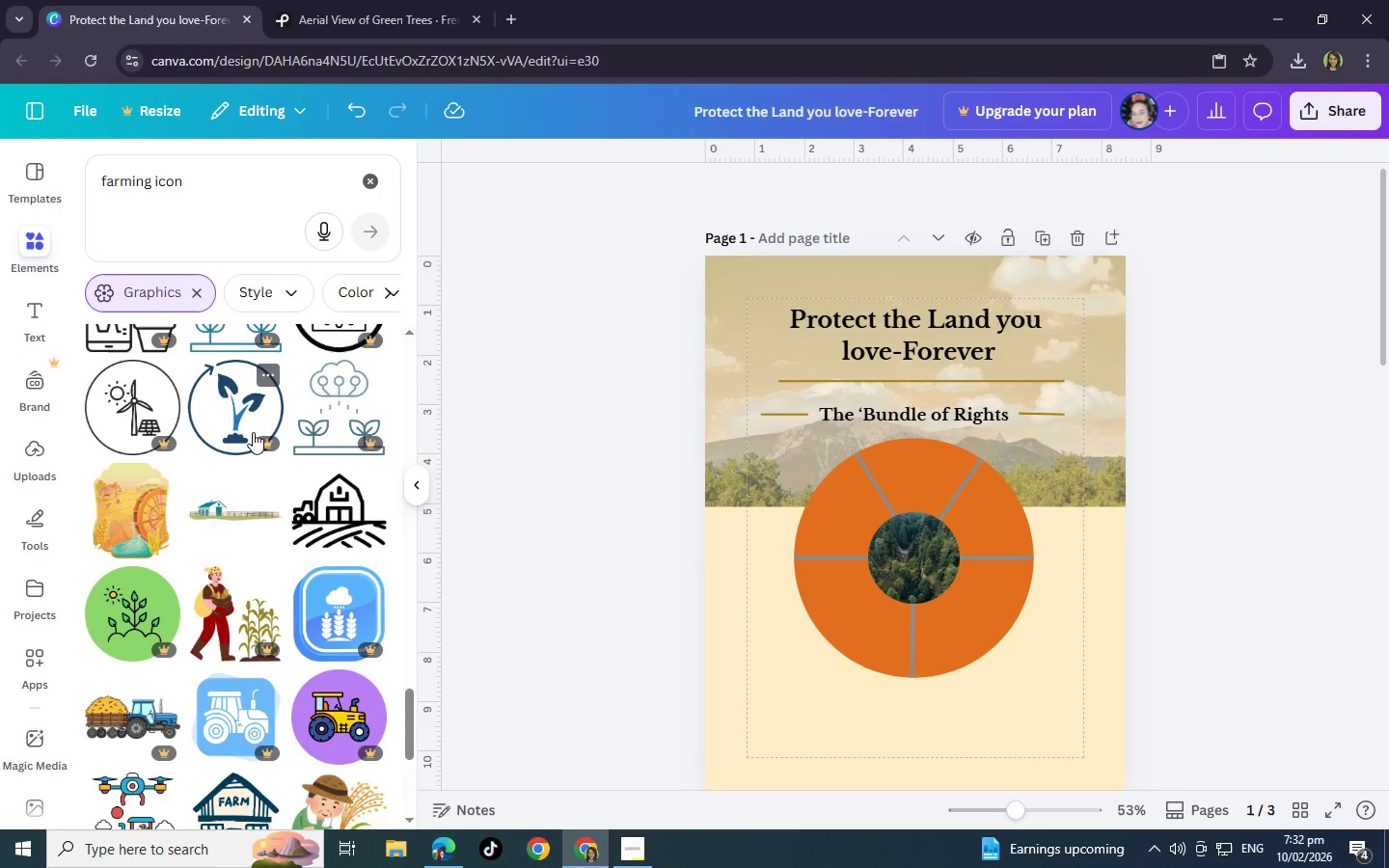 
left_click([336, 496])
 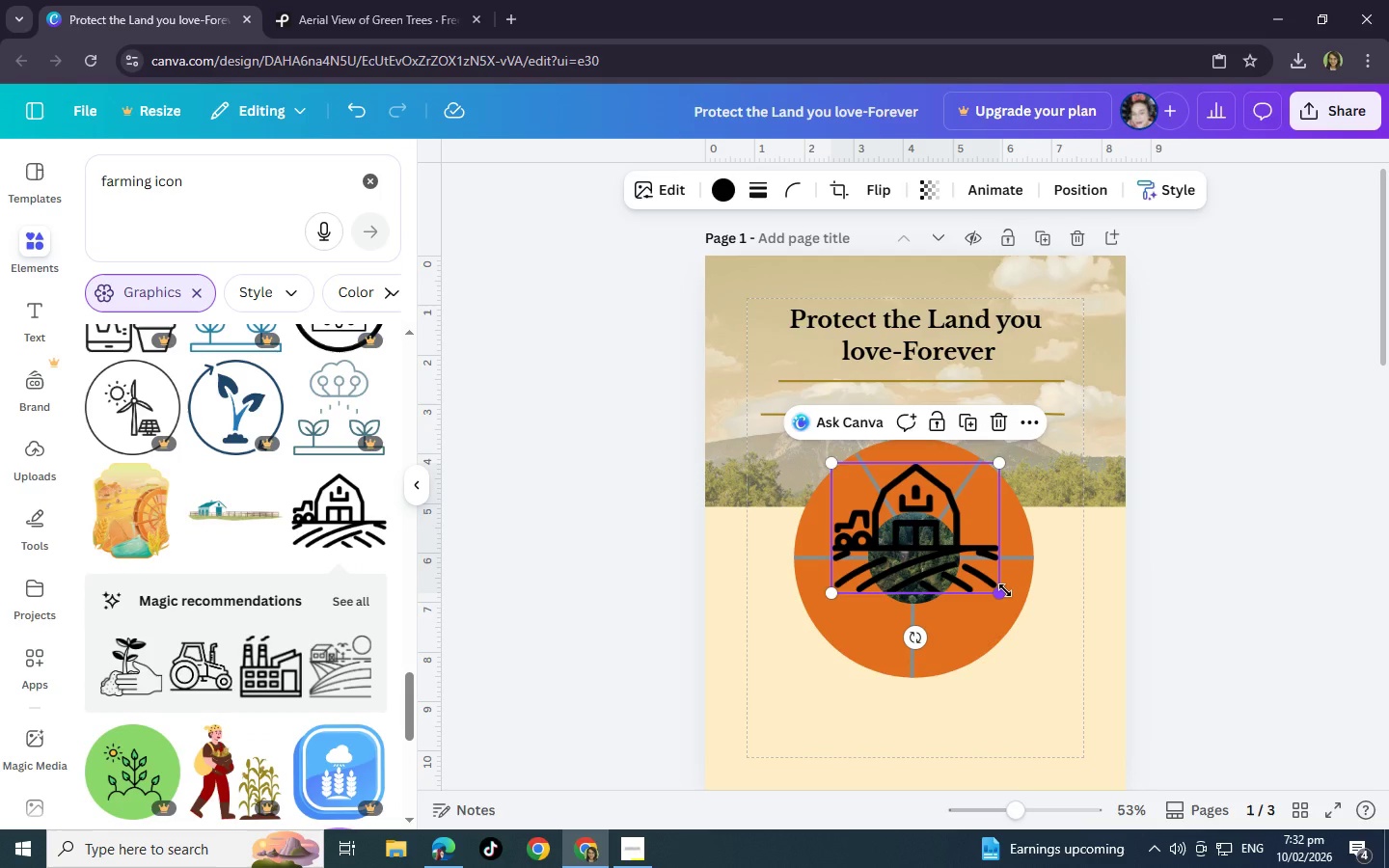 
left_click_drag(start_coordinate=[1005, 590], to_coordinate=[882, 517])
 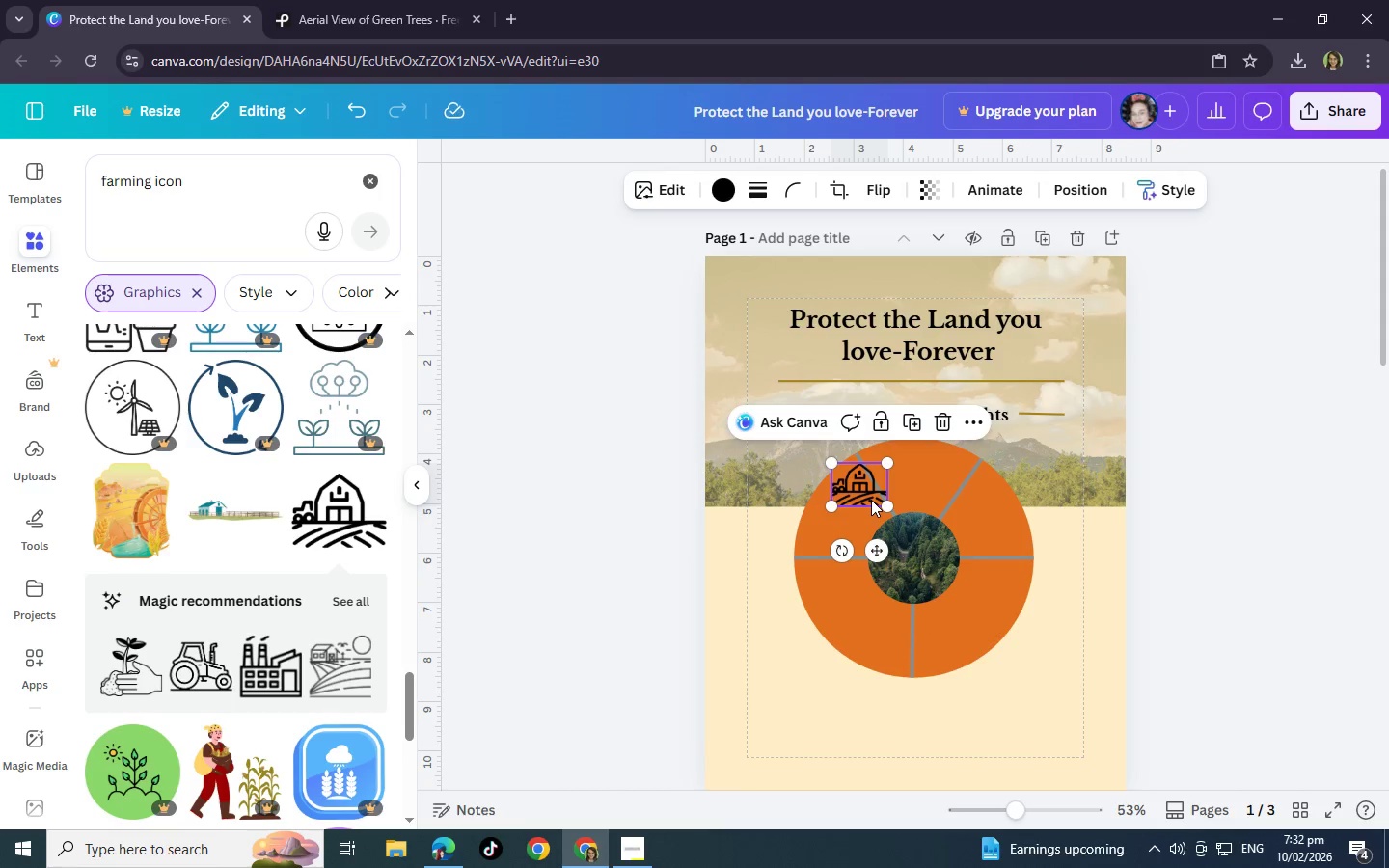 
left_click_drag(start_coordinate=[871, 500], to_coordinate=[863, 516])
 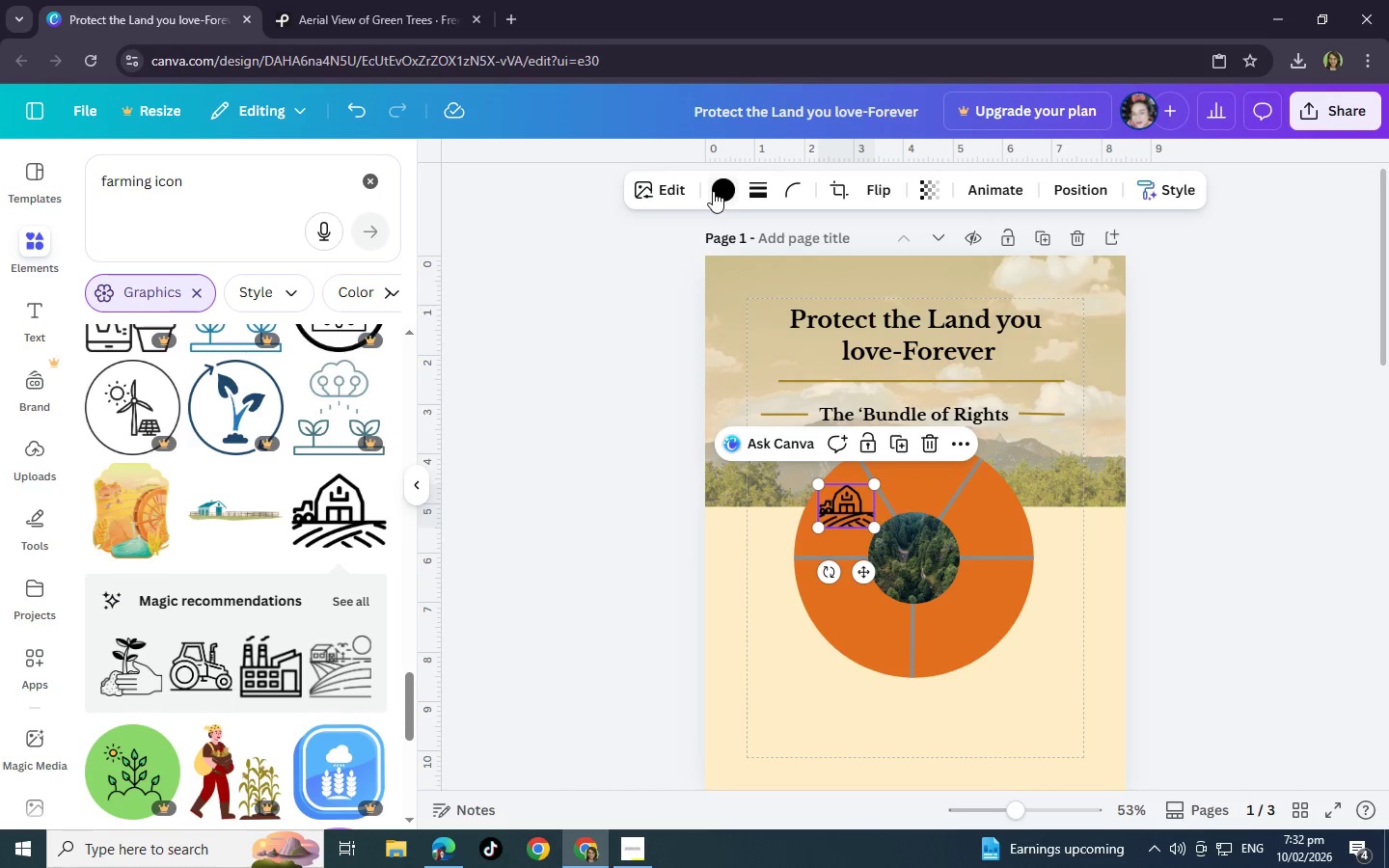 
left_click([713, 190])
 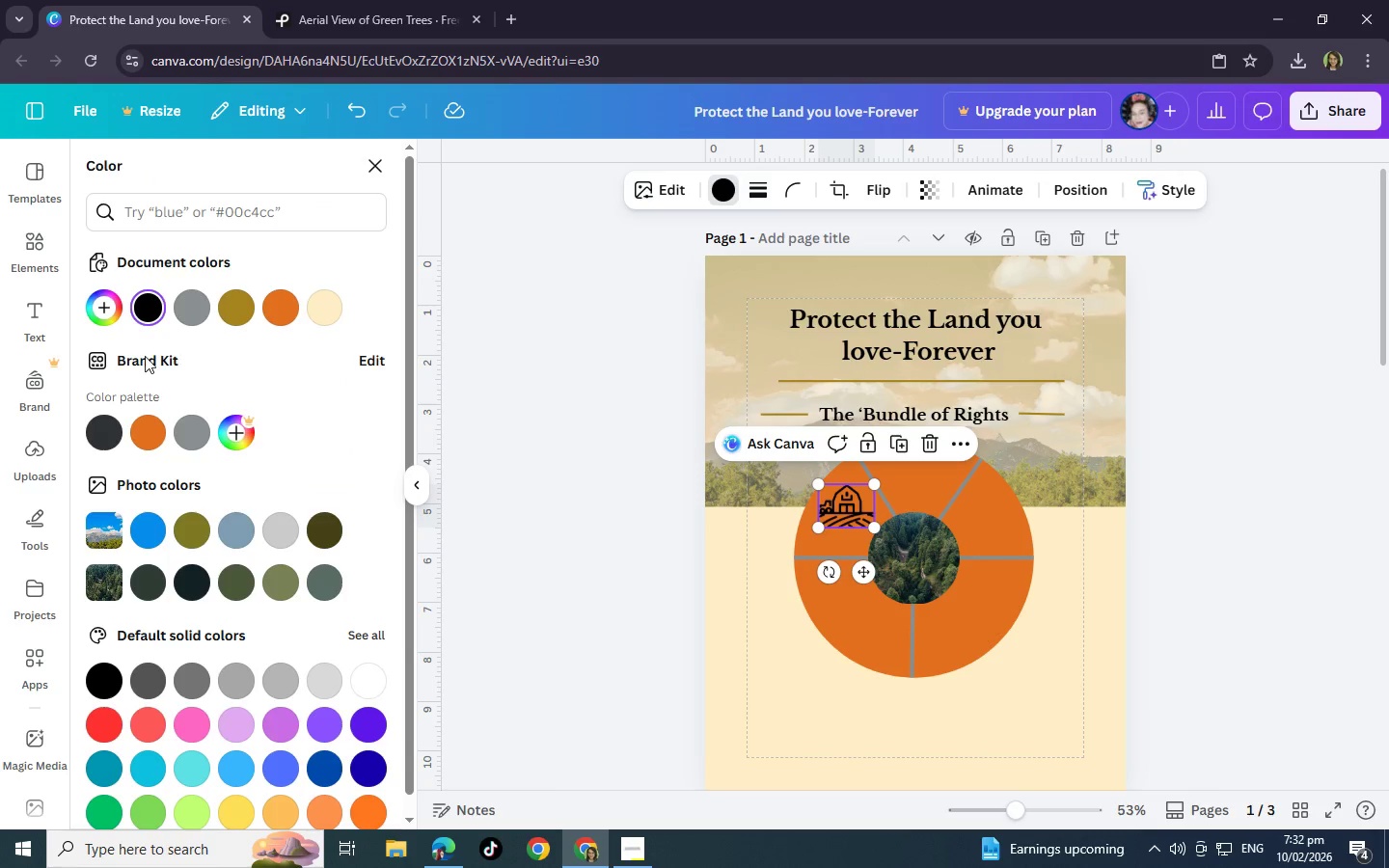 
scroll: coordinate [242, 412], scroll_direction: down, amount: 3.0
 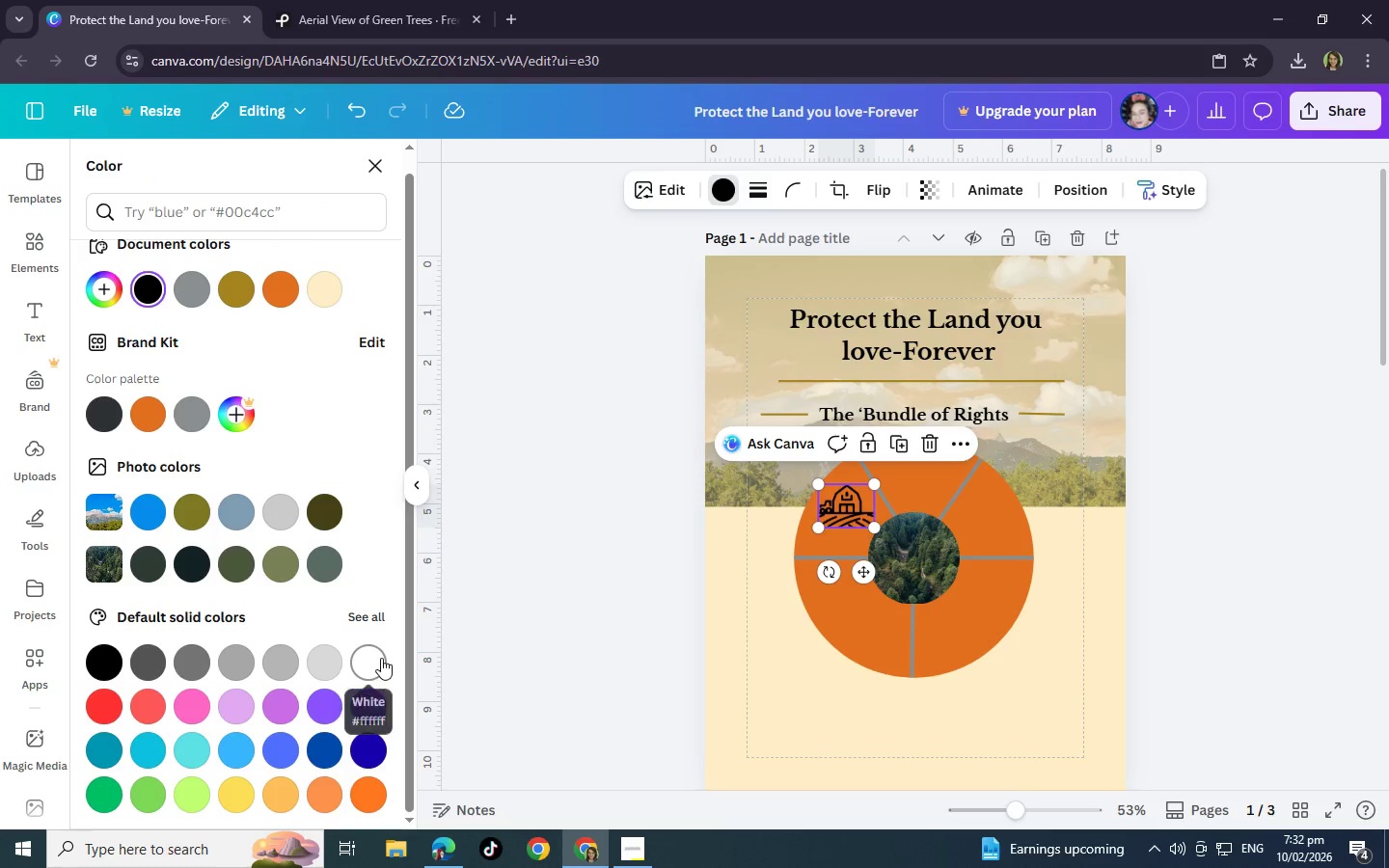 
left_click([381, 658])
 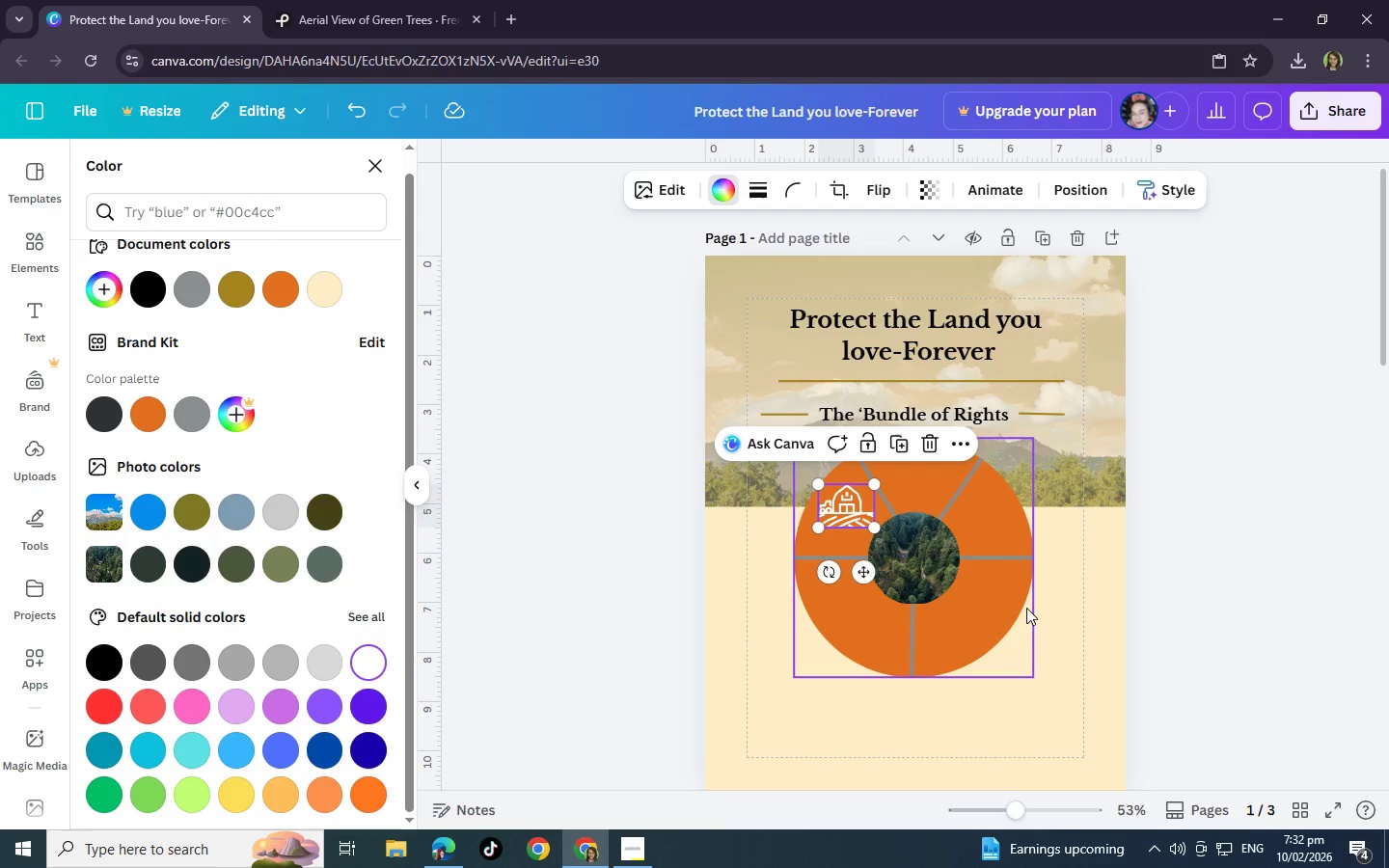 
left_click([1026, 592])
 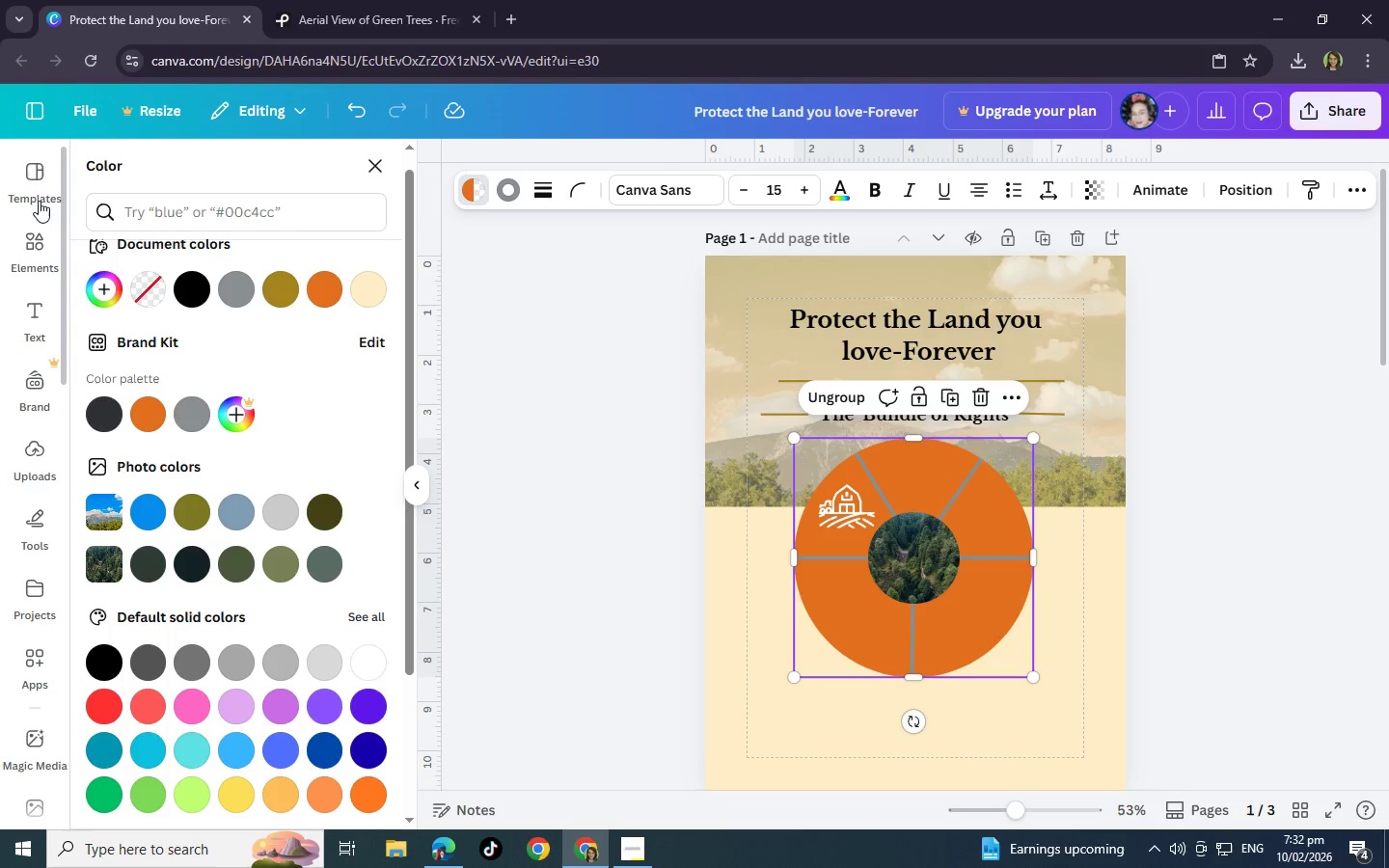 
wait(5.5)
 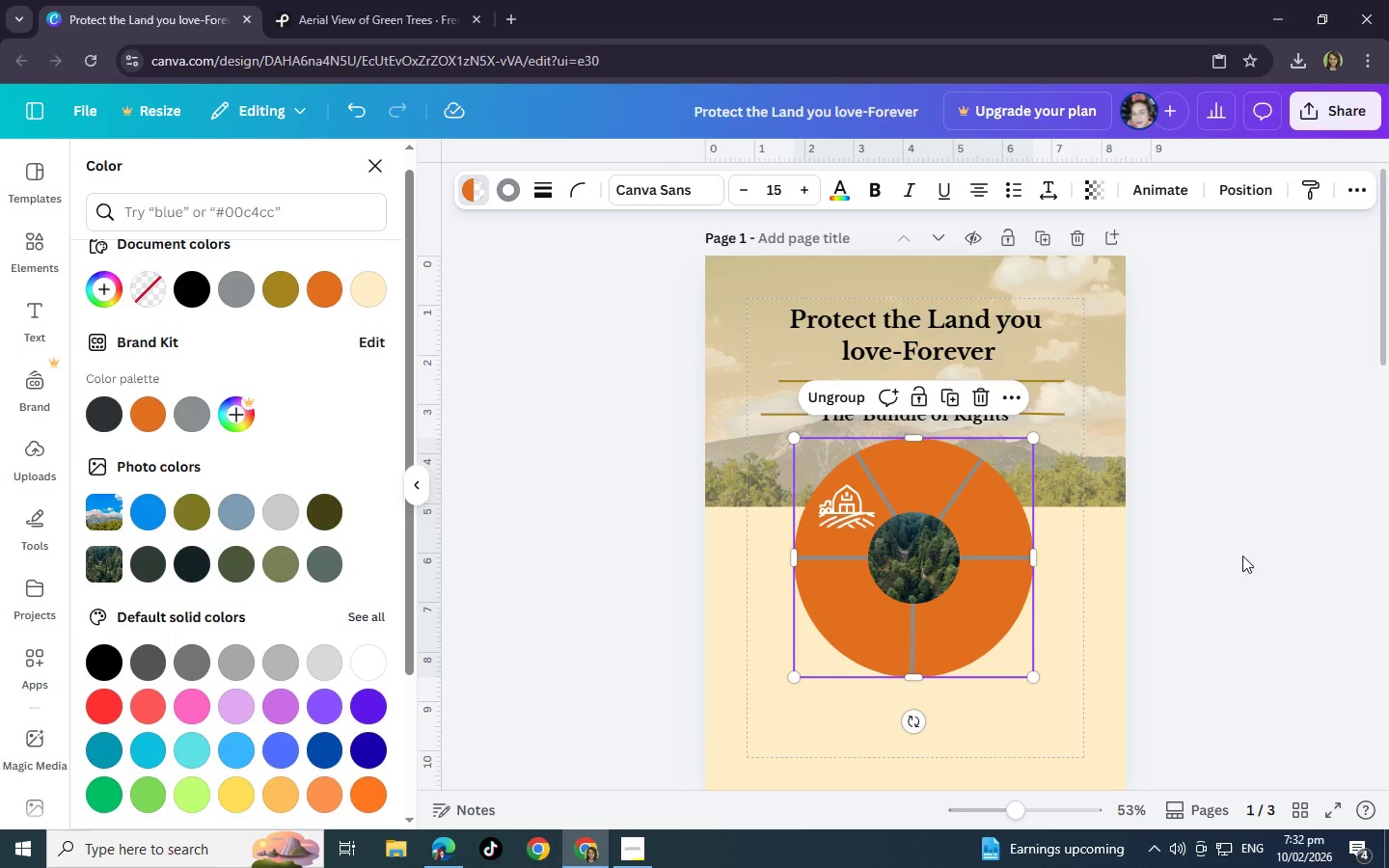 
left_click([373, 166])
 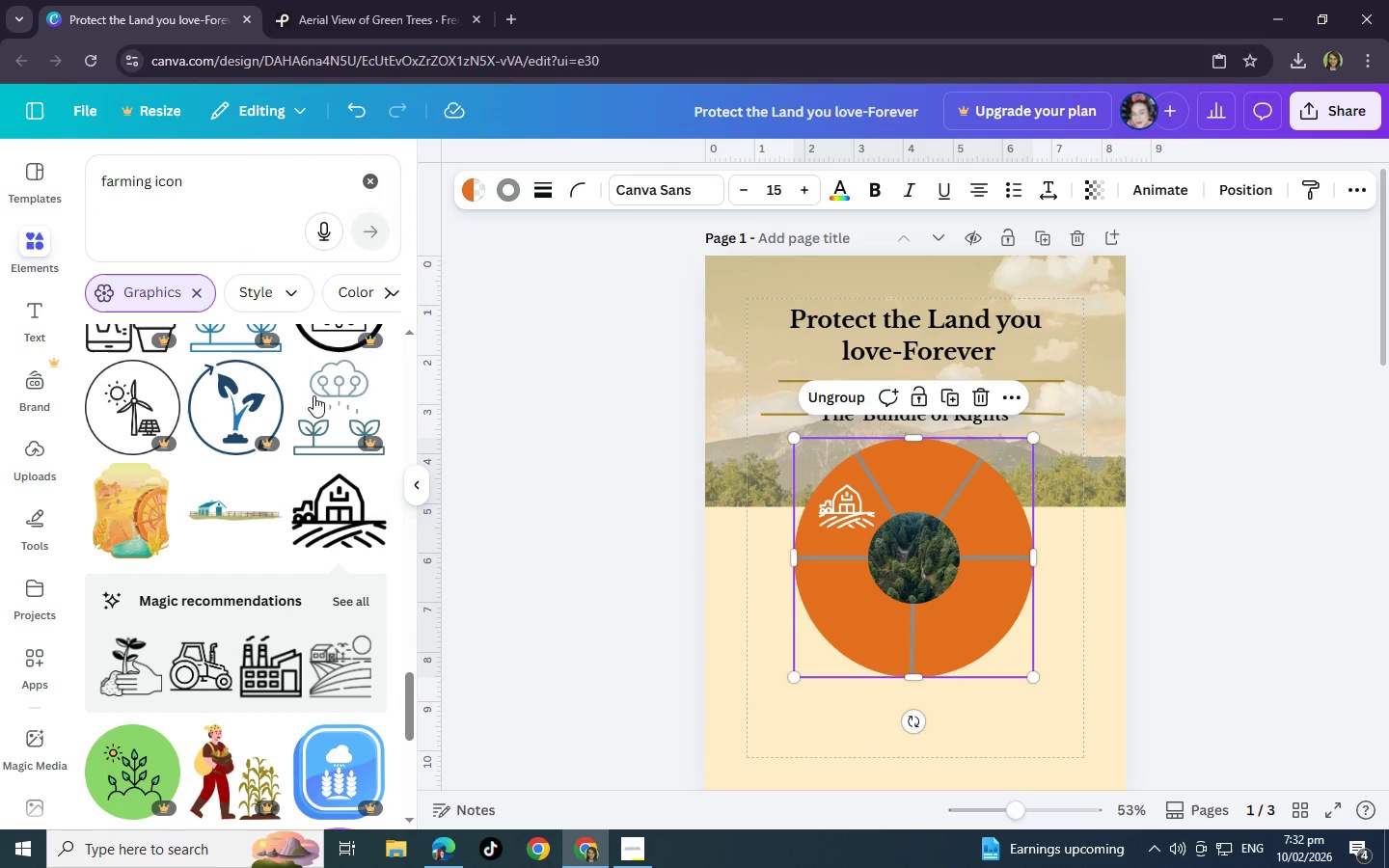 
scroll: coordinate [284, 470], scroll_direction: down, amount: 2.0
 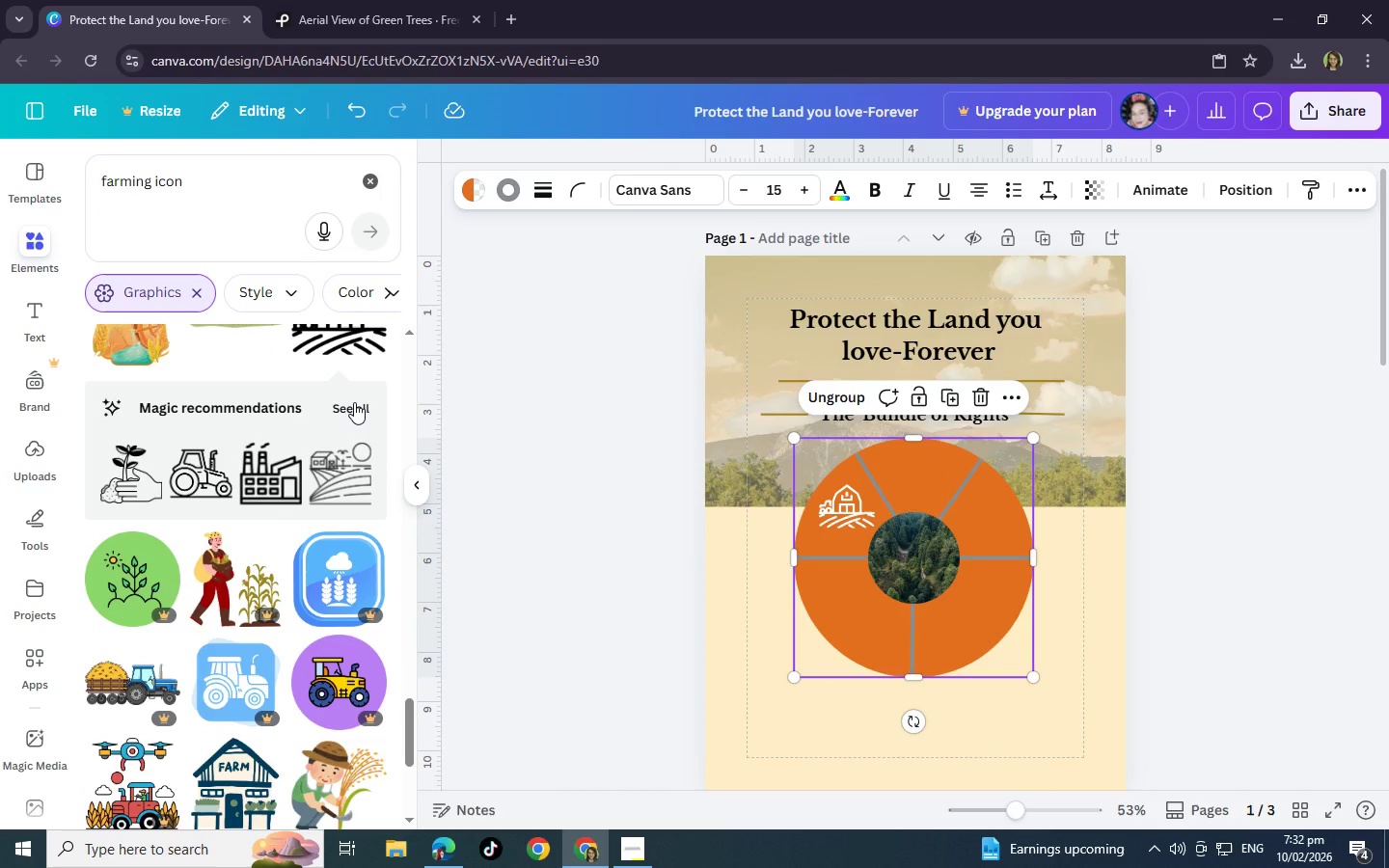 
left_click([354, 402])
 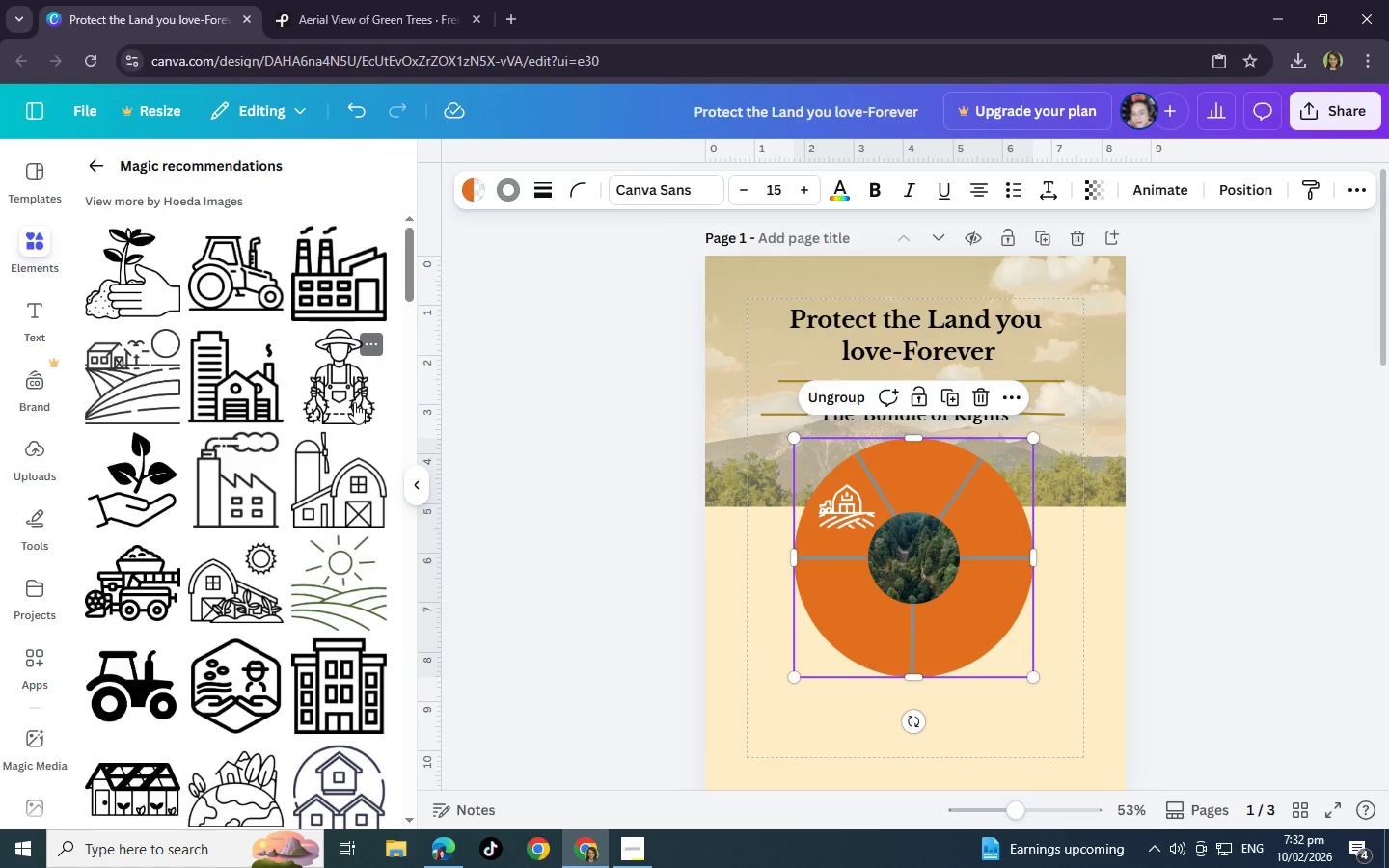 
scroll: coordinate [286, 541], scroll_direction: down, amount: 10.0
 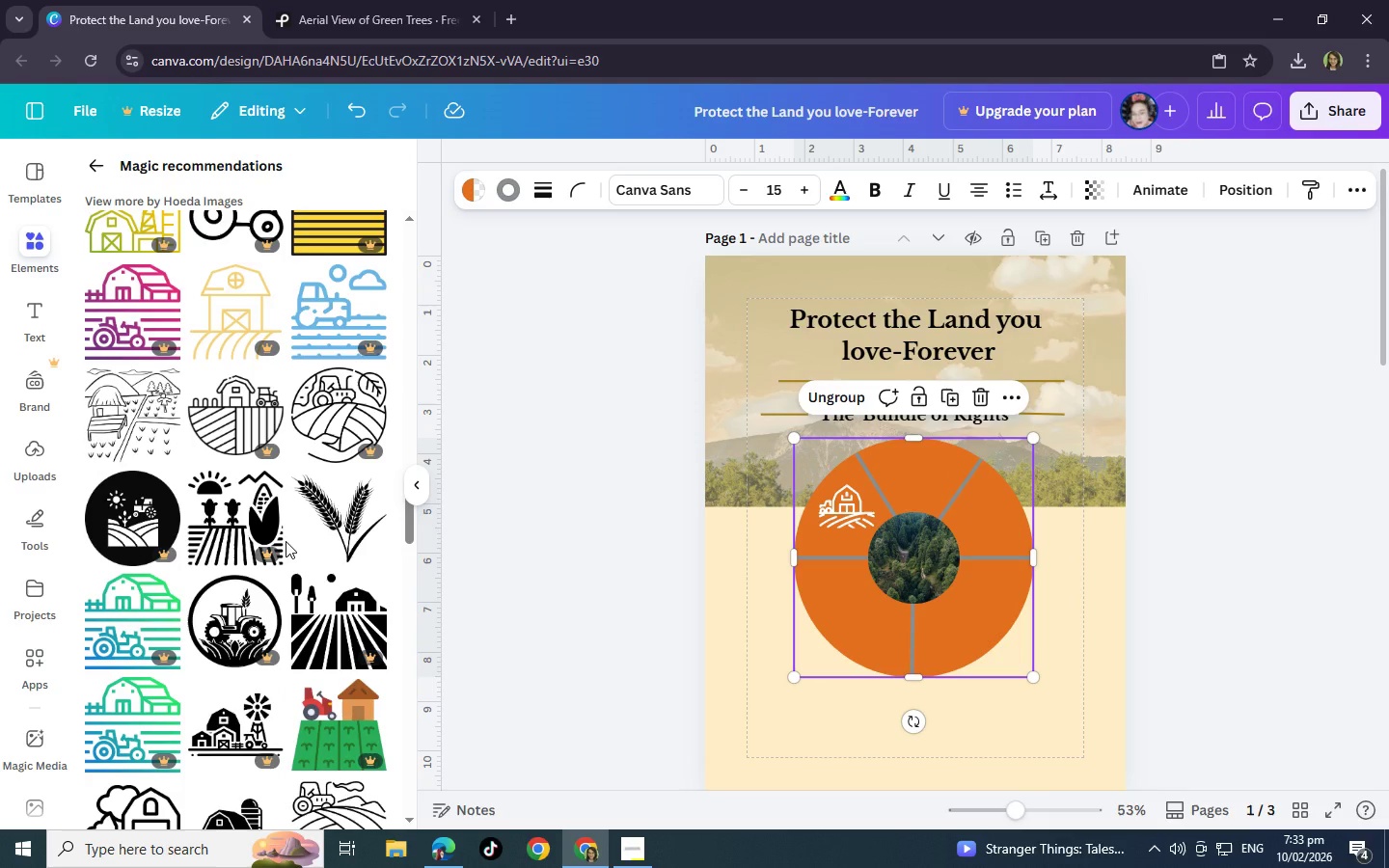 
scroll: coordinate [286, 541], scroll_direction: down, amount: 6.0
 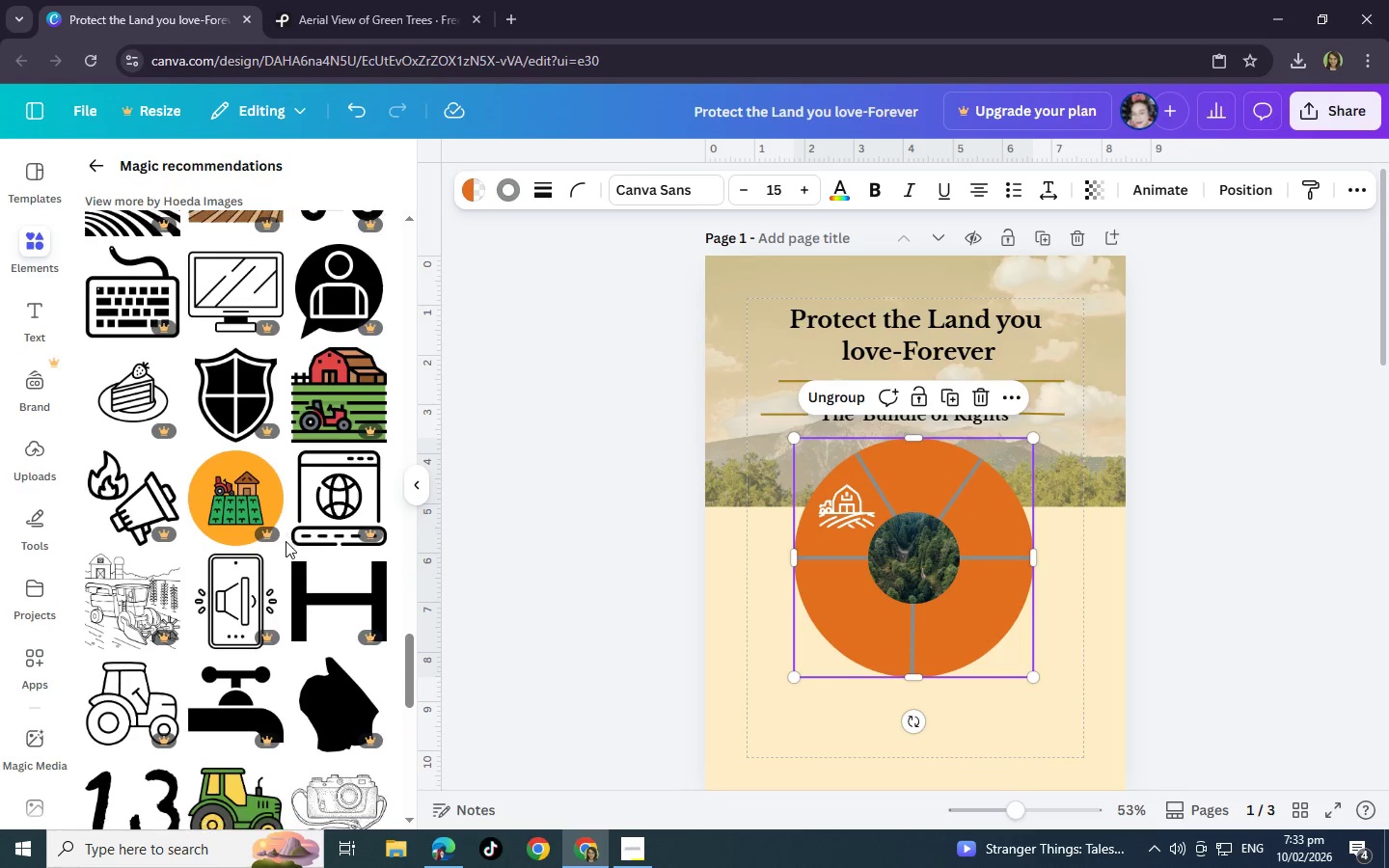 
left_click([1071, 626])
 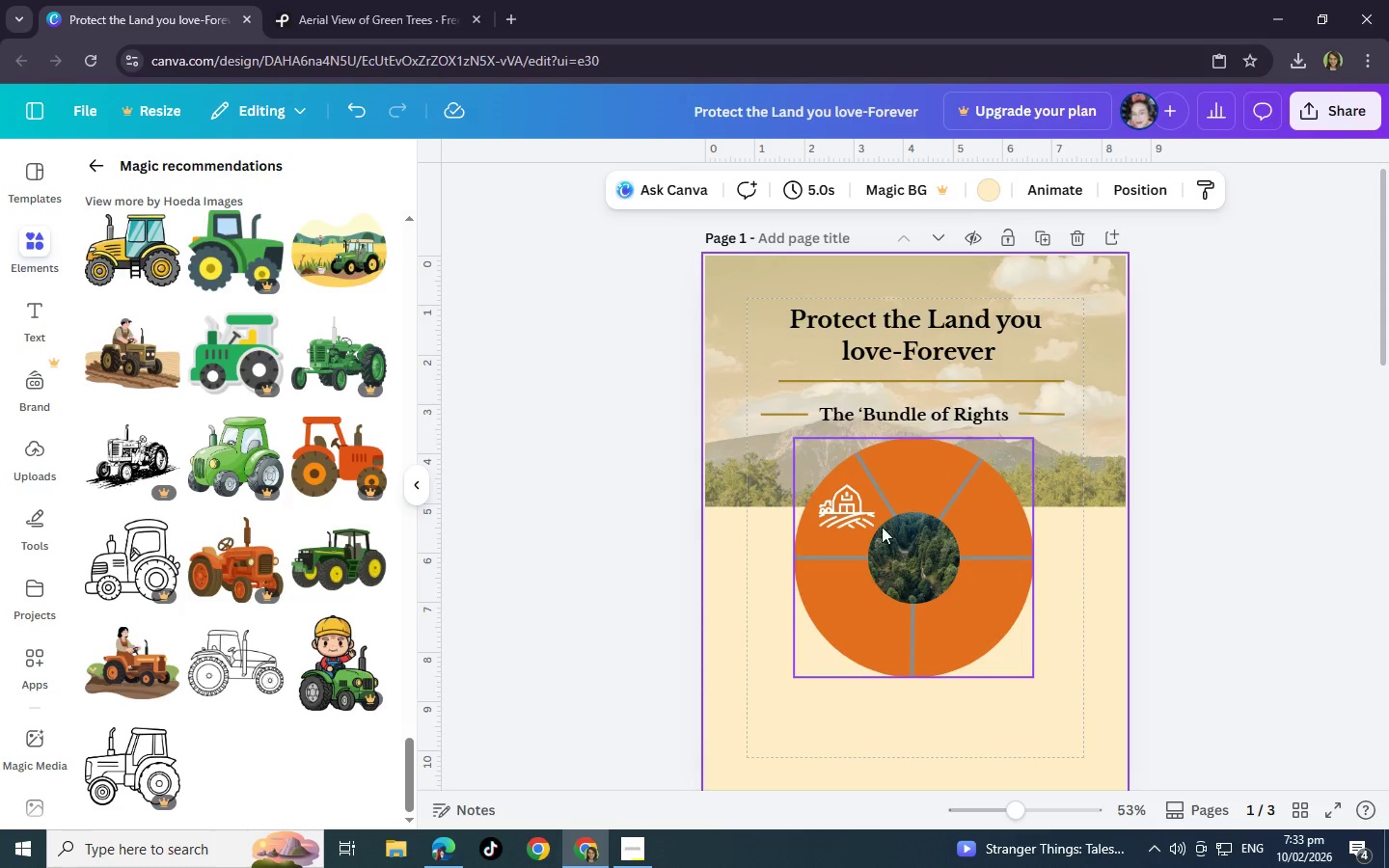 
left_click([852, 508])
 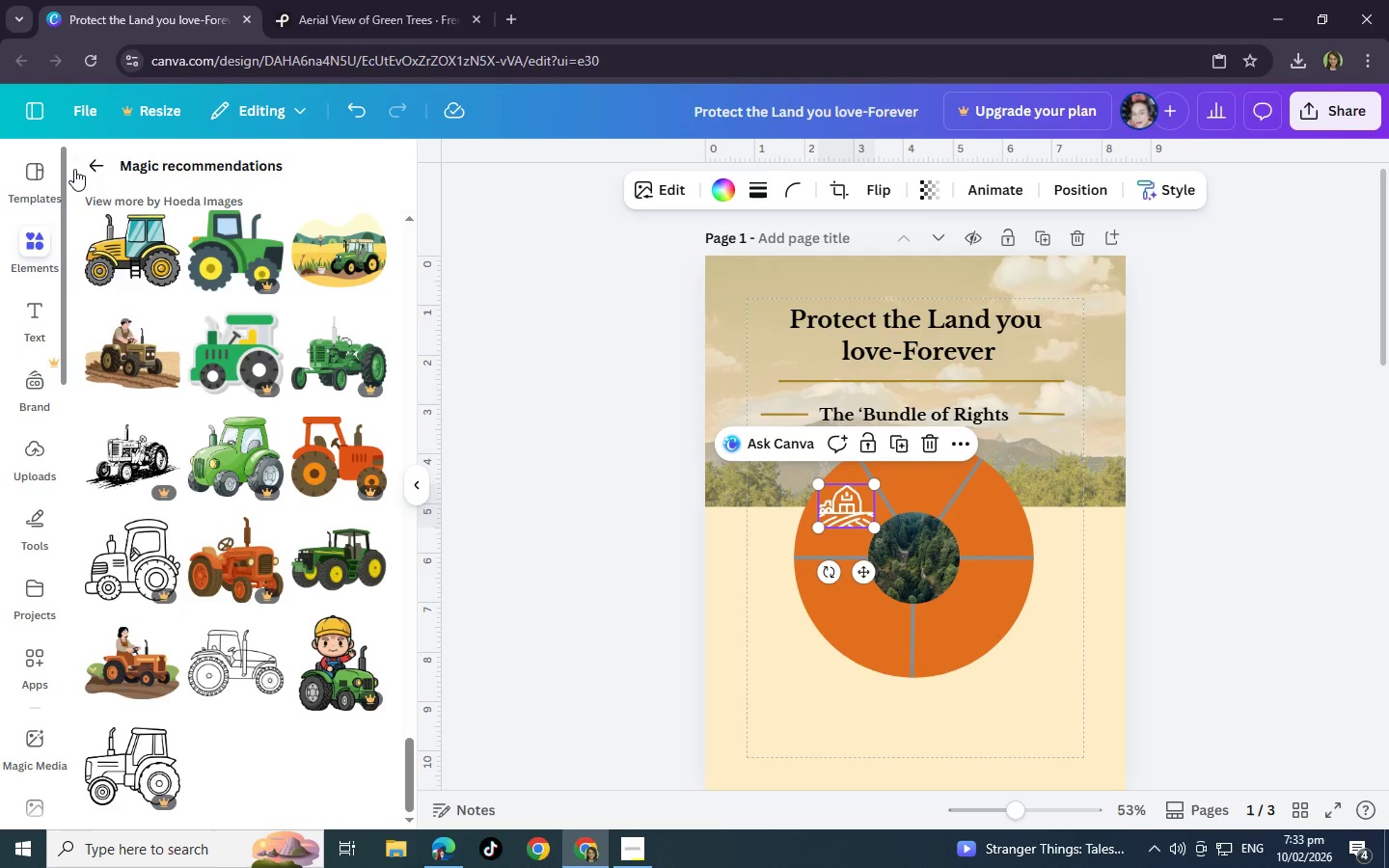 
left_click([97, 160])
 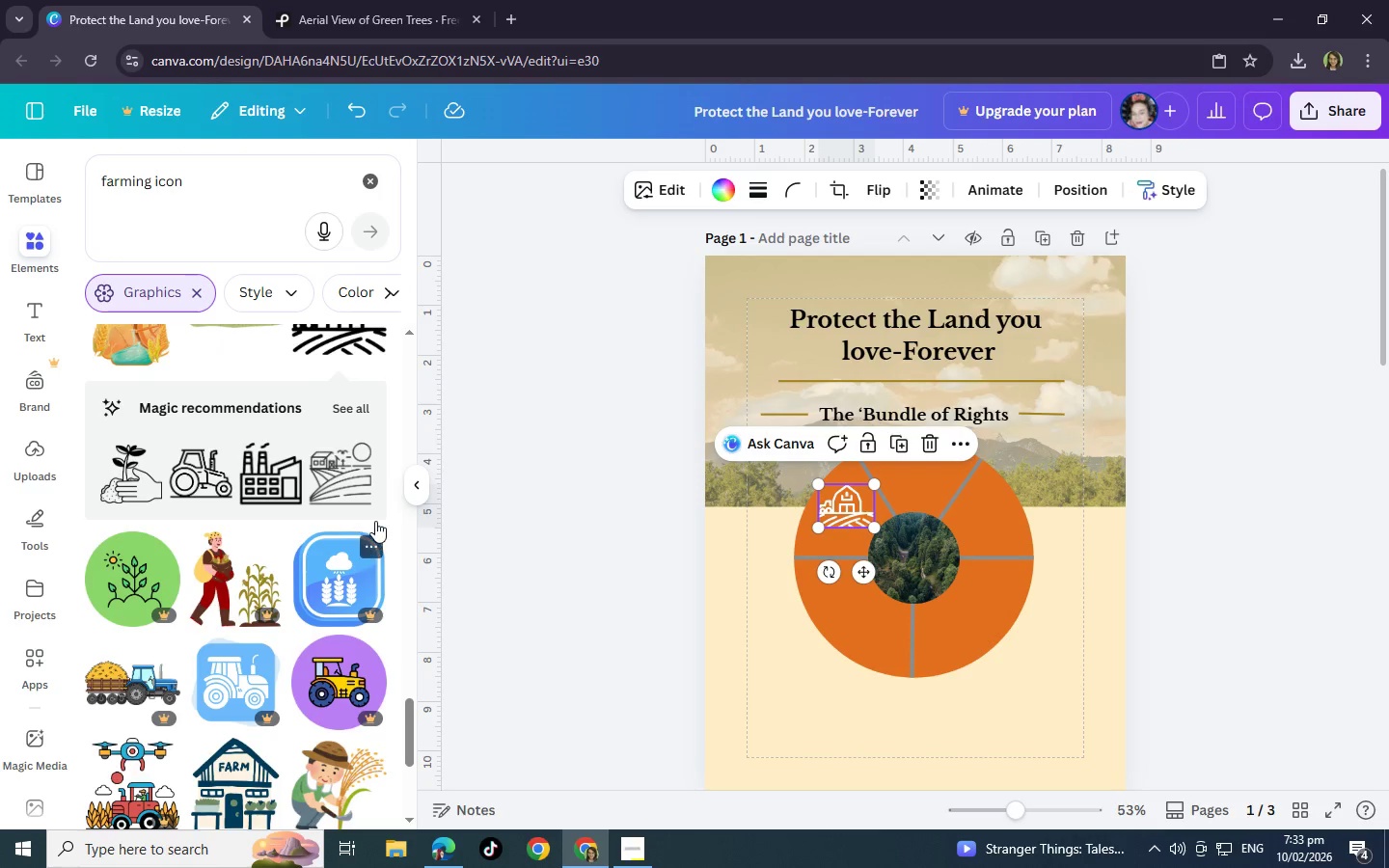 
scroll: coordinate [375, 521], scroll_direction: down, amount: 6.0
 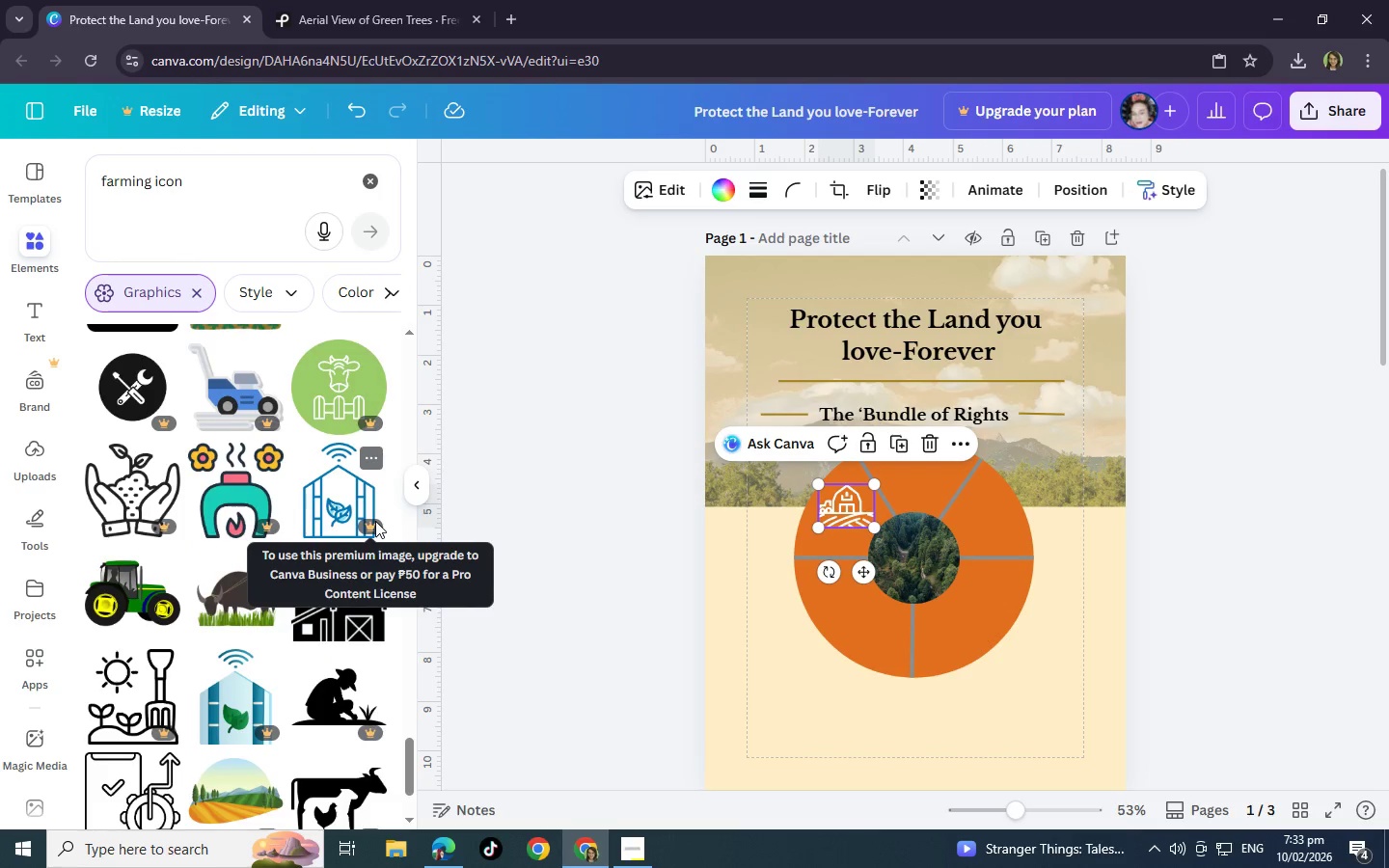 
scroll: coordinate [375, 521], scroll_direction: up, amount: 2.0
 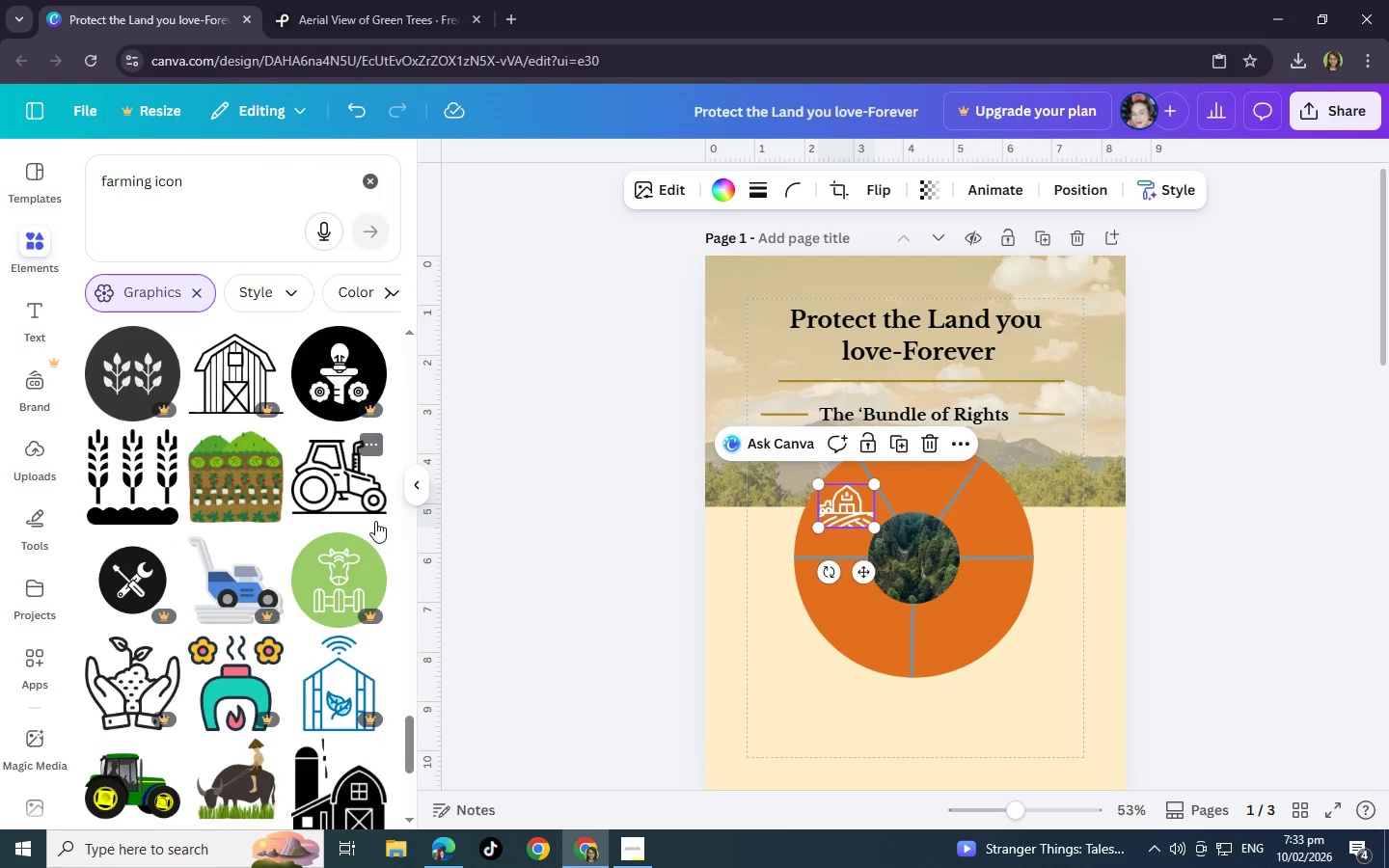 
scroll: coordinate [375, 519], scroll_direction: down, amount: 15.0
 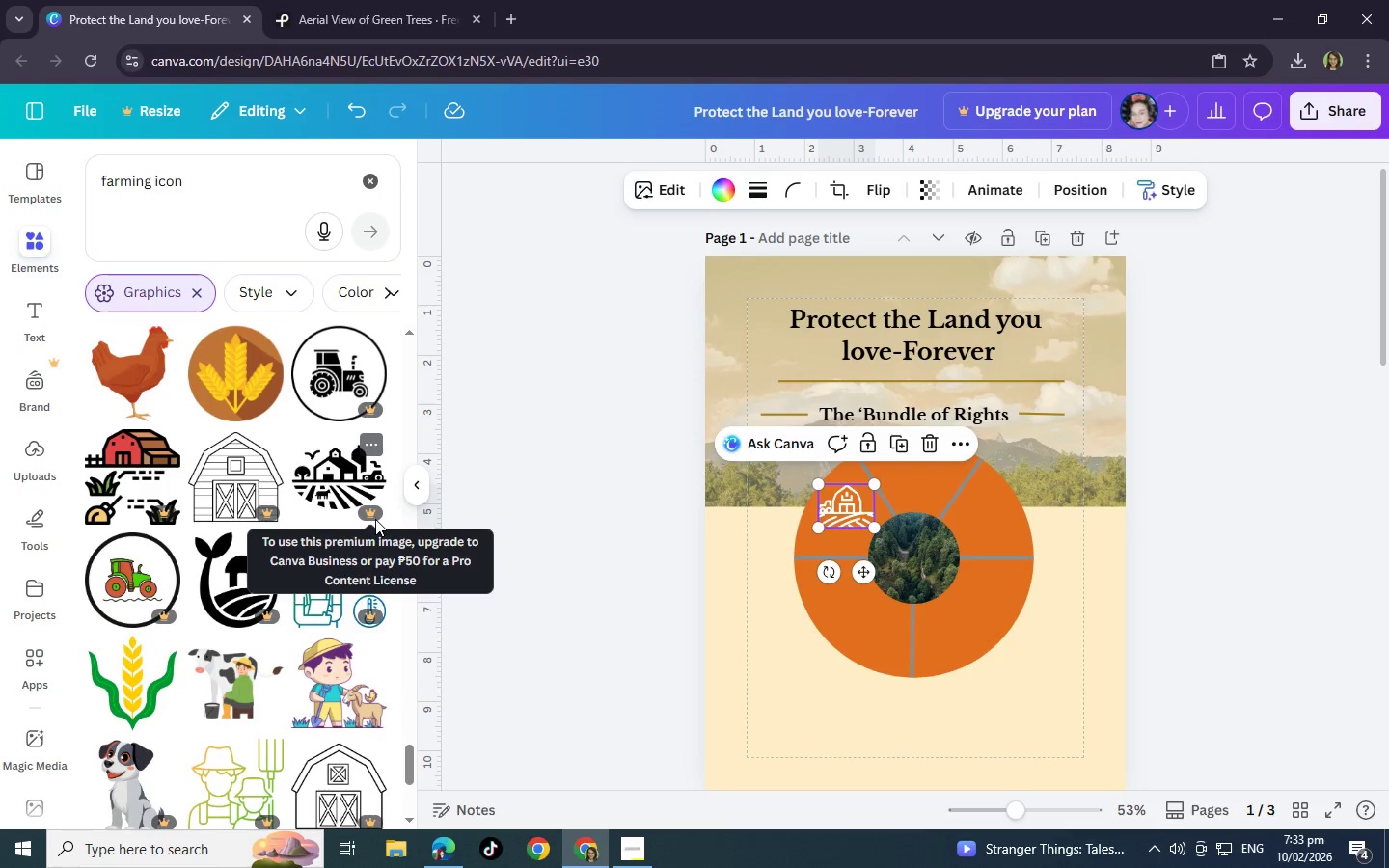 
scroll: coordinate [360, 567], scroll_direction: down, amount: 10.0
 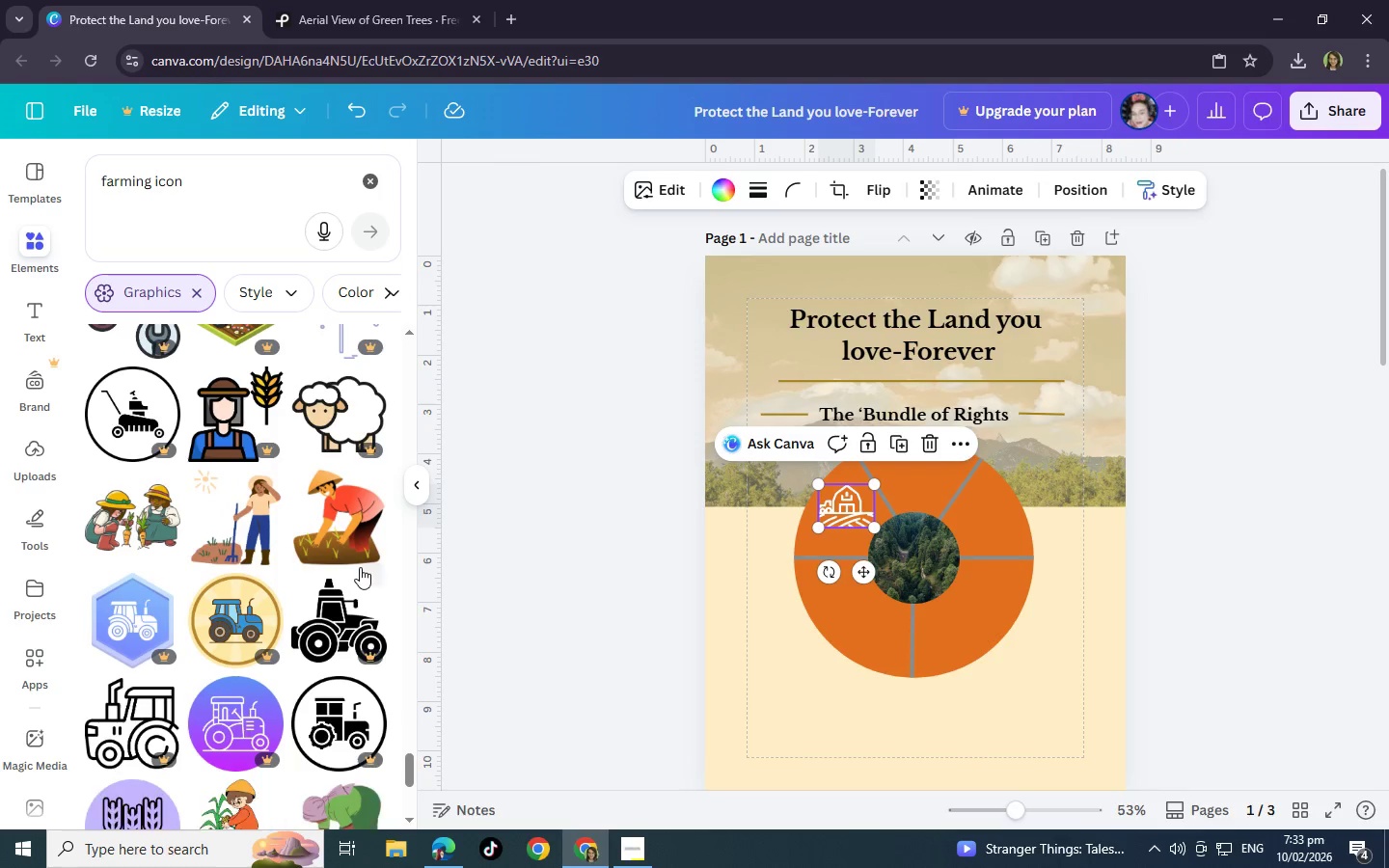 
scroll: coordinate [360, 567], scroll_direction: down, amount: 10.0
 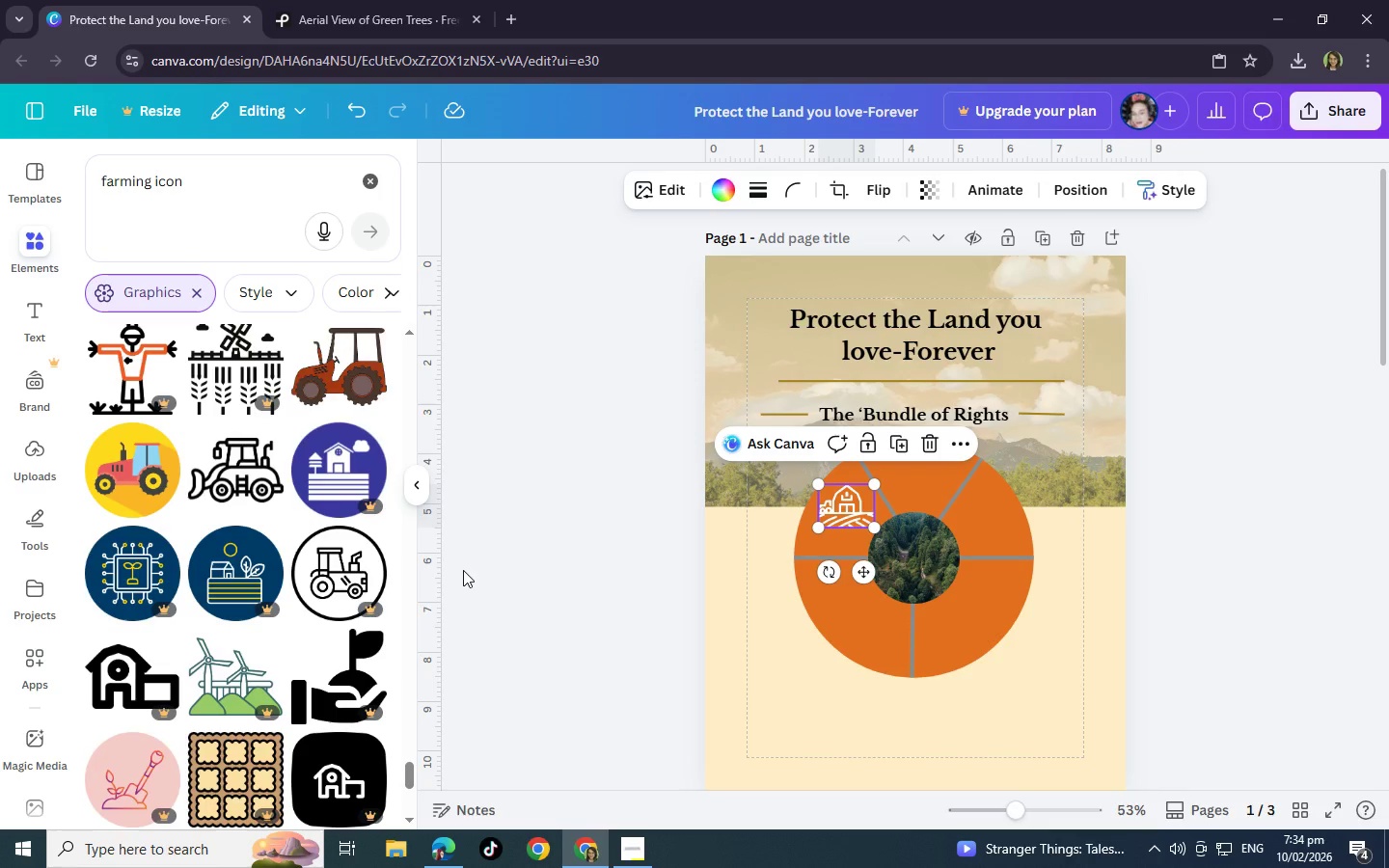 
wait(5.73)
 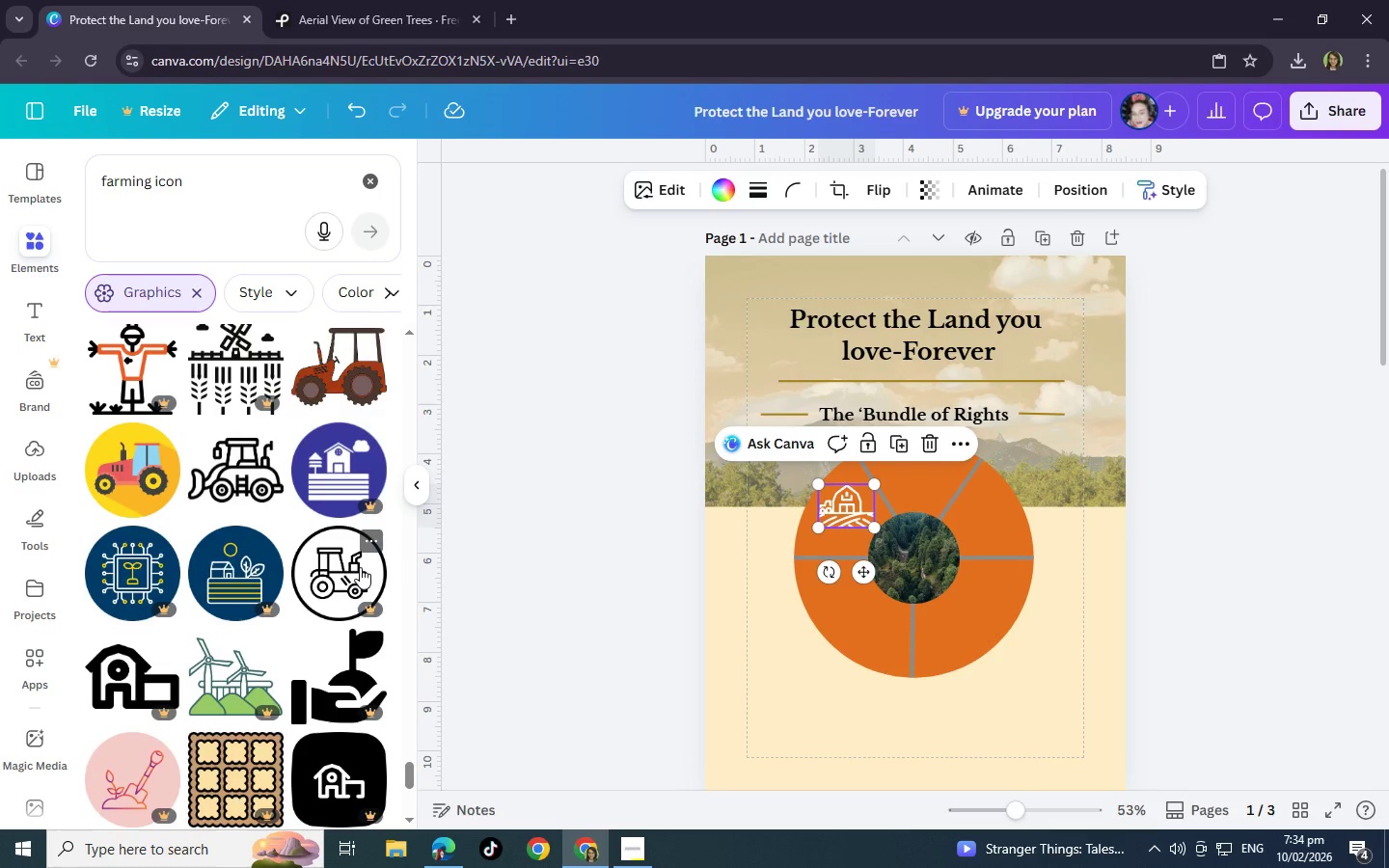 
left_click([1063, 599])
 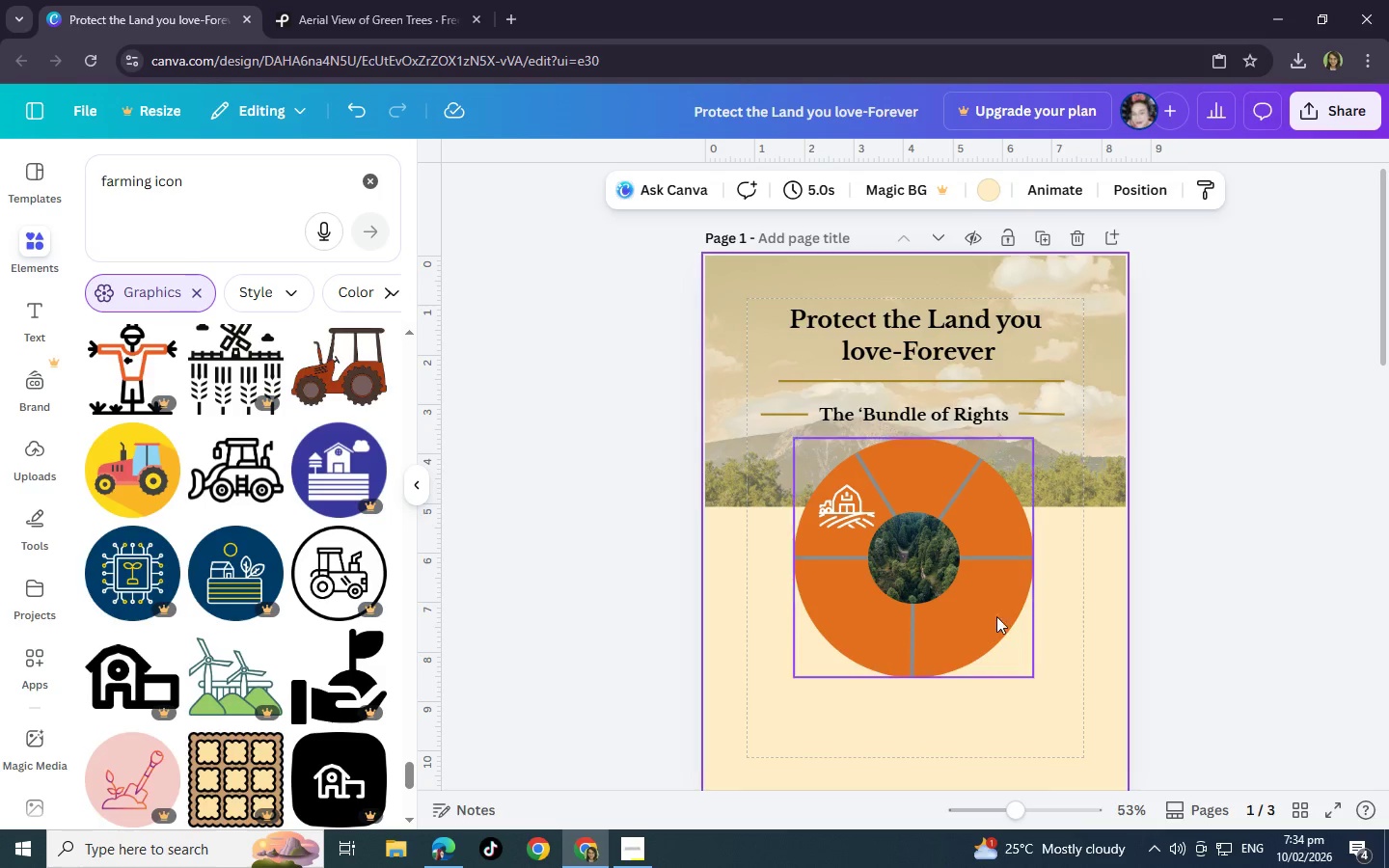 
left_click([848, 514])
 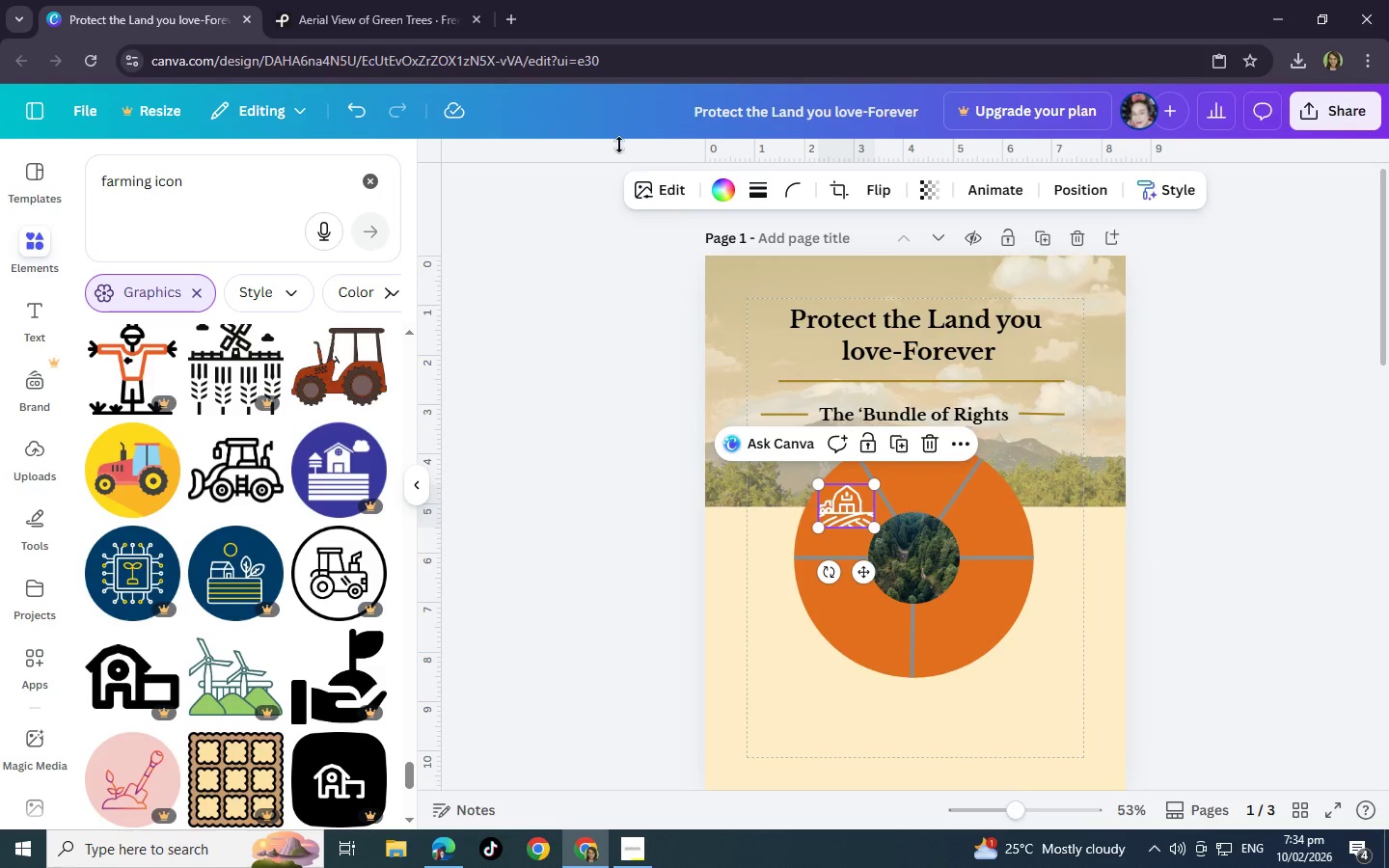 
left_click([643, 190])
 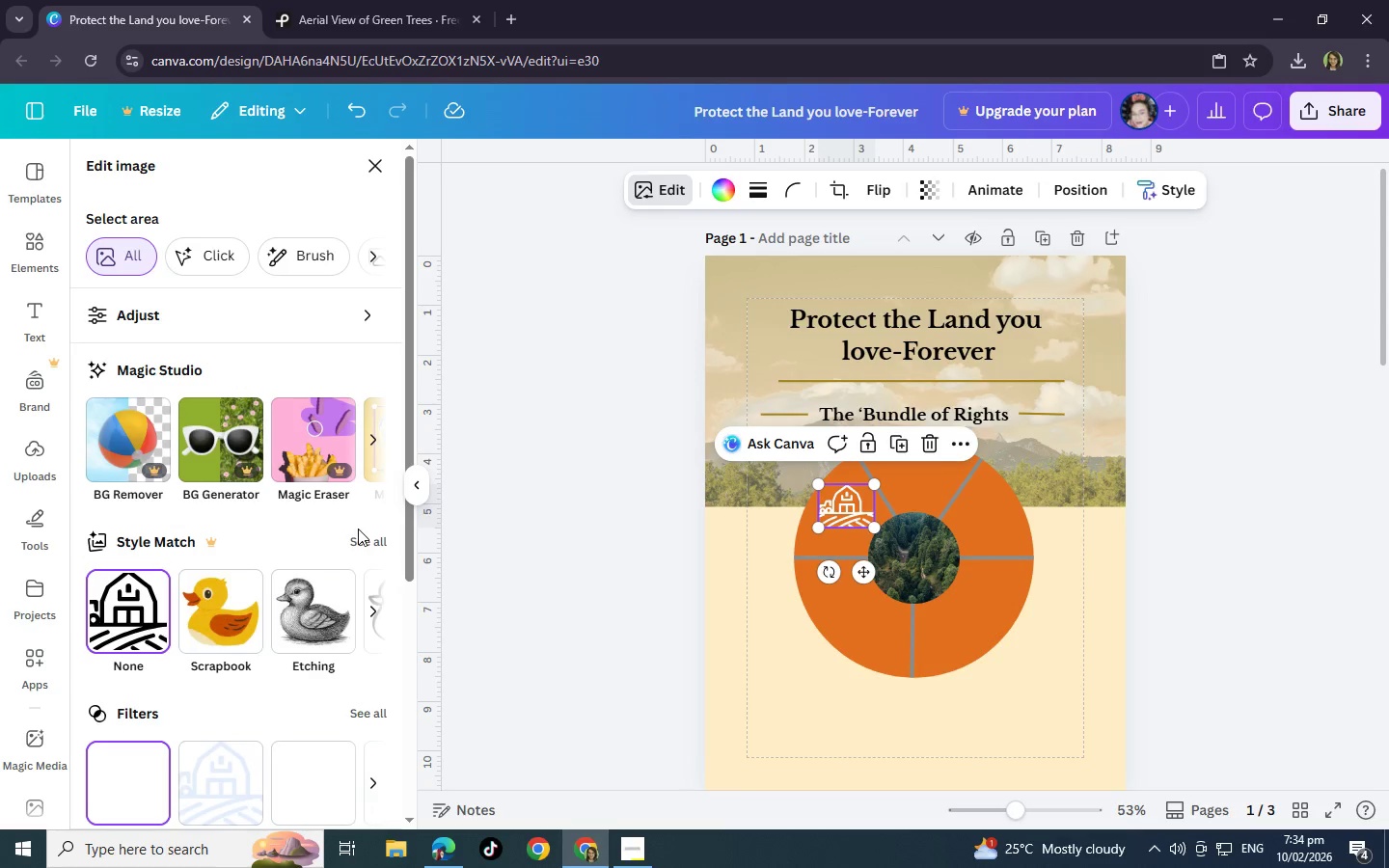 
wait(6.66)
 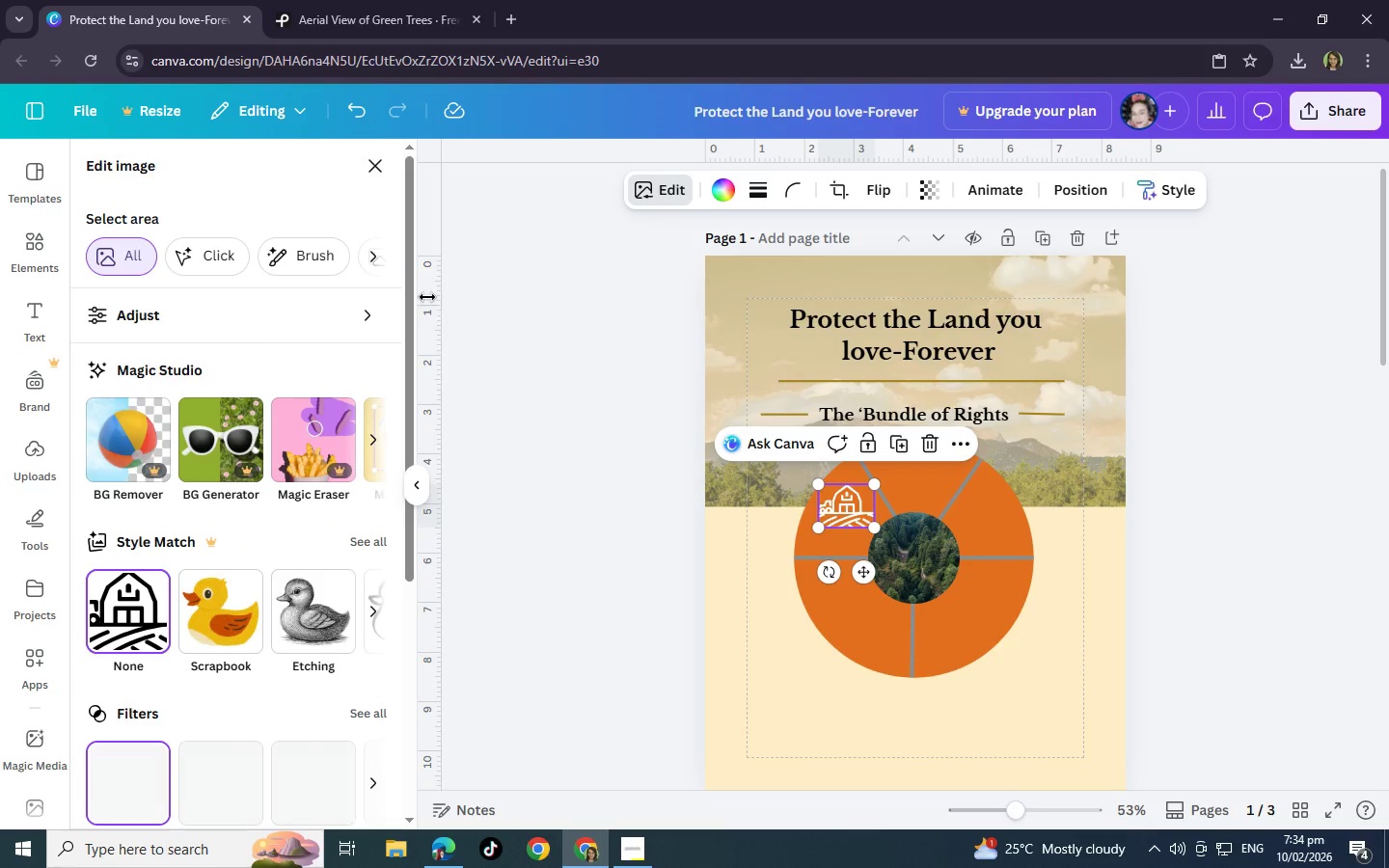 
scroll: coordinate [253, 607], scroll_direction: down, amount: 3.0
 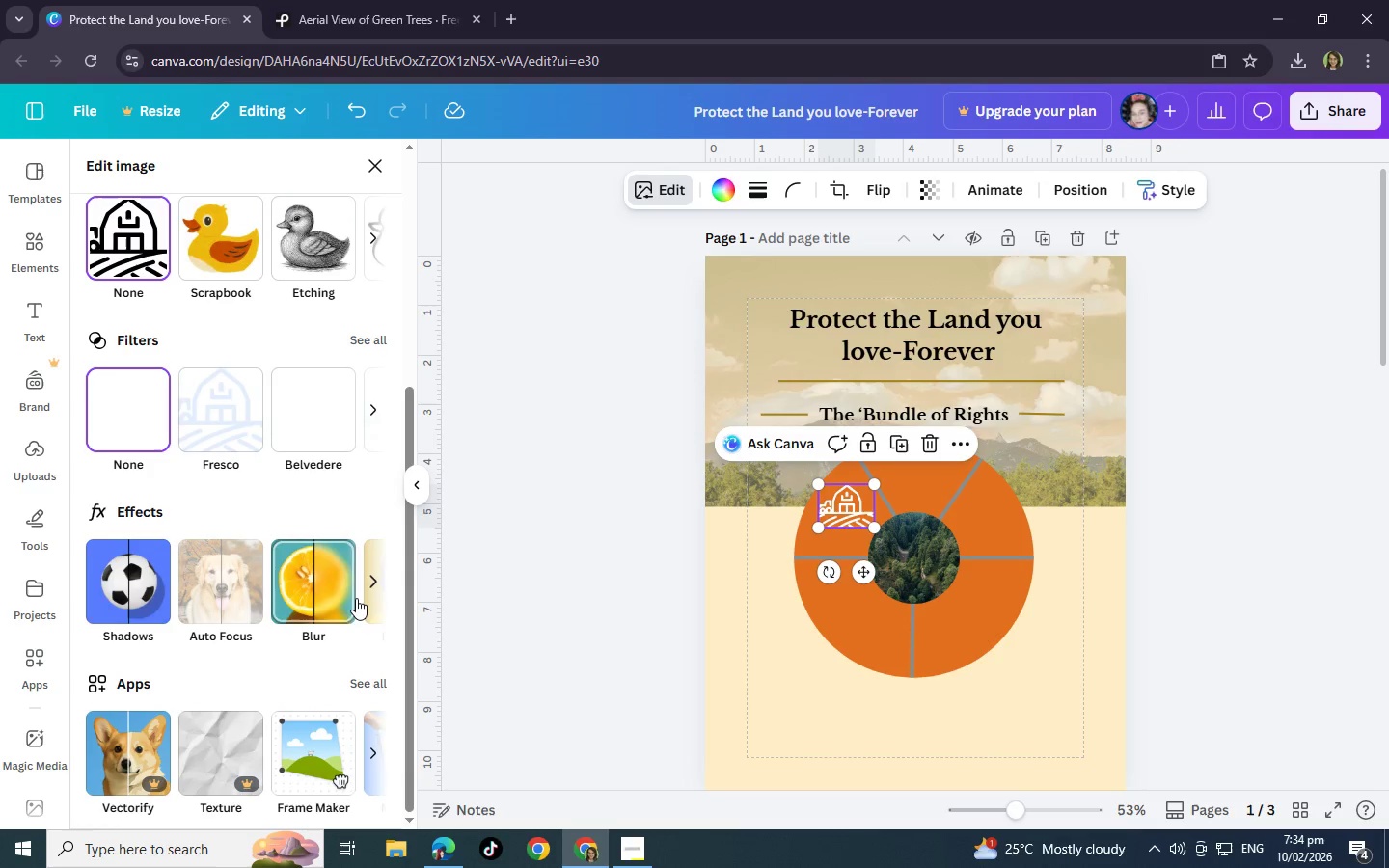 
left_click([368, 587])
 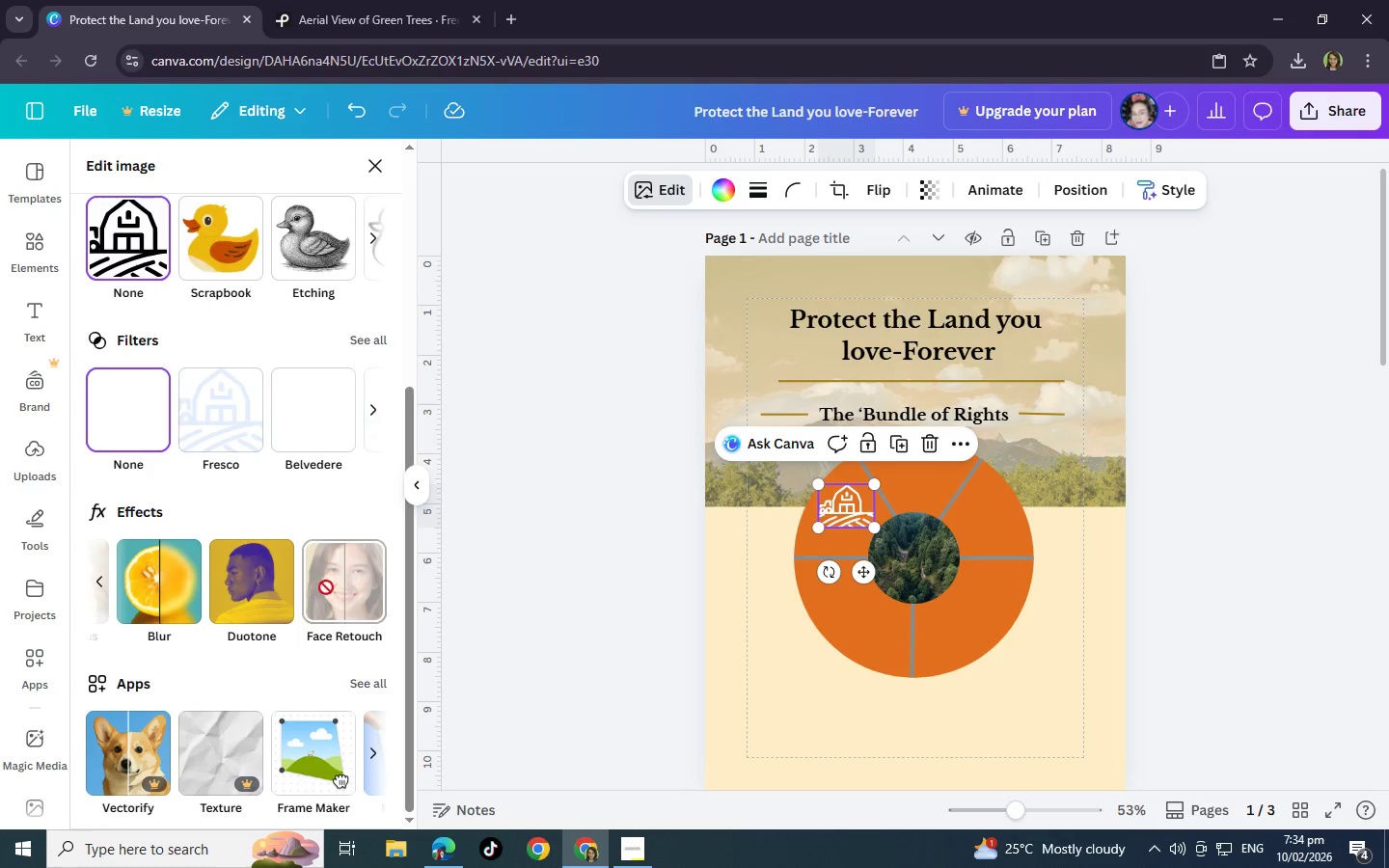 
left_click([261, 586])
 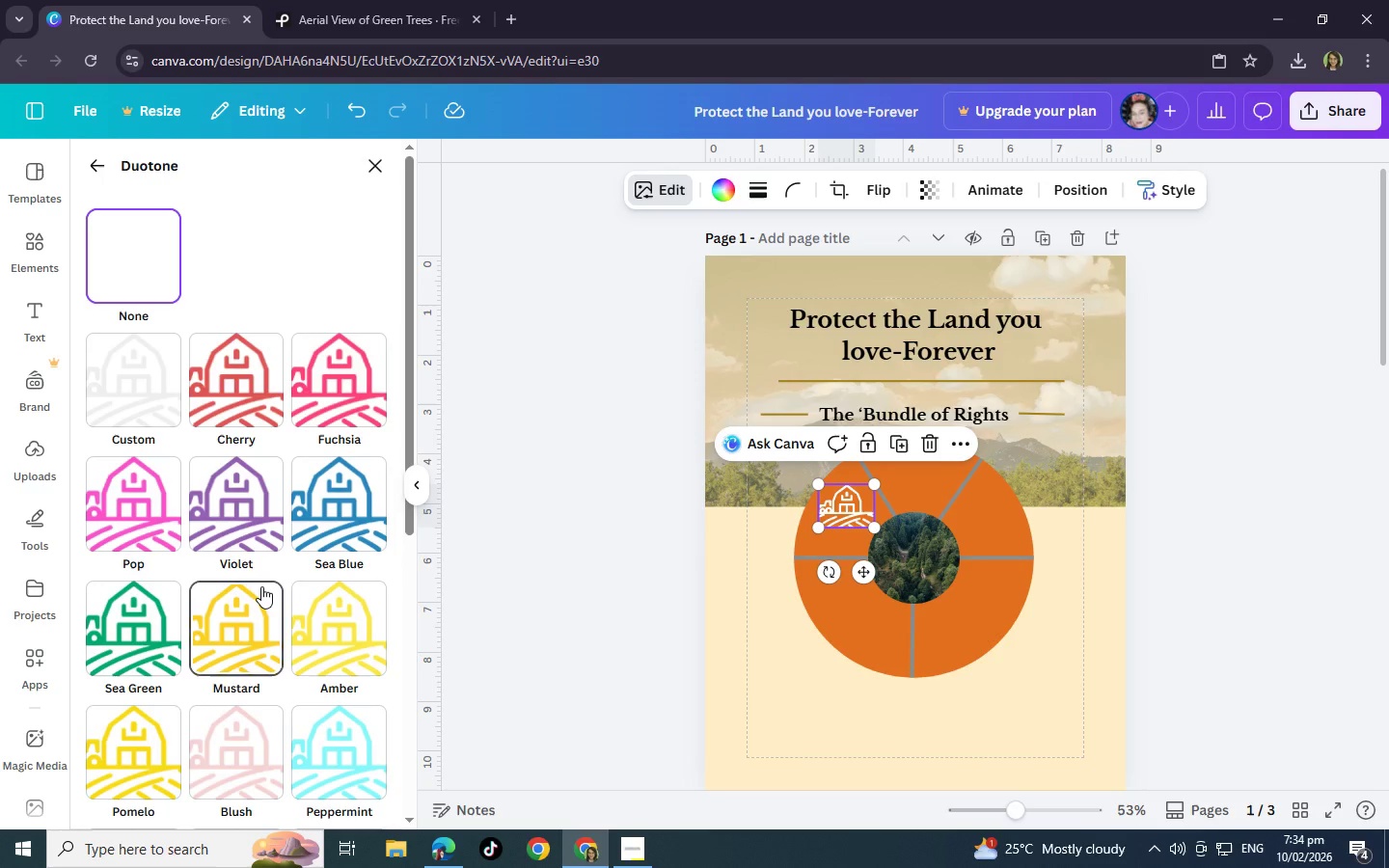 
scroll: coordinate [261, 586], scroll_direction: down, amount: 3.0
 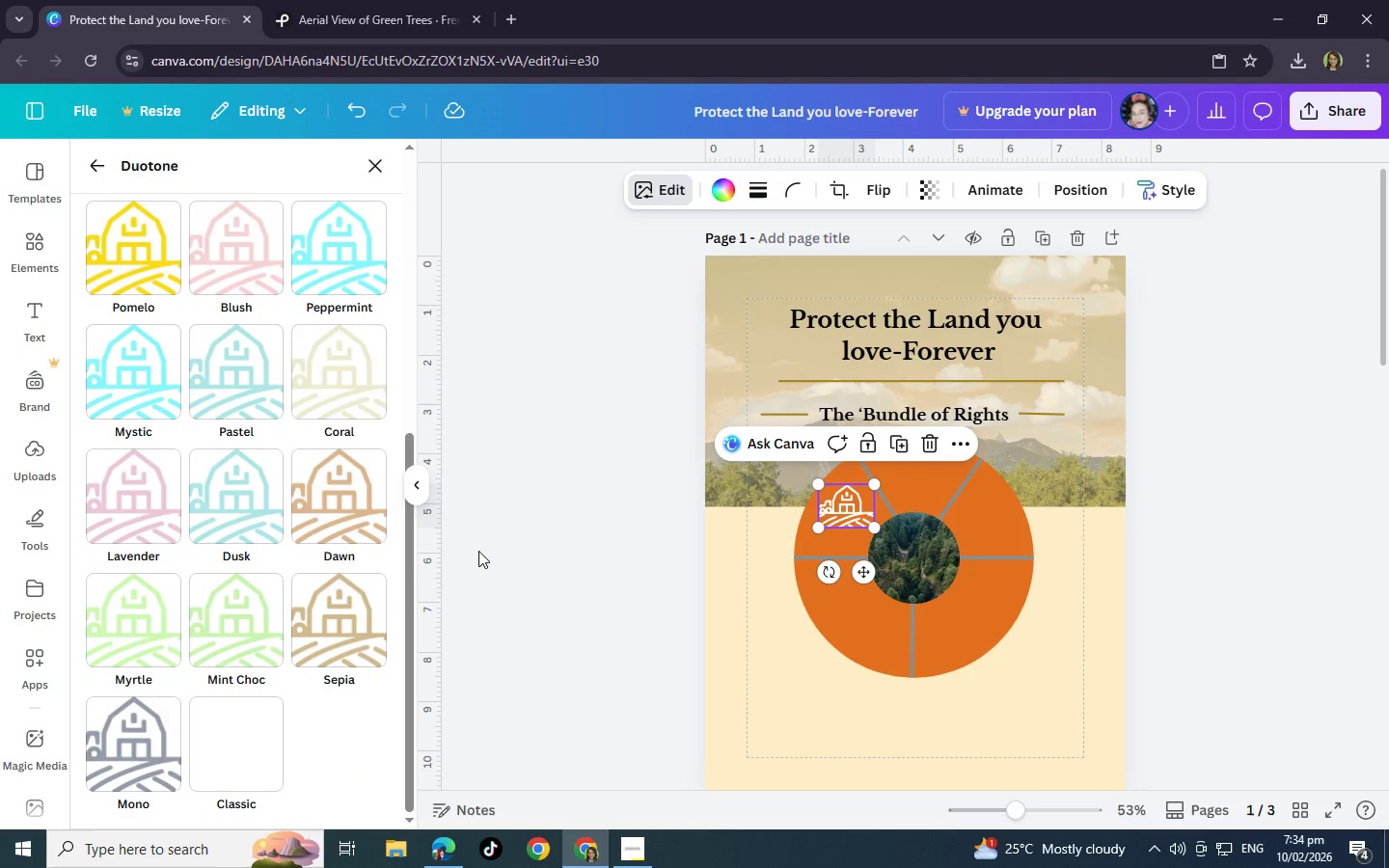 
left_click([479, 550])
 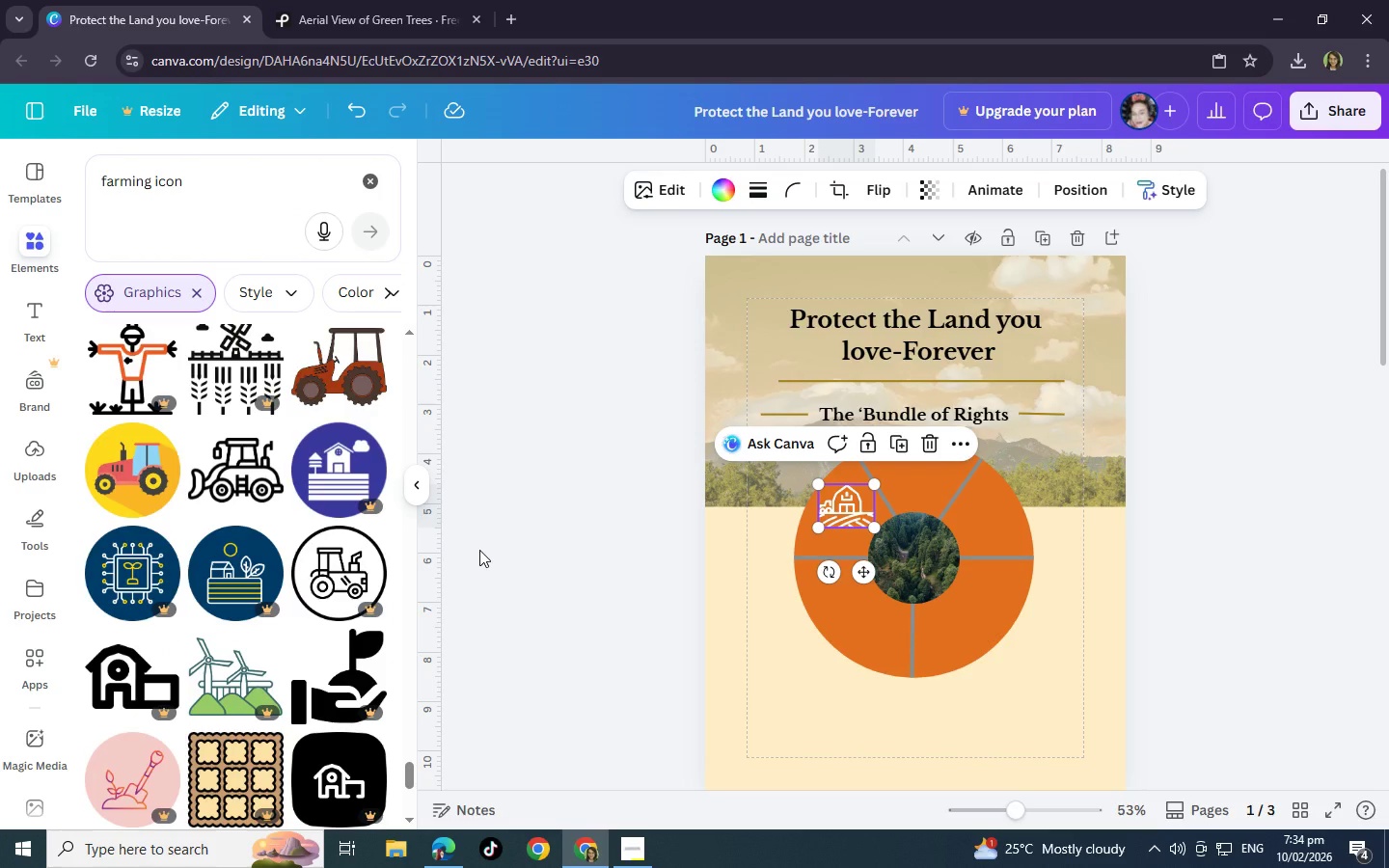 
left_click([479, 550])
 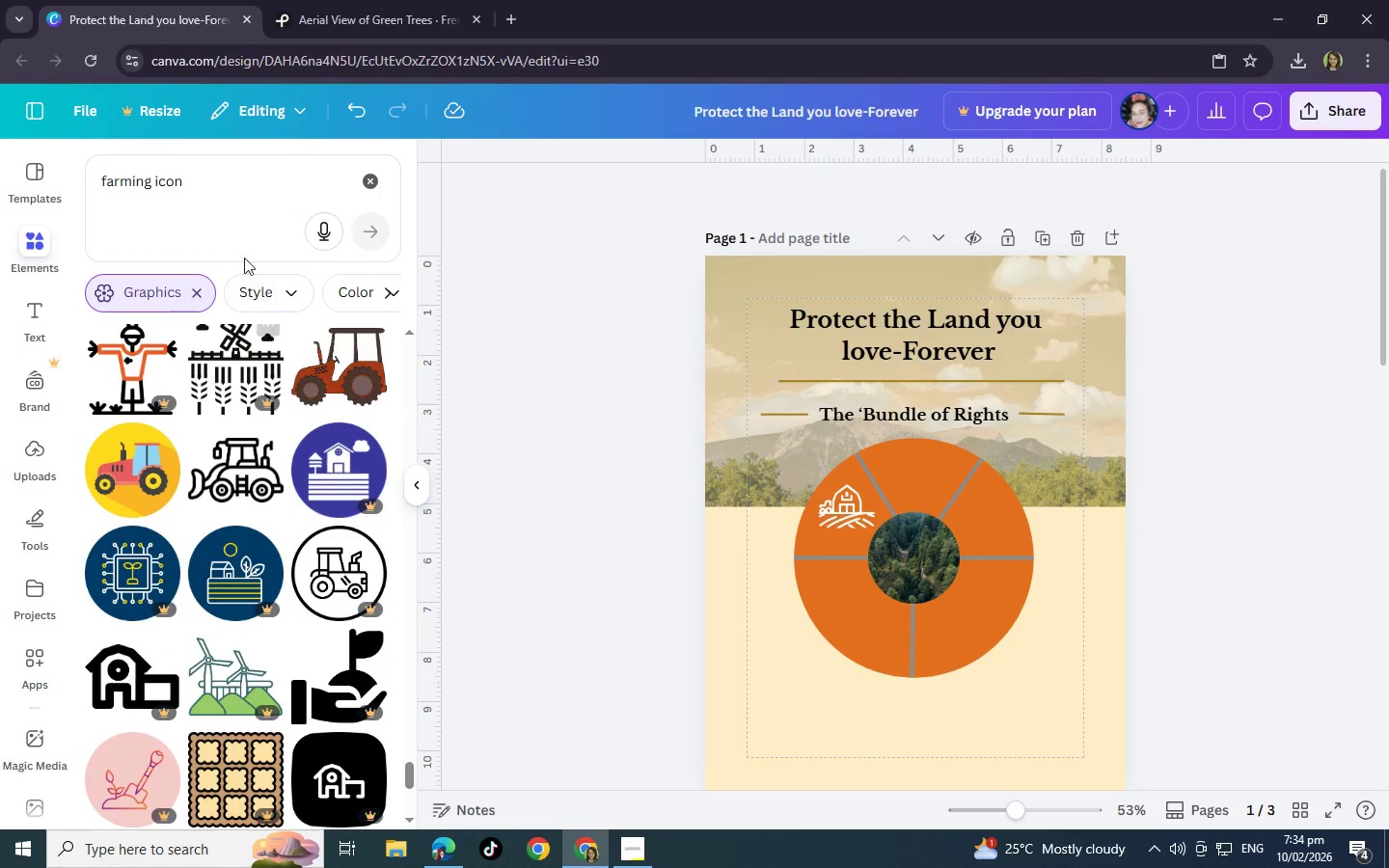 
left_click([39, 308])
 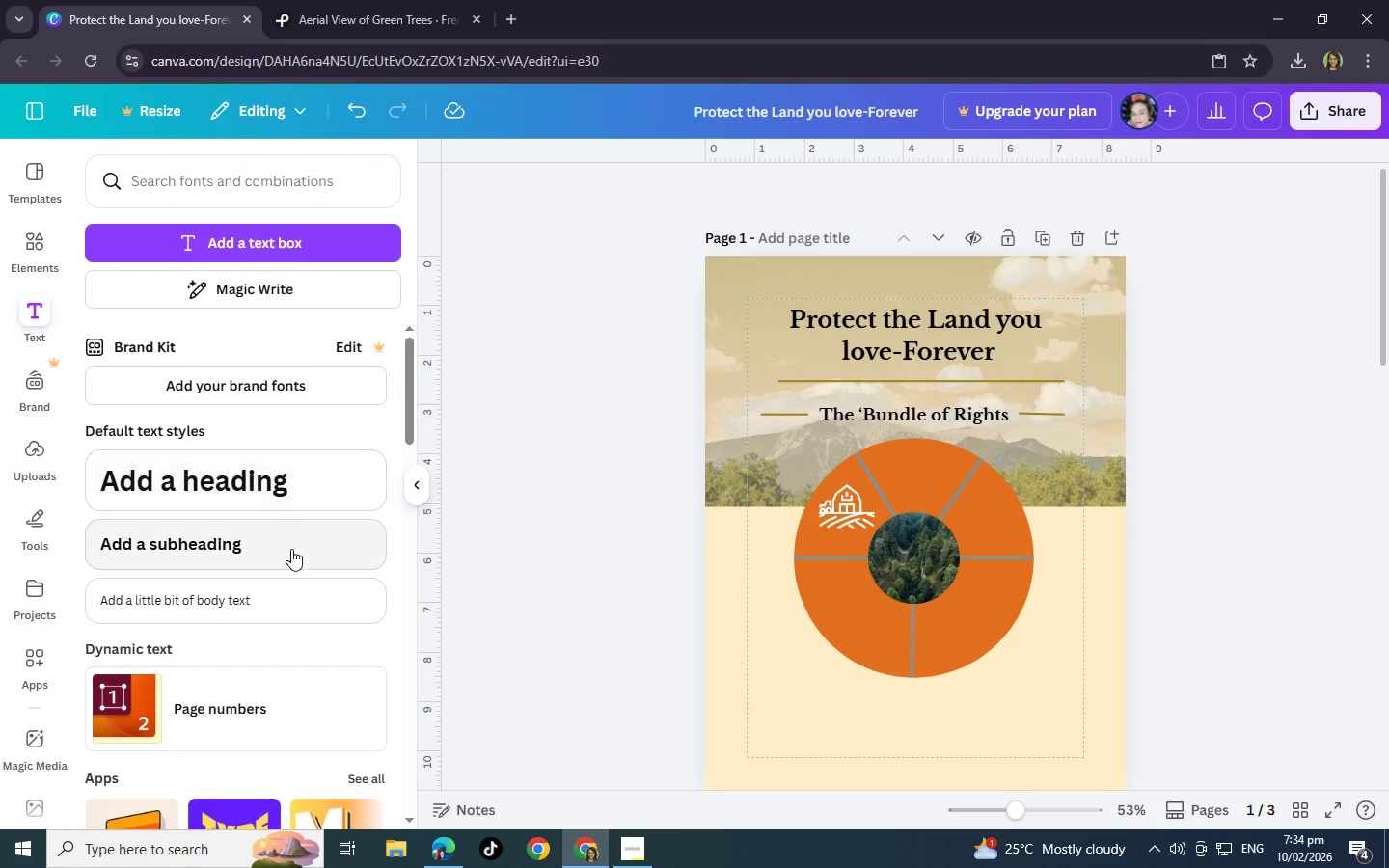 
left_click([287, 596])
 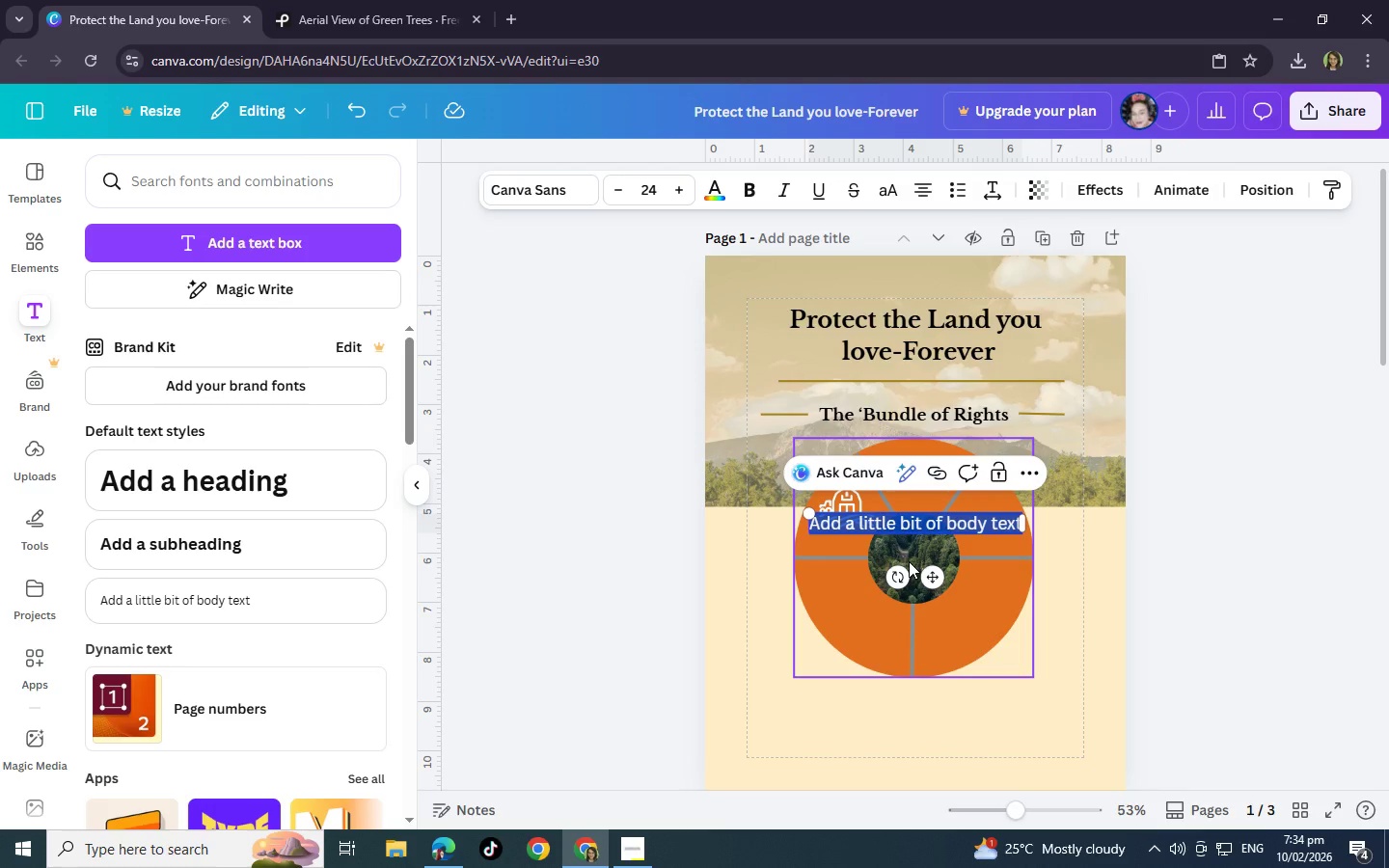 
key(Backspace)
type(Farming)
 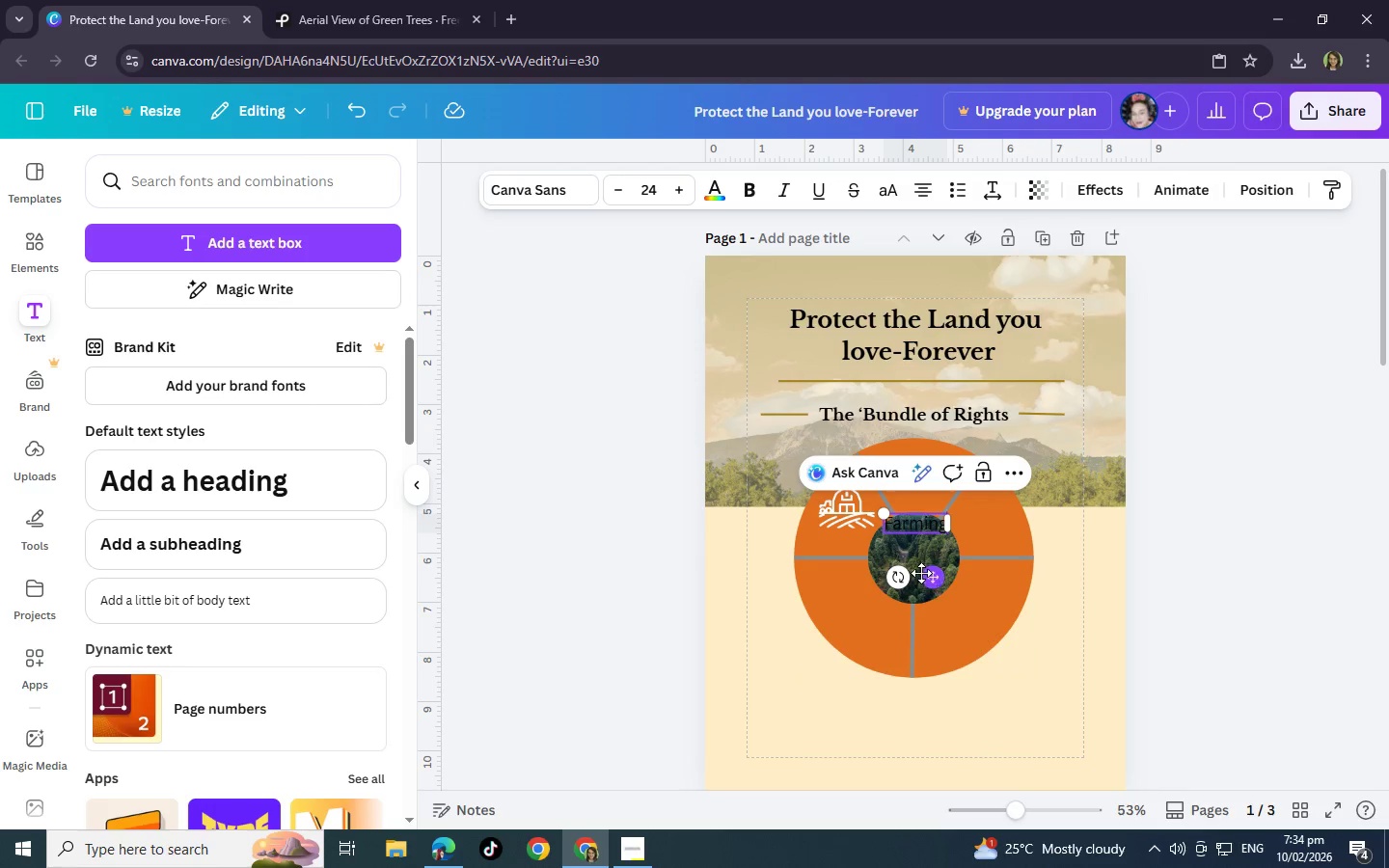 
left_click_drag(start_coordinate=[937, 583], to_coordinate=[856, 600])
 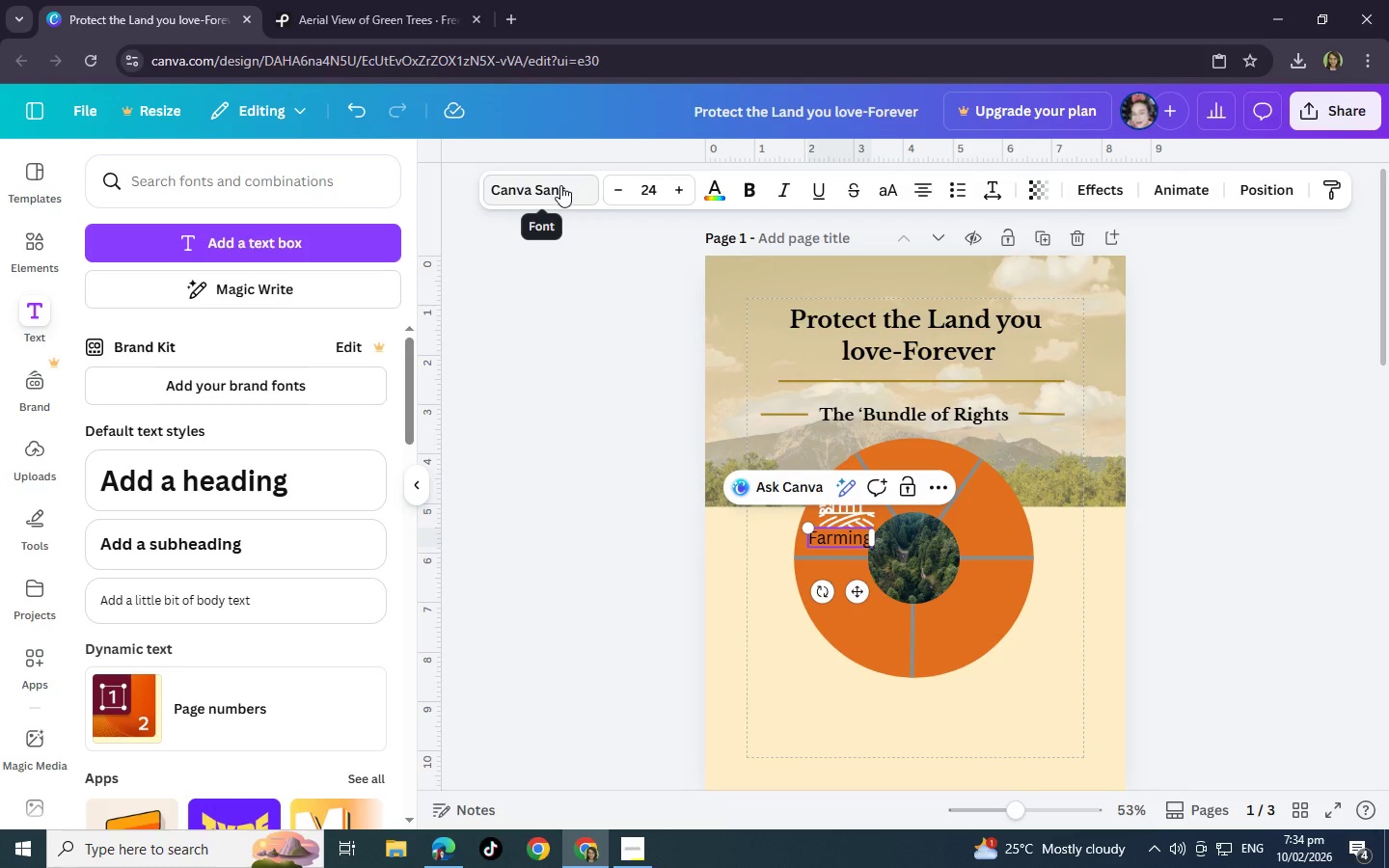 
left_click([560, 185])
 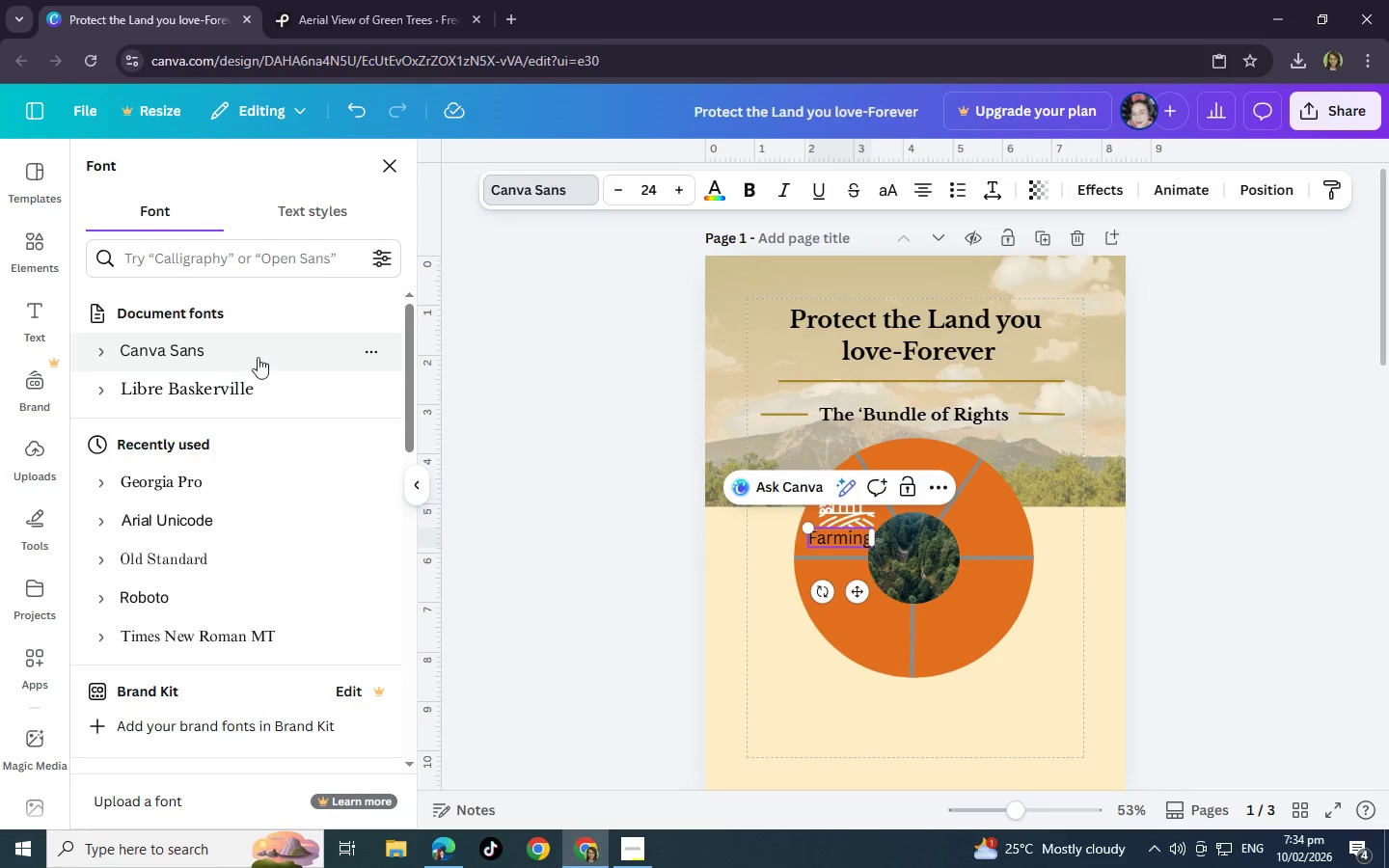 
left_click([250, 379])
 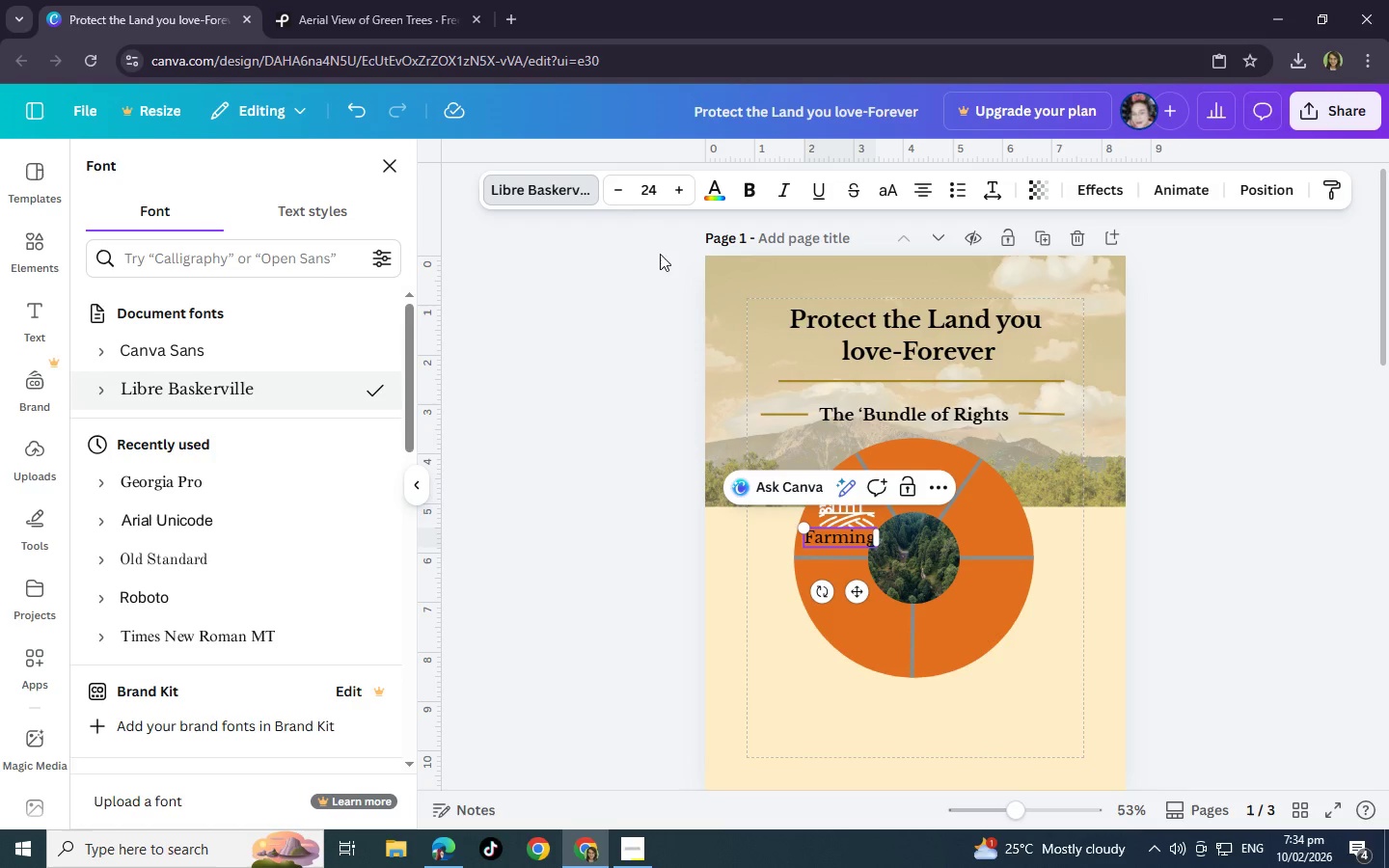 
double_click([618, 188])
 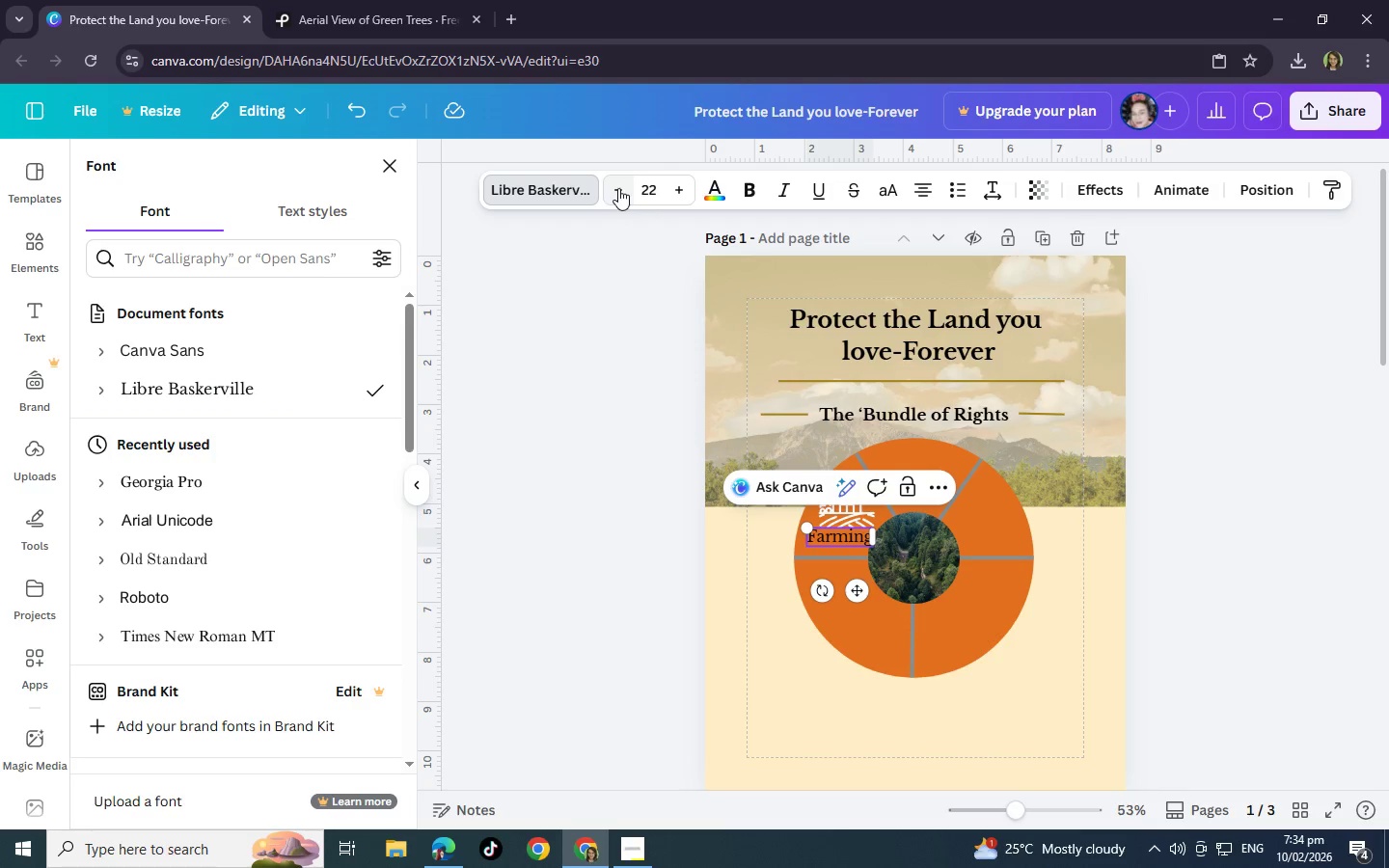 
left_click([618, 188])
 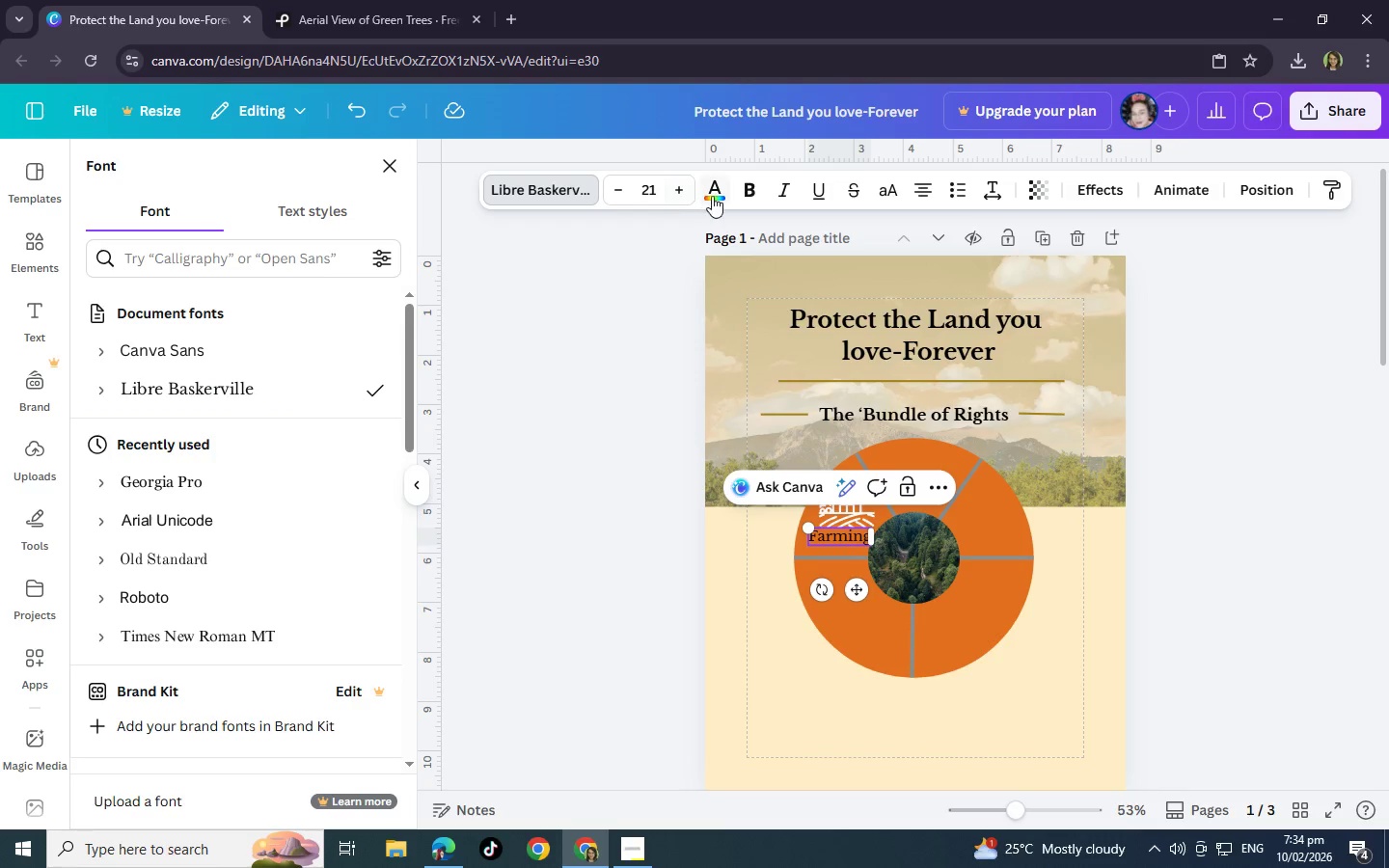 
left_click([714, 196])
 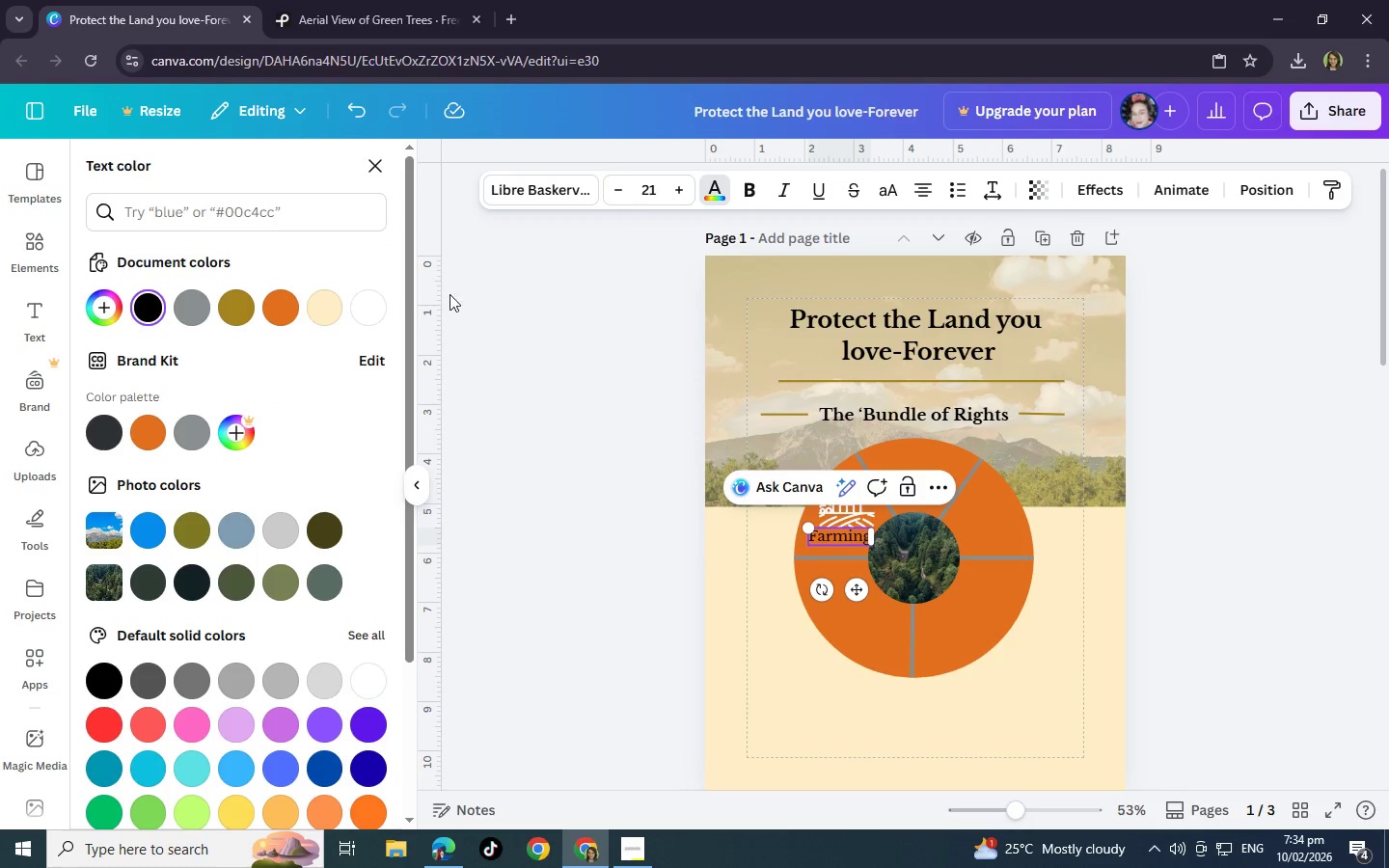 
left_click([372, 300])
 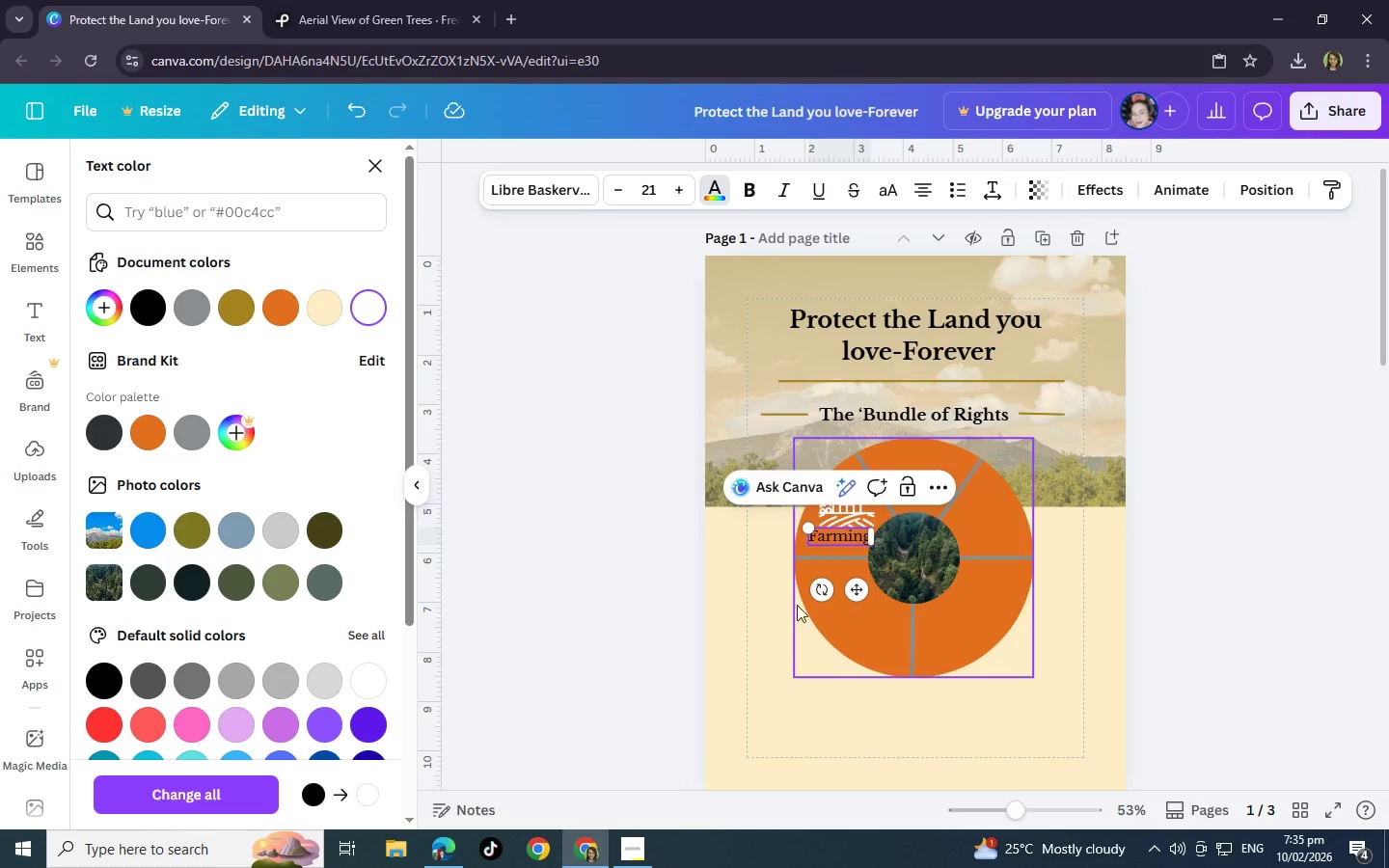 
left_click([367, 800])
 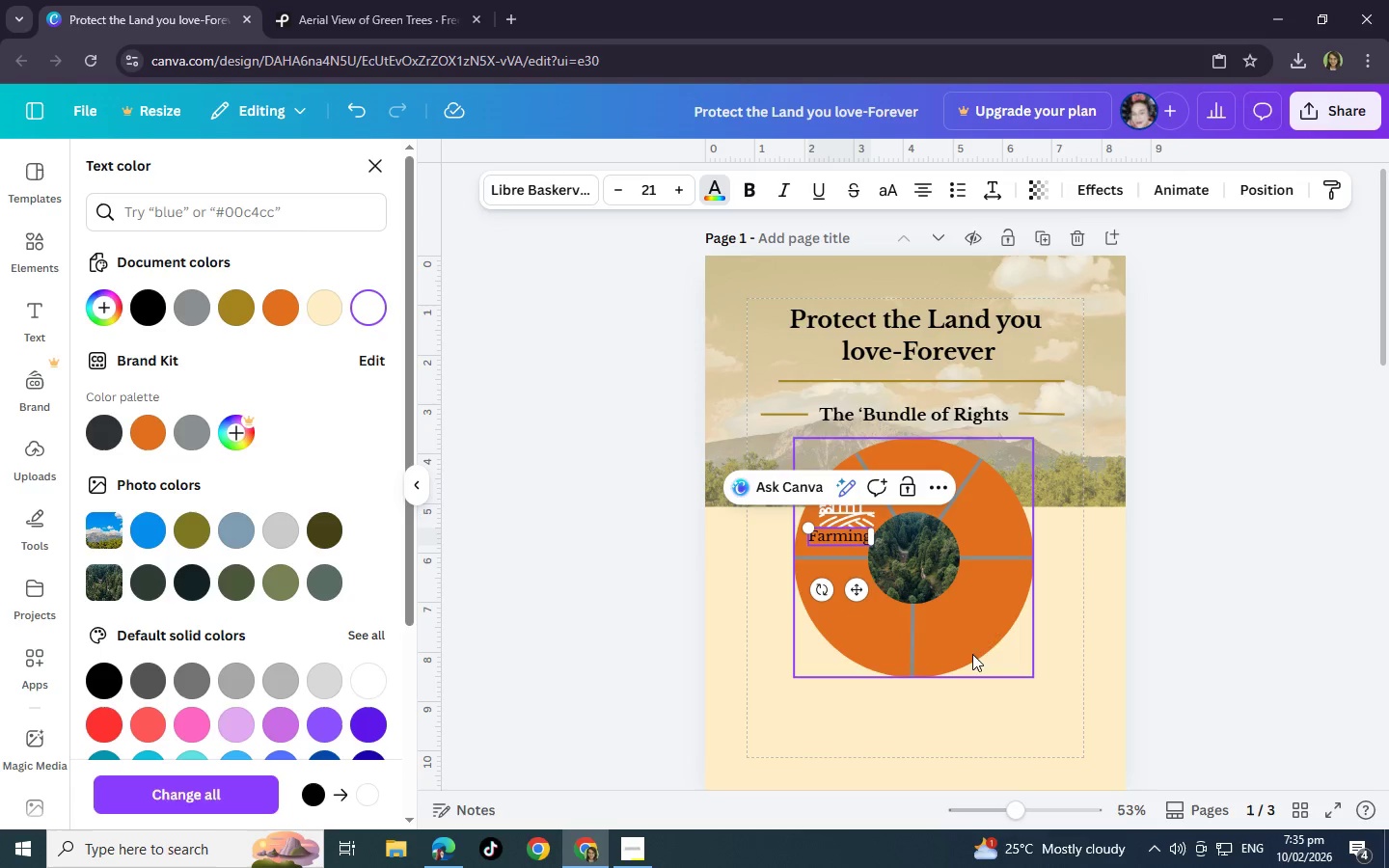 
left_click([994, 644])
 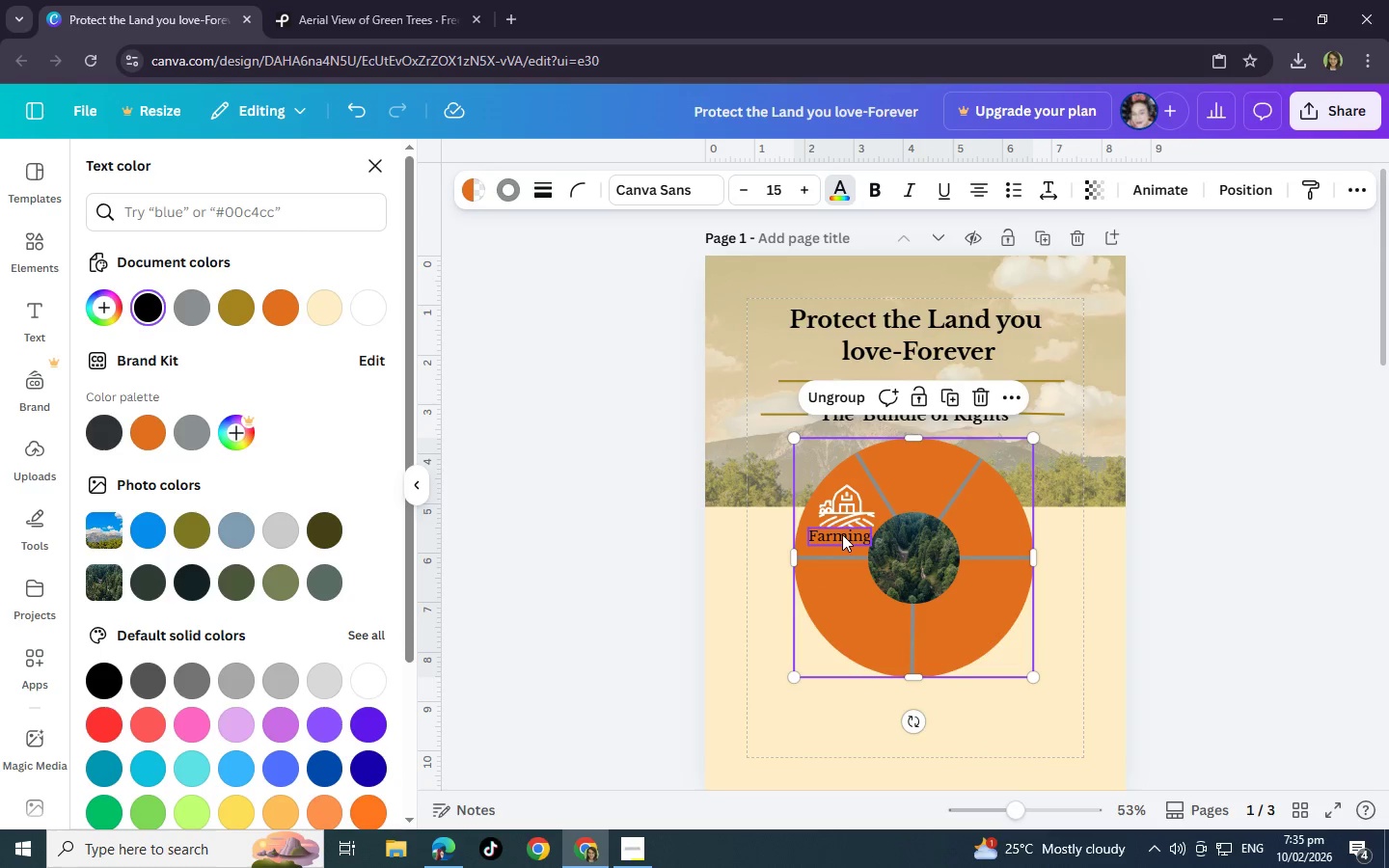 
left_click_drag(start_coordinate=[842, 534], to_coordinate=[840, 539])
 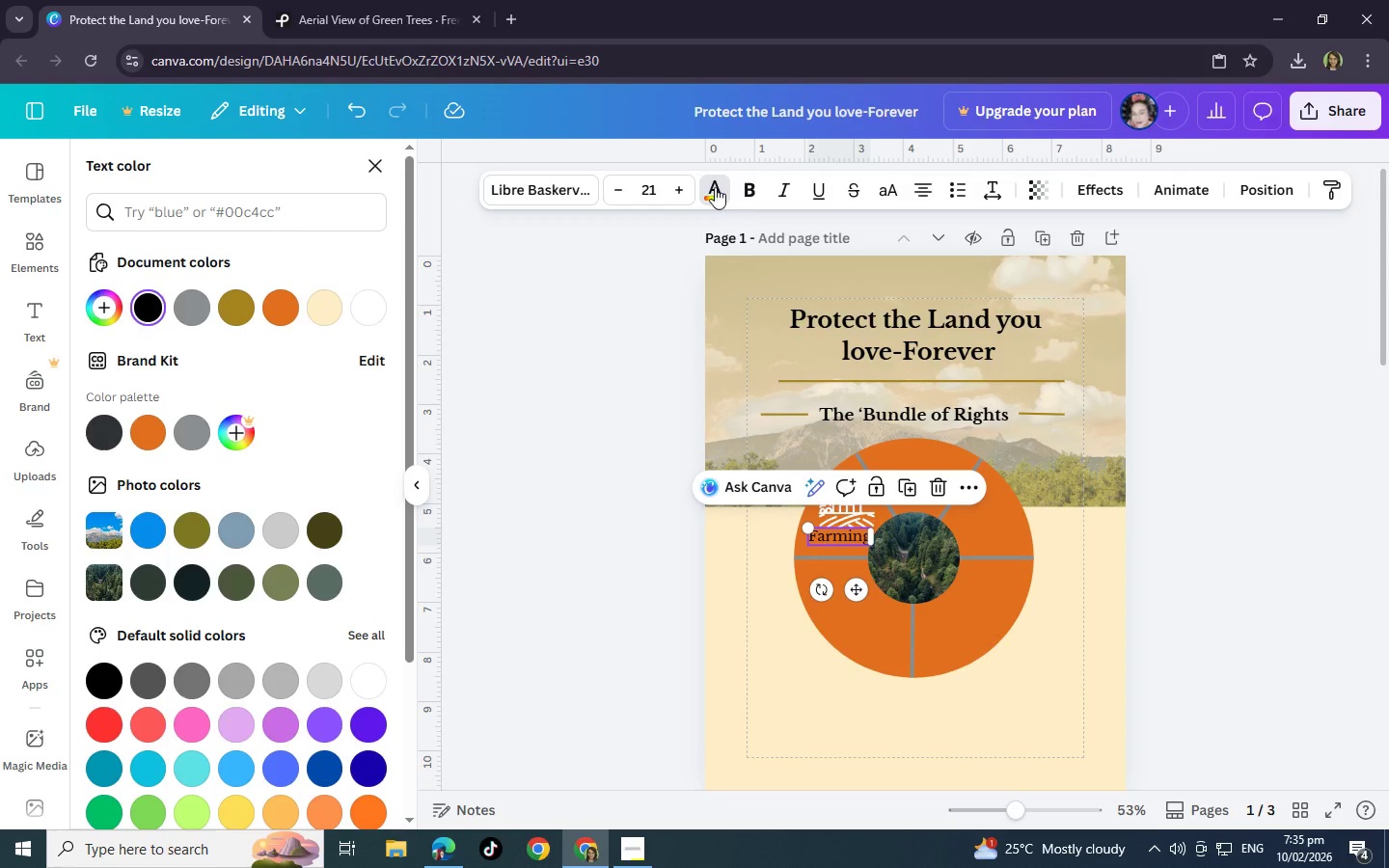 
left_click([715, 187])
 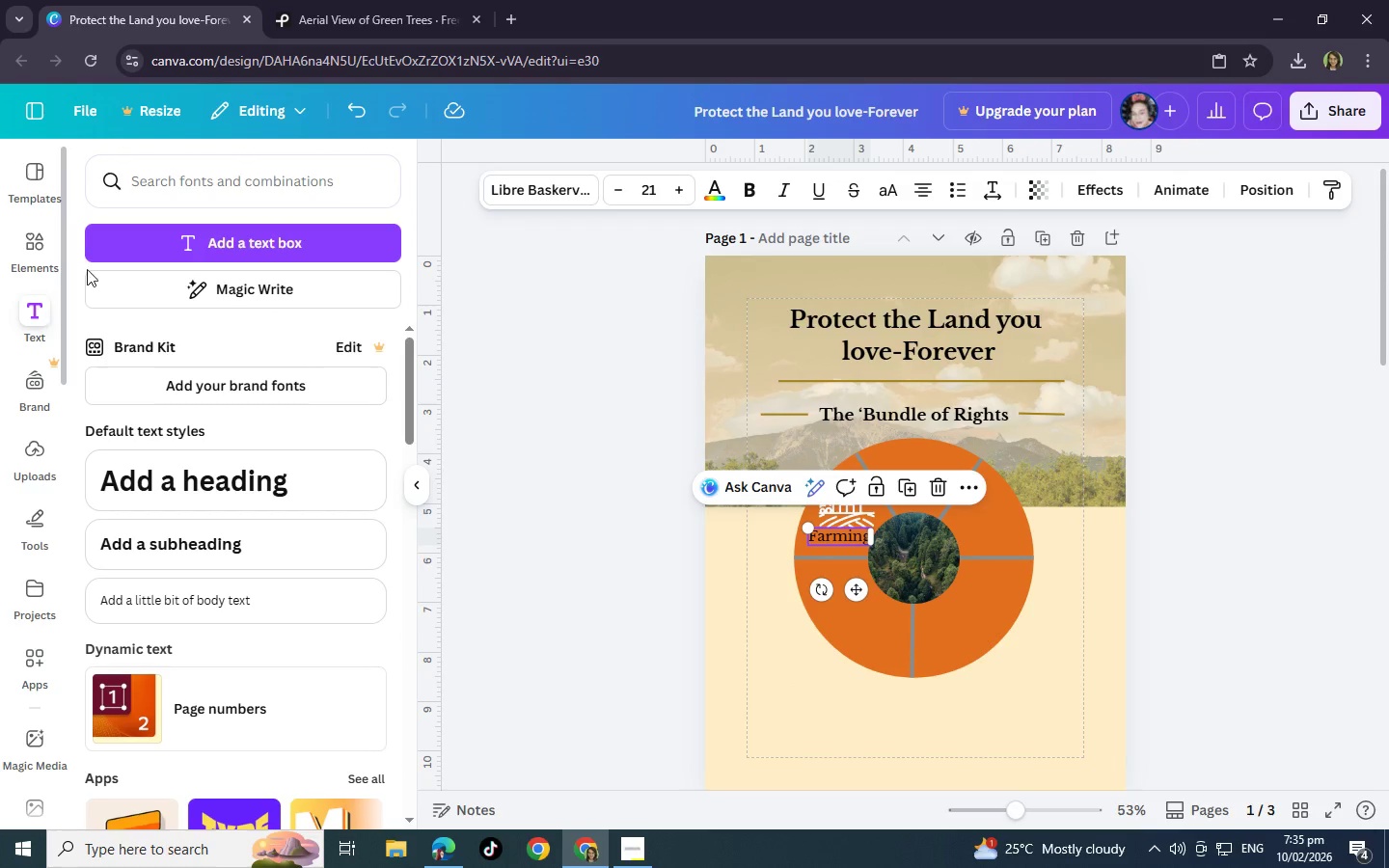 
left_click([719, 195])
 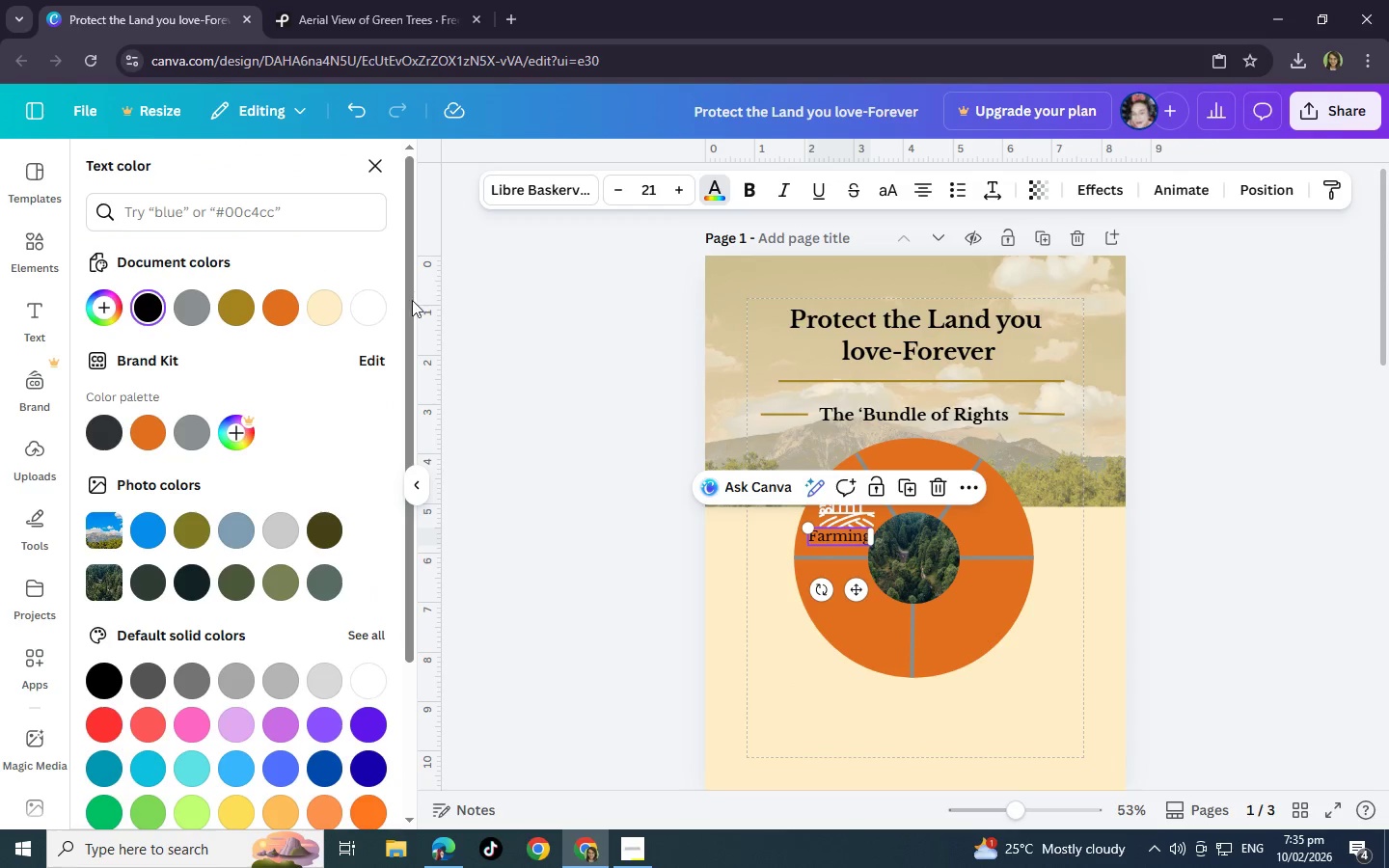 
left_click([369, 306])
 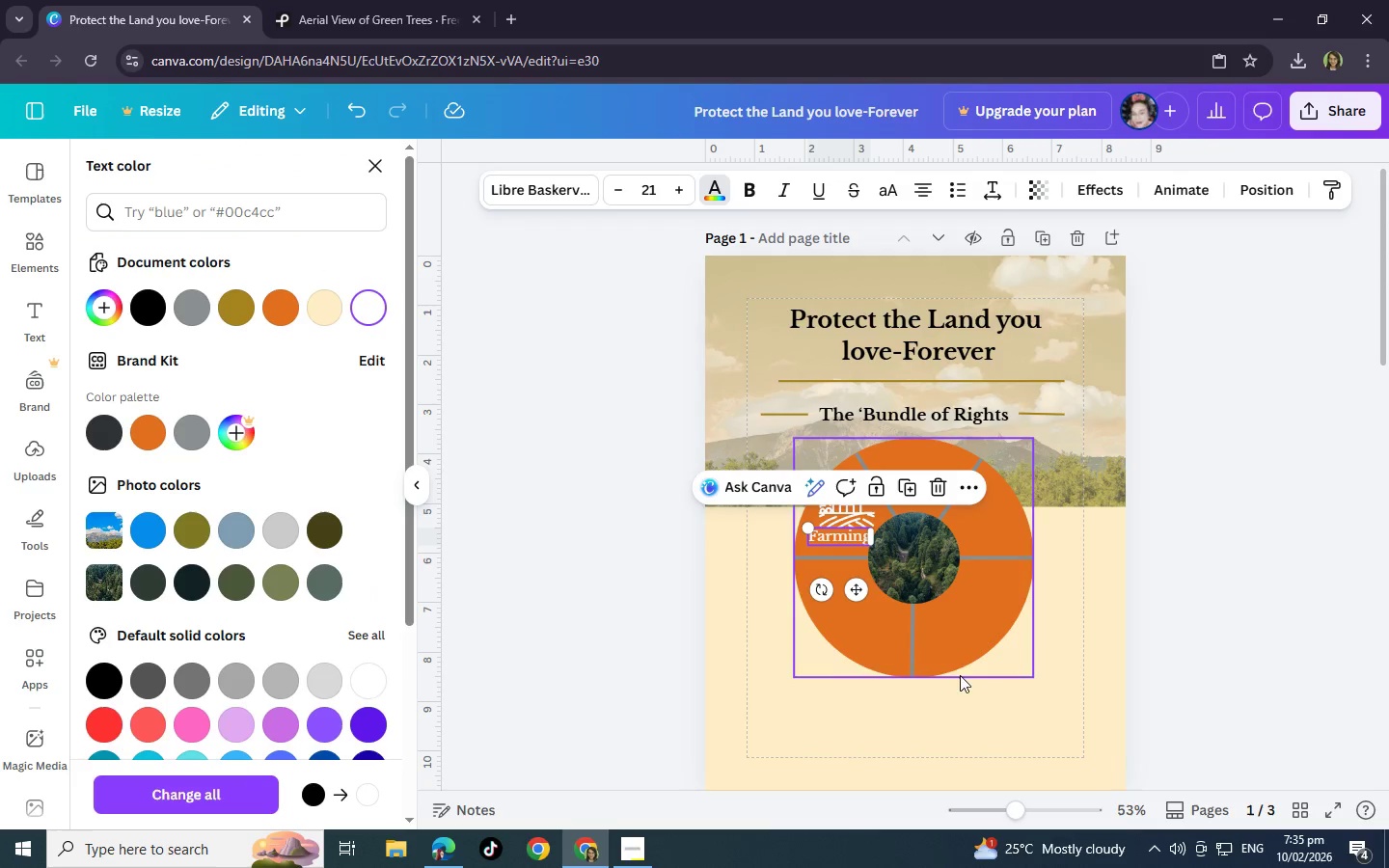 
left_click([988, 681])
 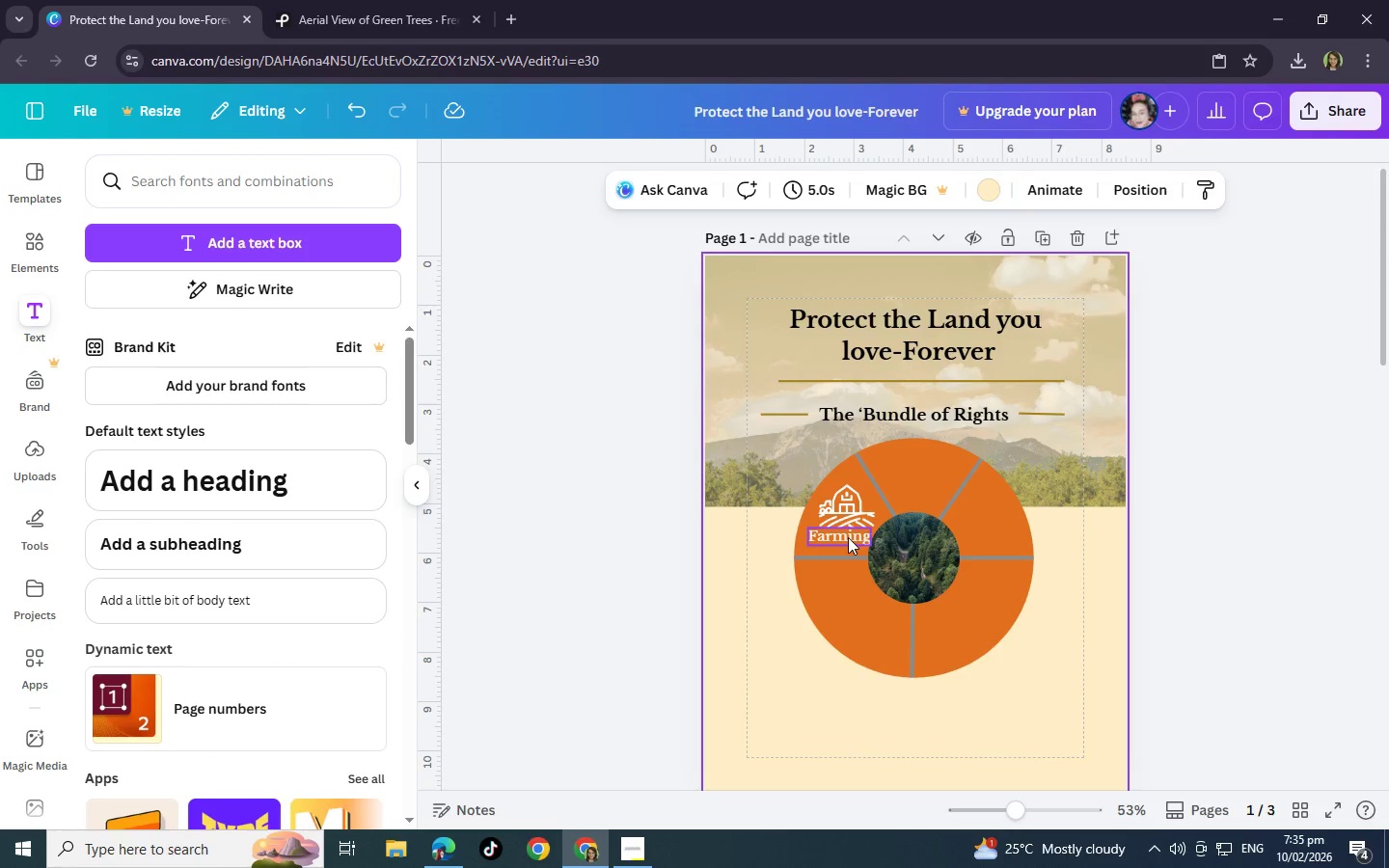 
left_click_drag(start_coordinate=[848, 537], to_coordinate=[846, 542])
 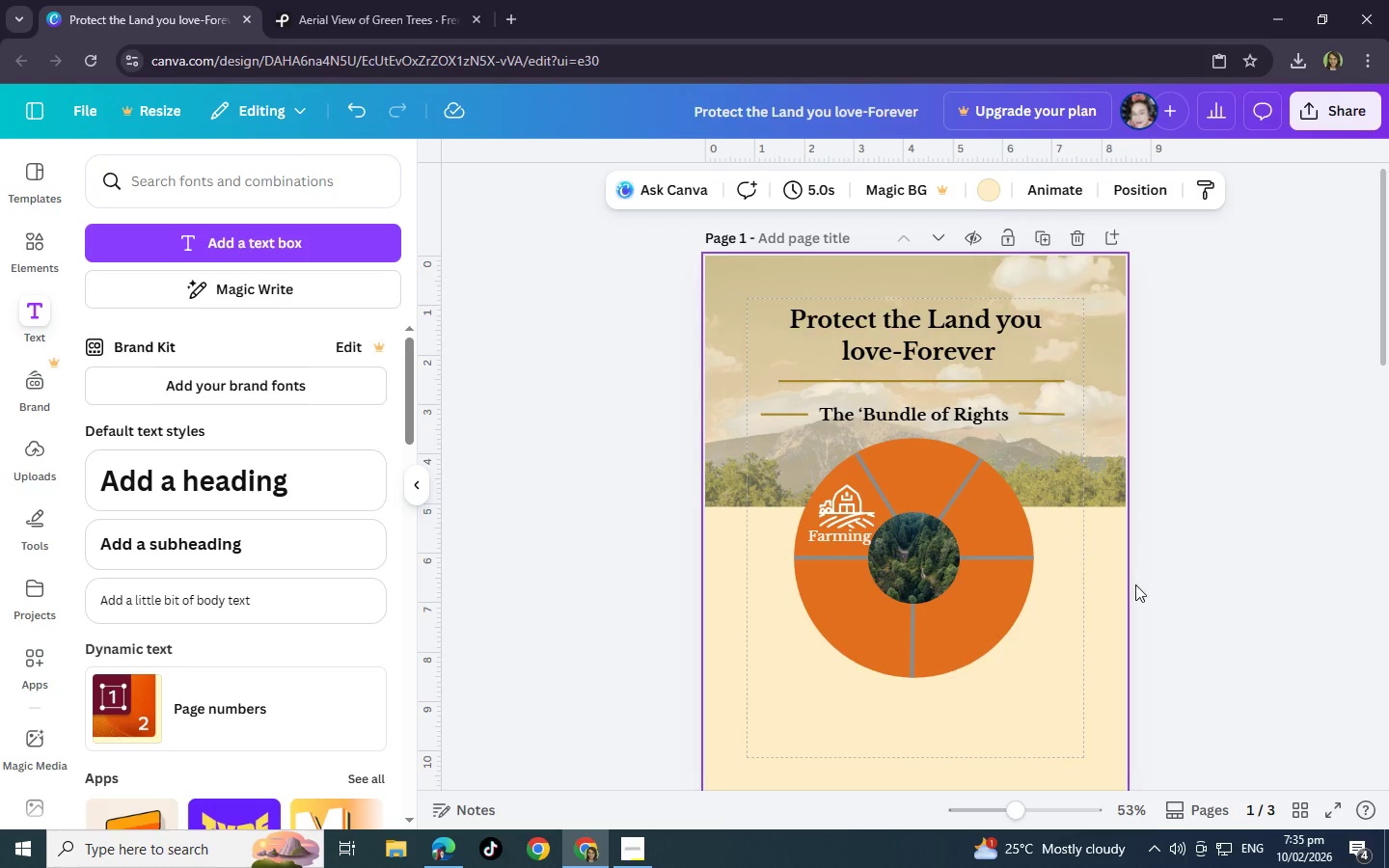 
left_click([1212, 622])
 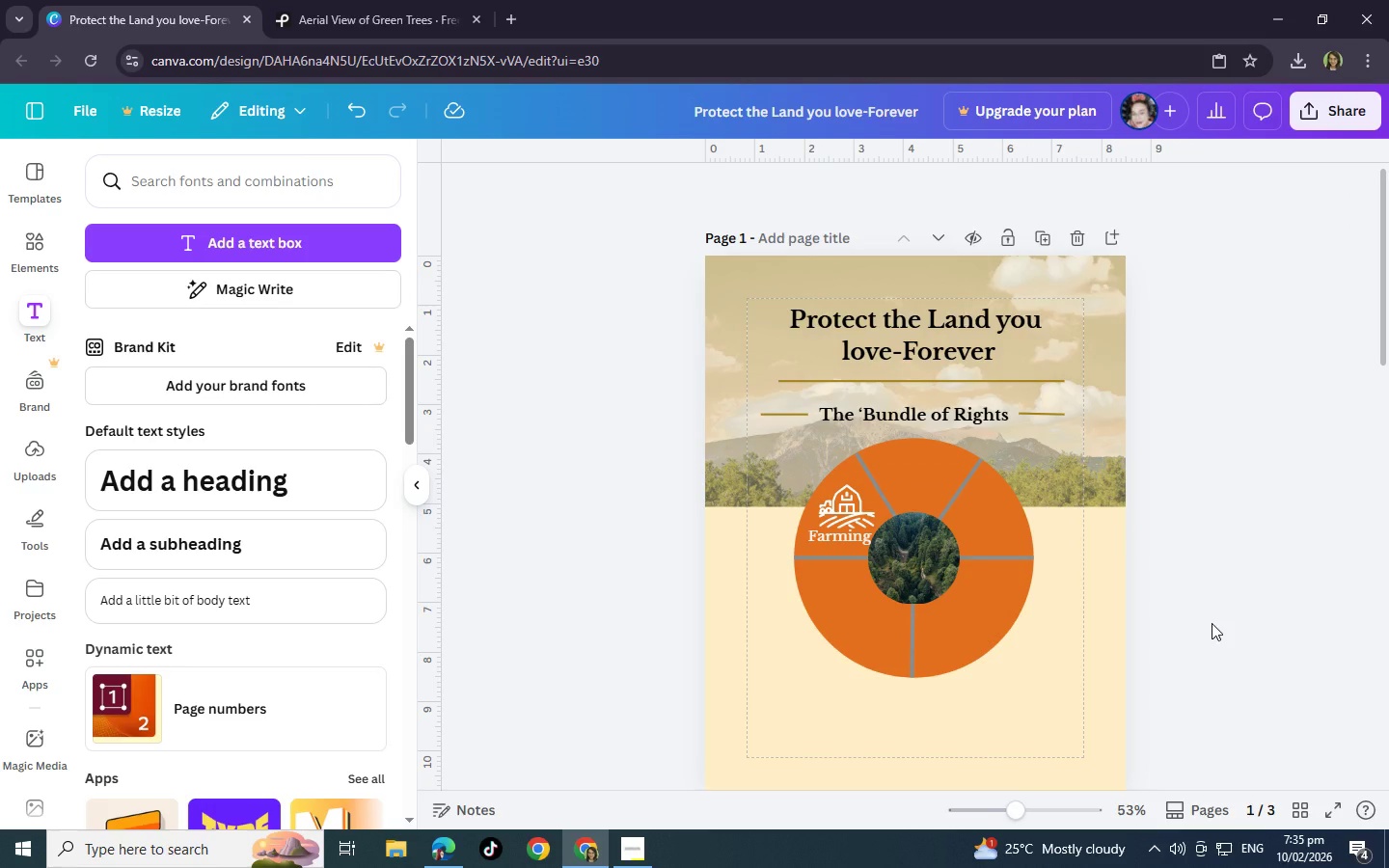 
hold_key(key=ControlLeft, duration=0.59)
scroll: coordinate [1212, 623], scroll_direction: up, amount: 4.0
 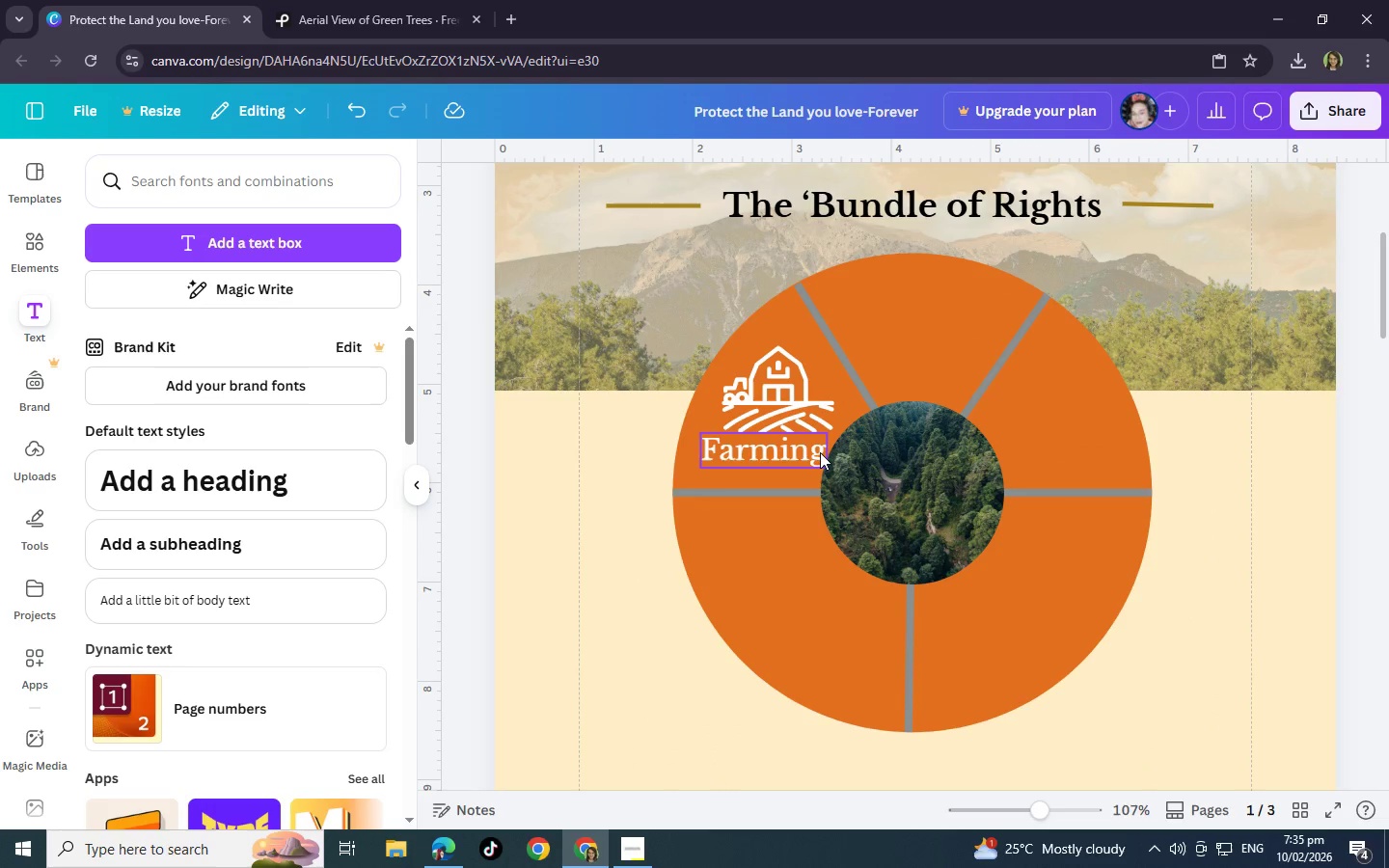 
left_click([794, 450])
 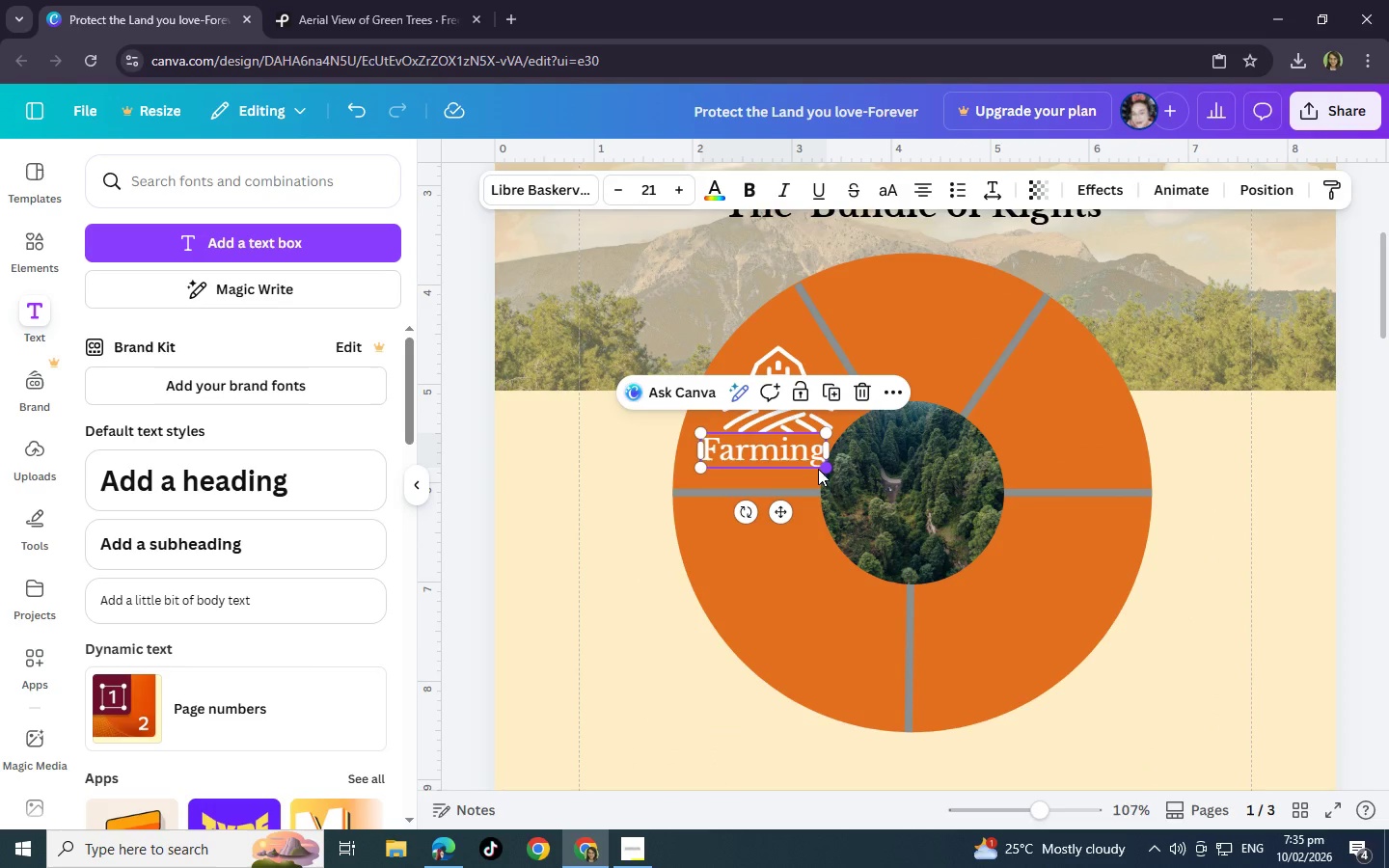 
left_click_drag(start_coordinate=[821, 470], to_coordinate=[808, 466])
 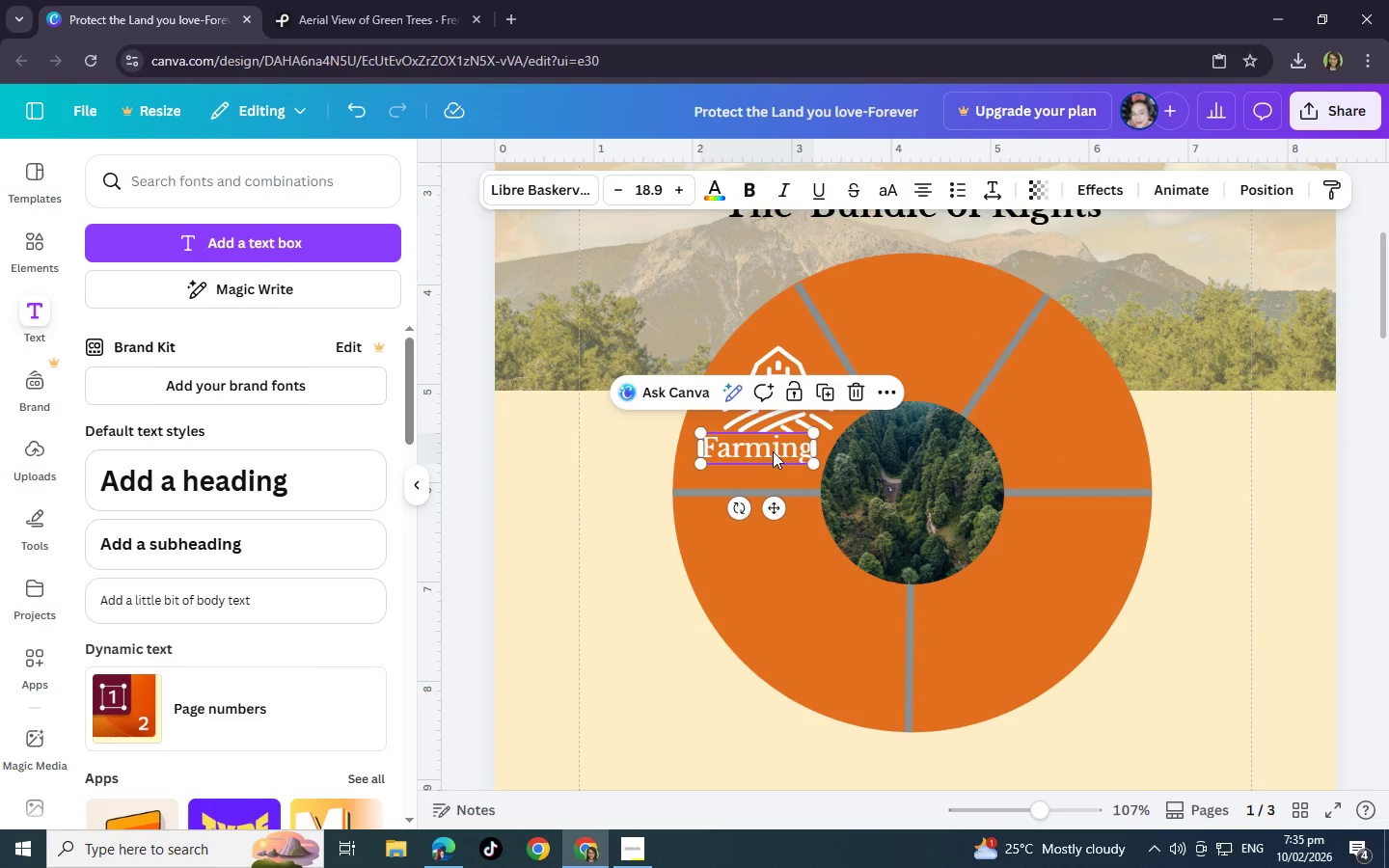 
left_click_drag(start_coordinate=[773, 451], to_coordinate=[771, 461])
 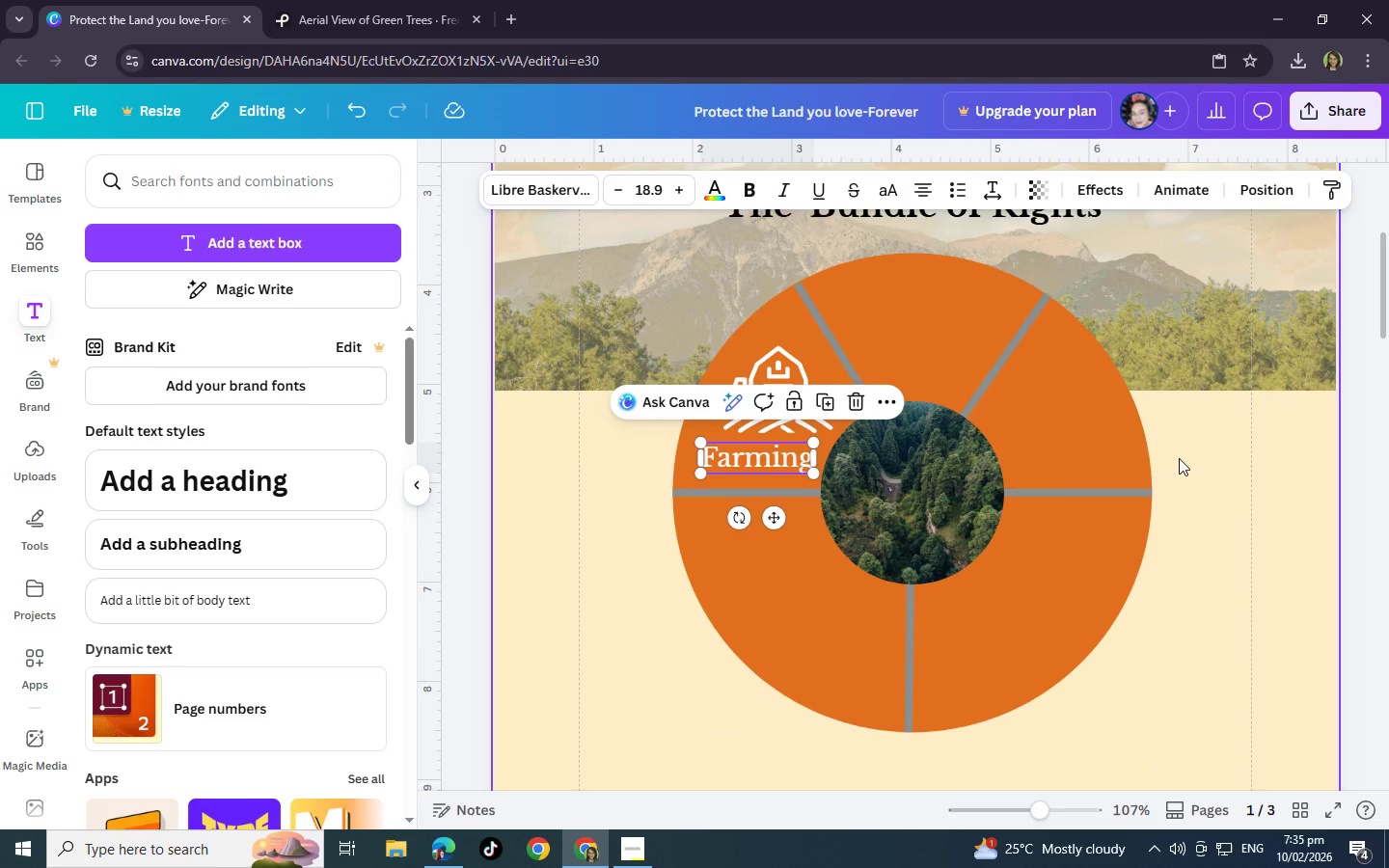 
left_click([1179, 458])
 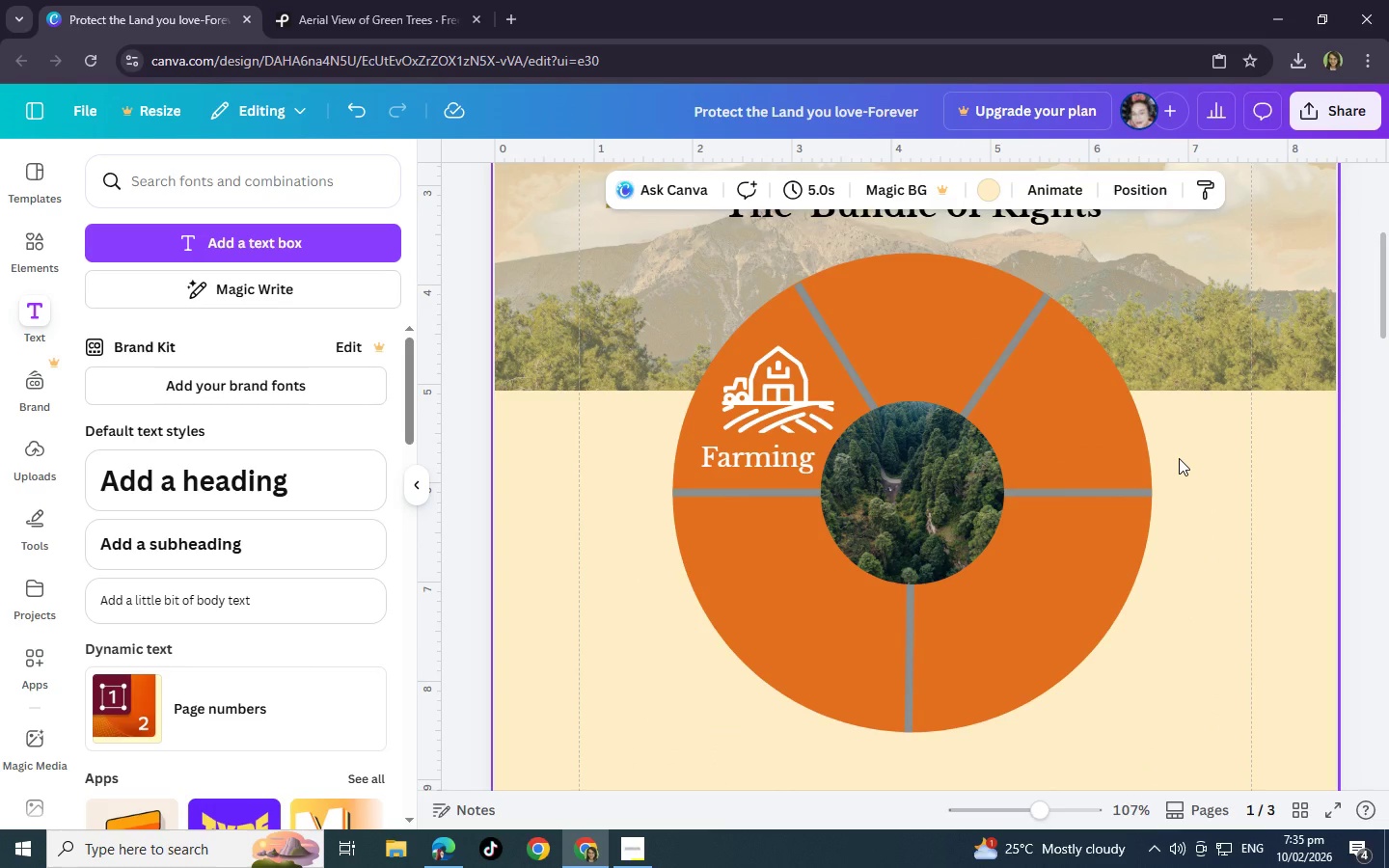 
wait(10.22)
 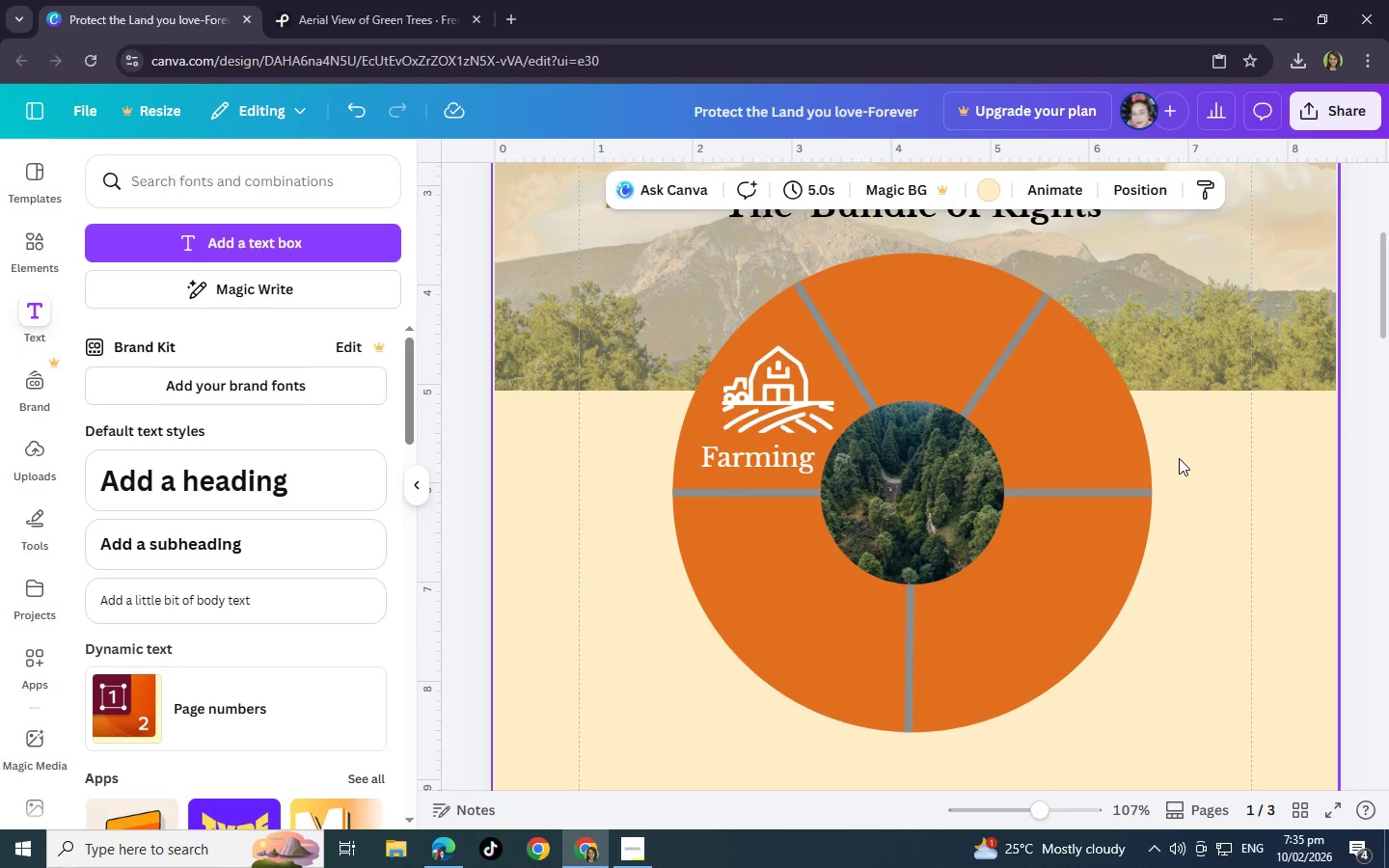 
mouse_move([1115, 795])
 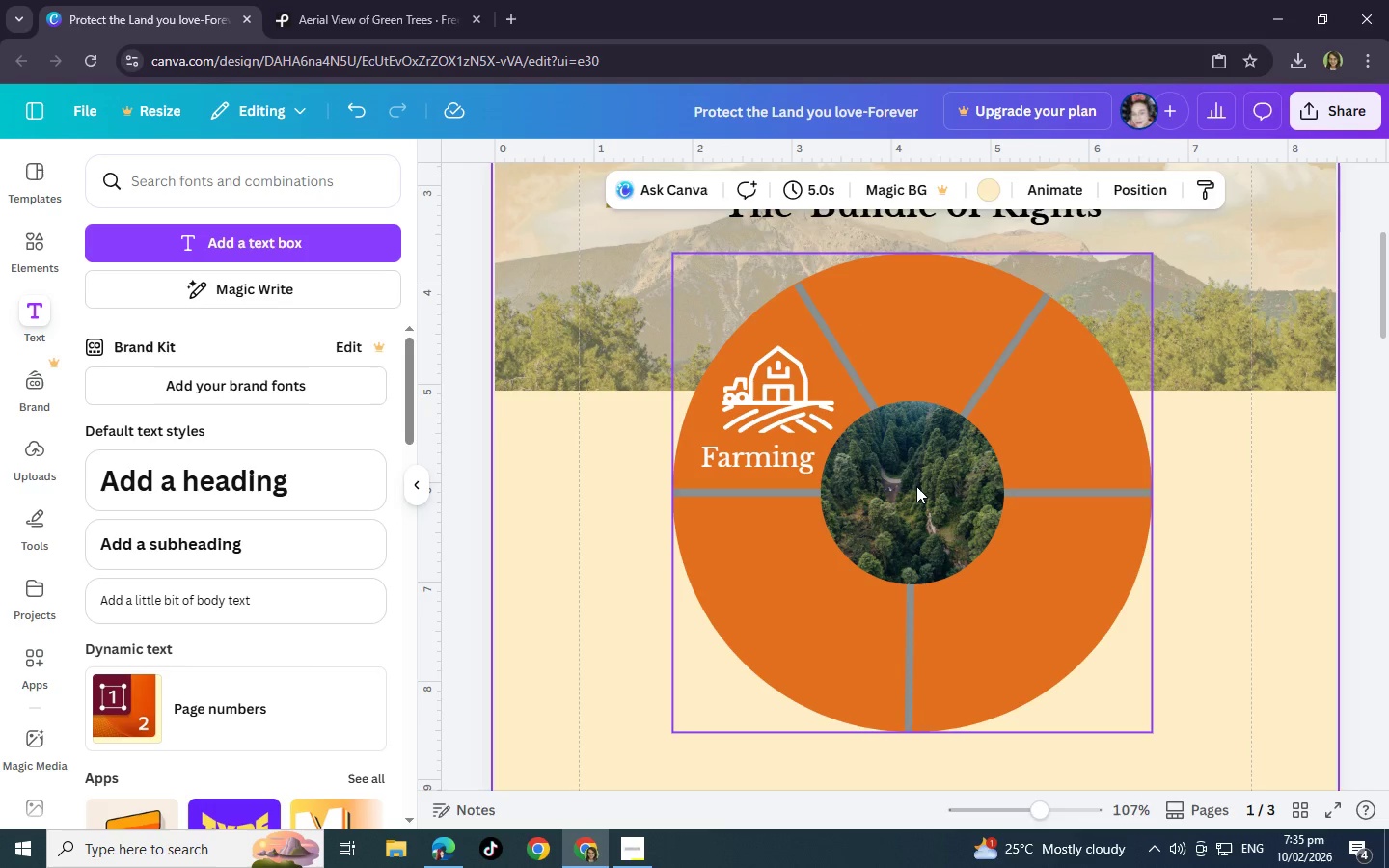 
left_click([916, 486])
 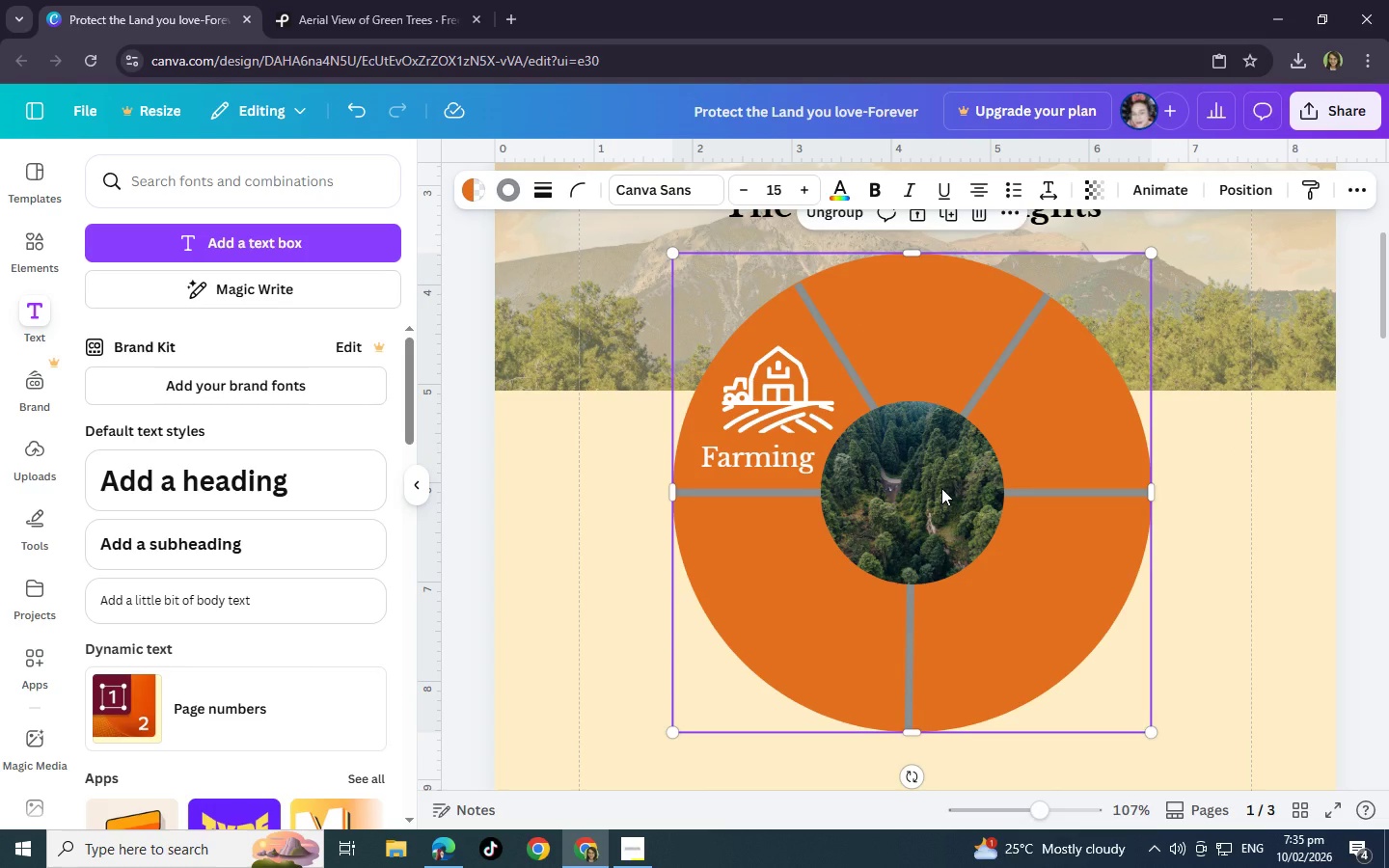 
left_click([941, 488])
 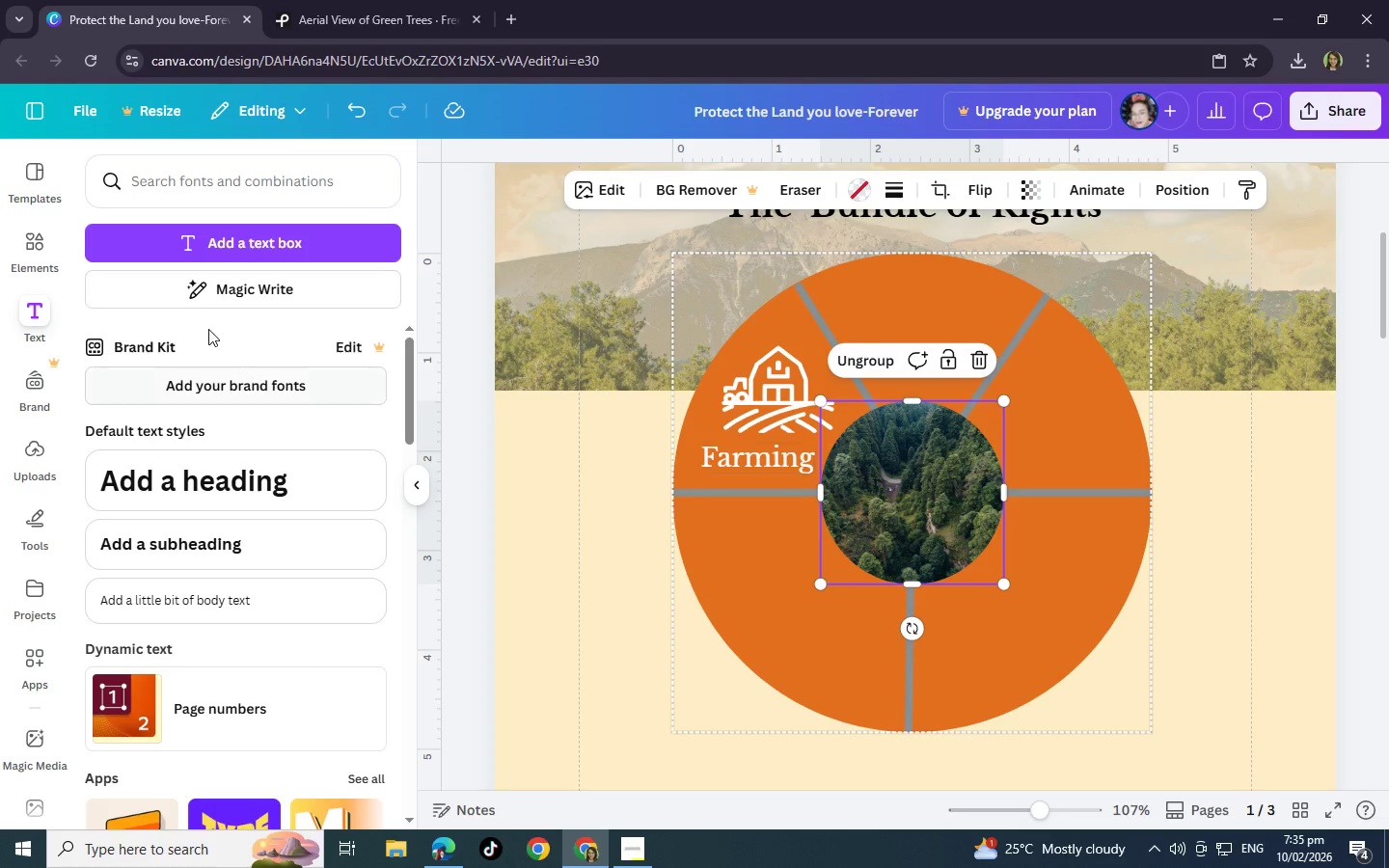 
left_click([51, 243])
 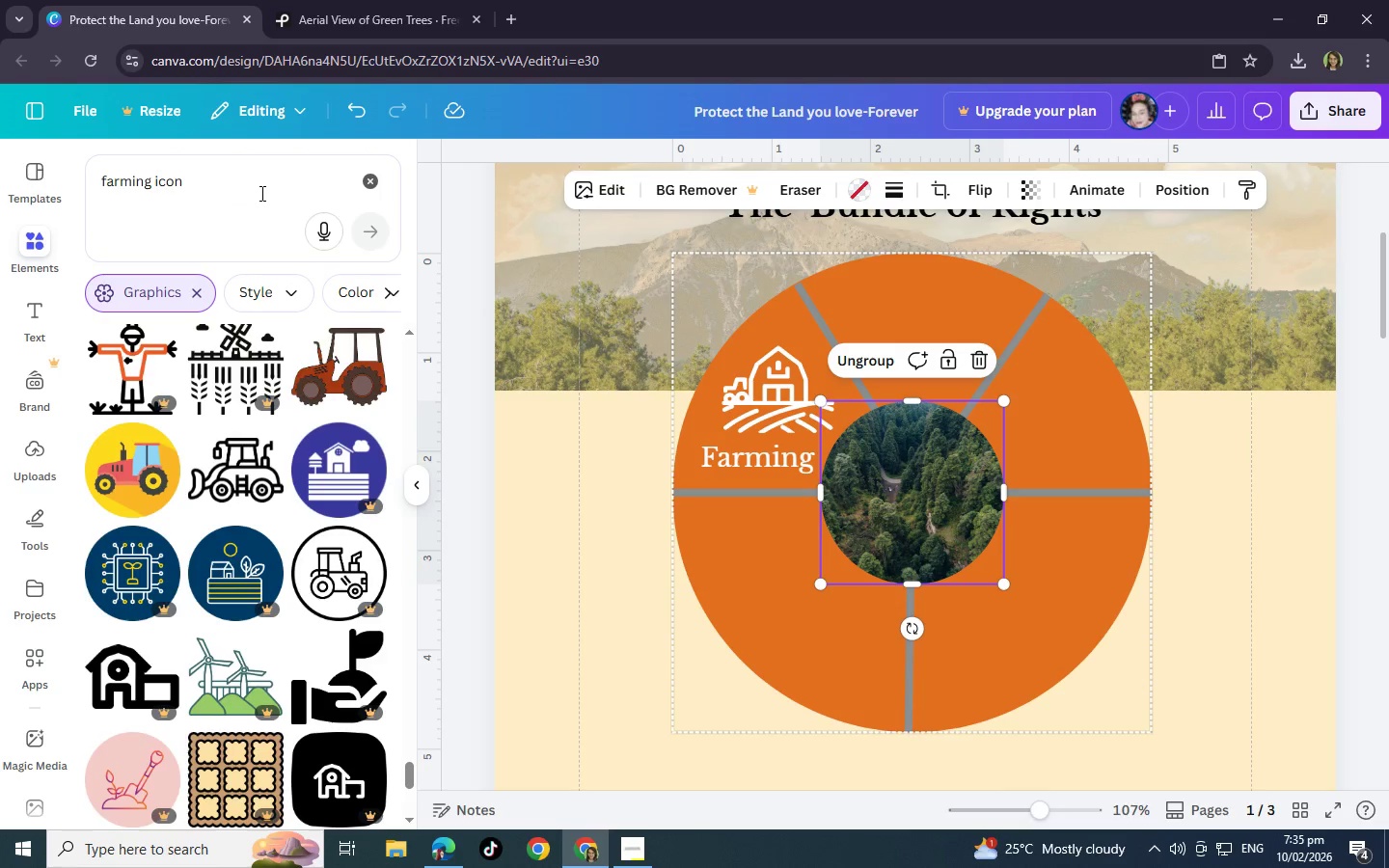 
left_click_drag(start_coordinate=[251, 188], to_coordinate=[90, 188])
 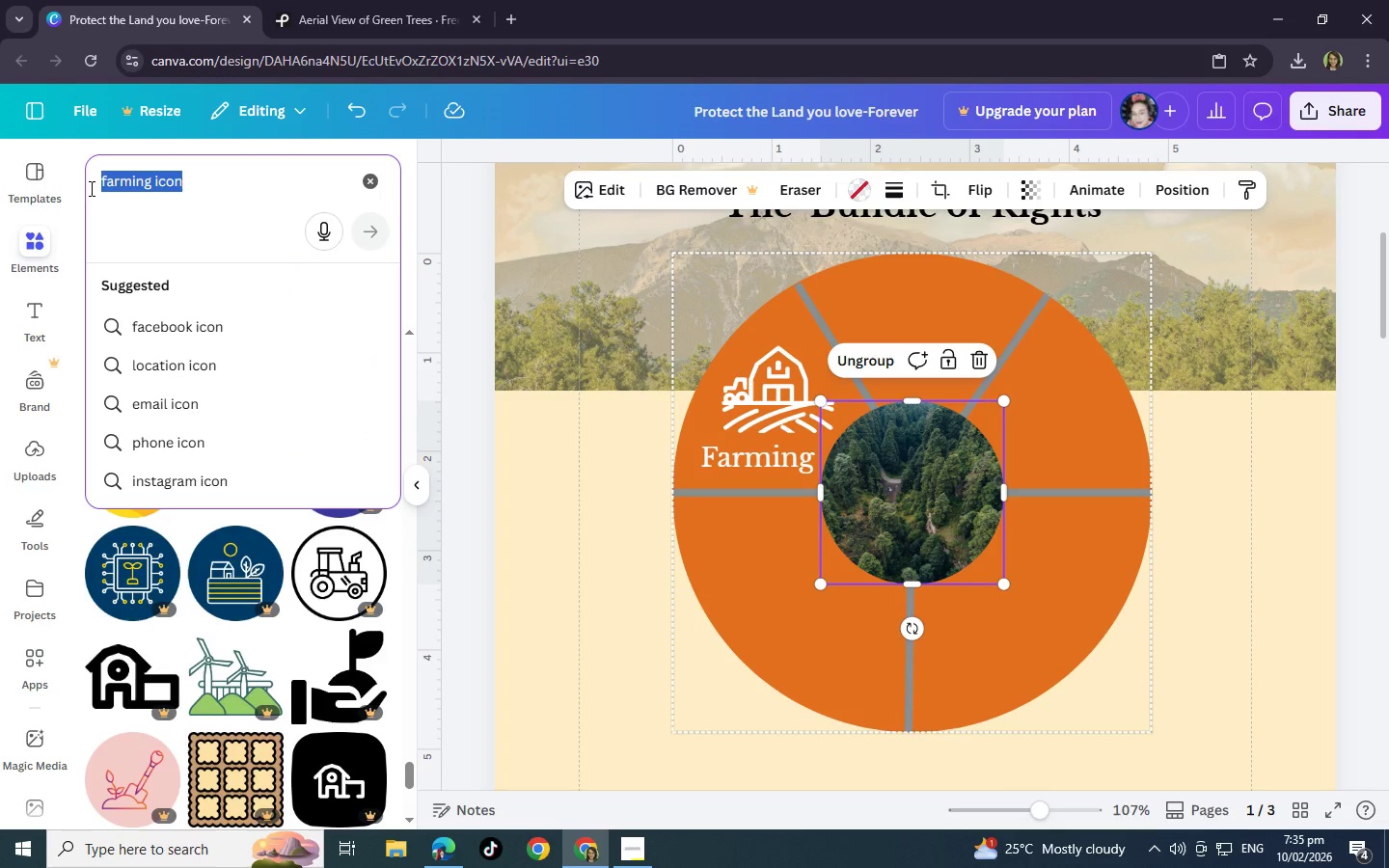 
key(Backspace)
type(cricle )
 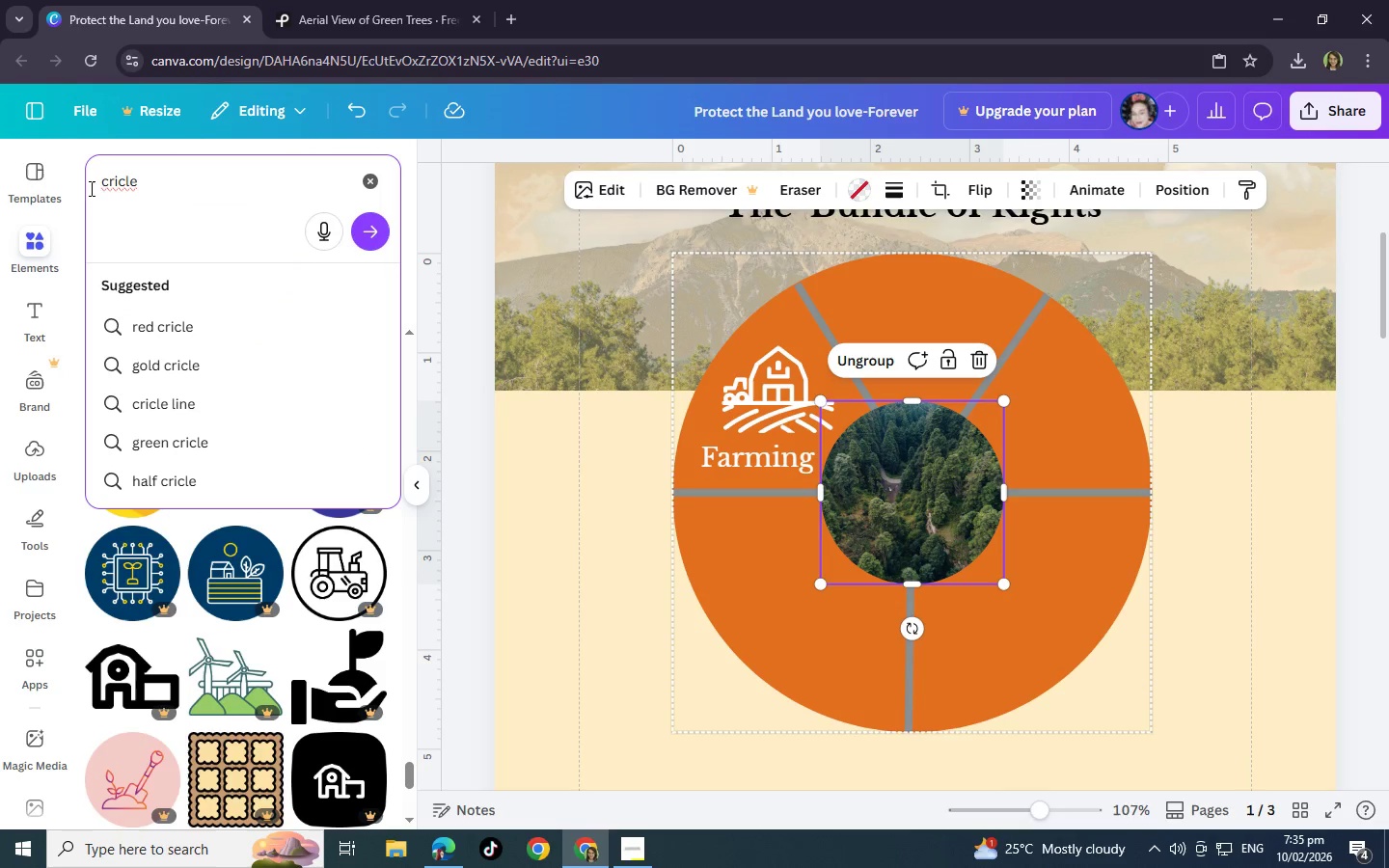 
left_click([170, 407])
 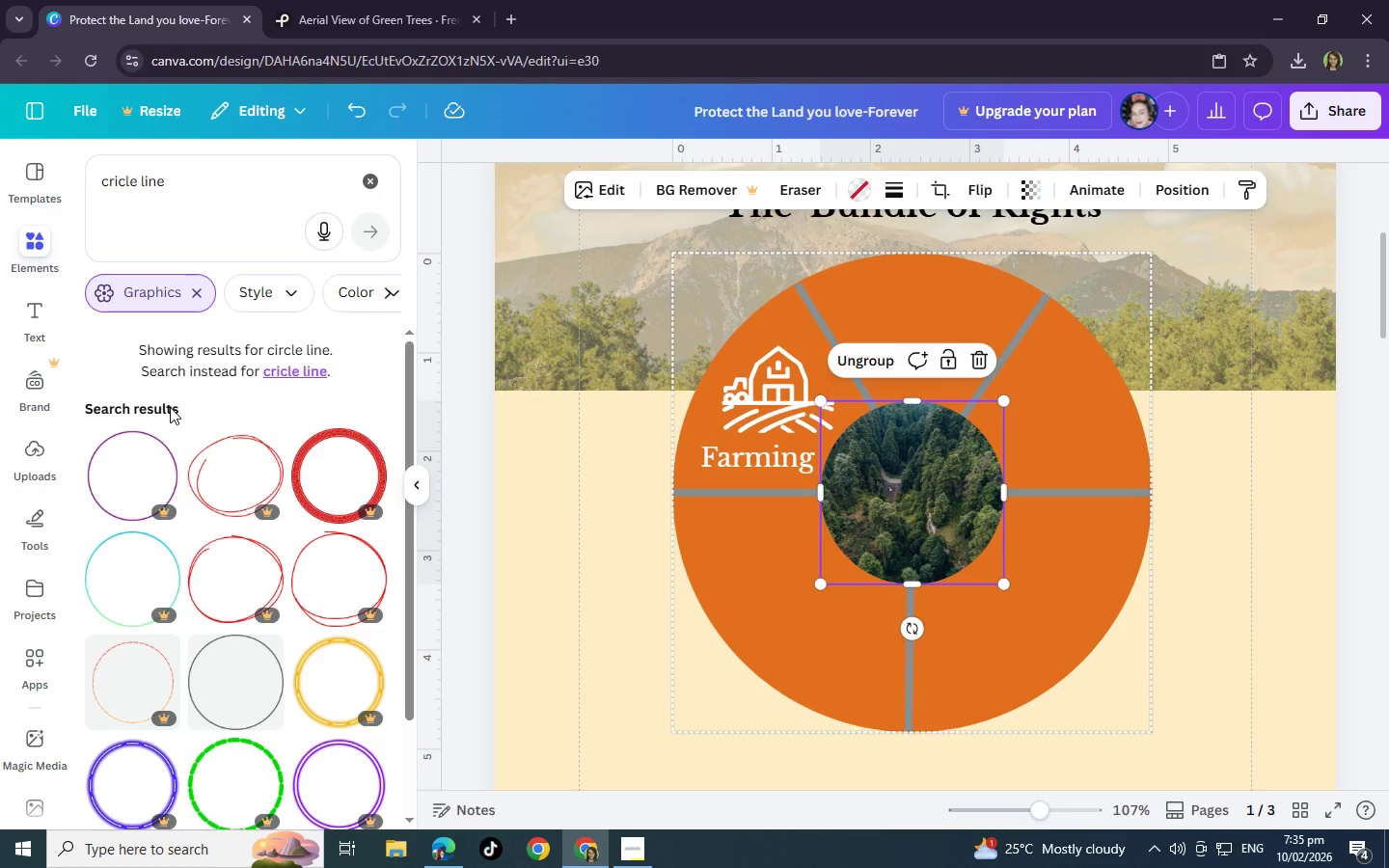 
scroll: coordinate [241, 524], scroll_direction: down, amount: 3.0
 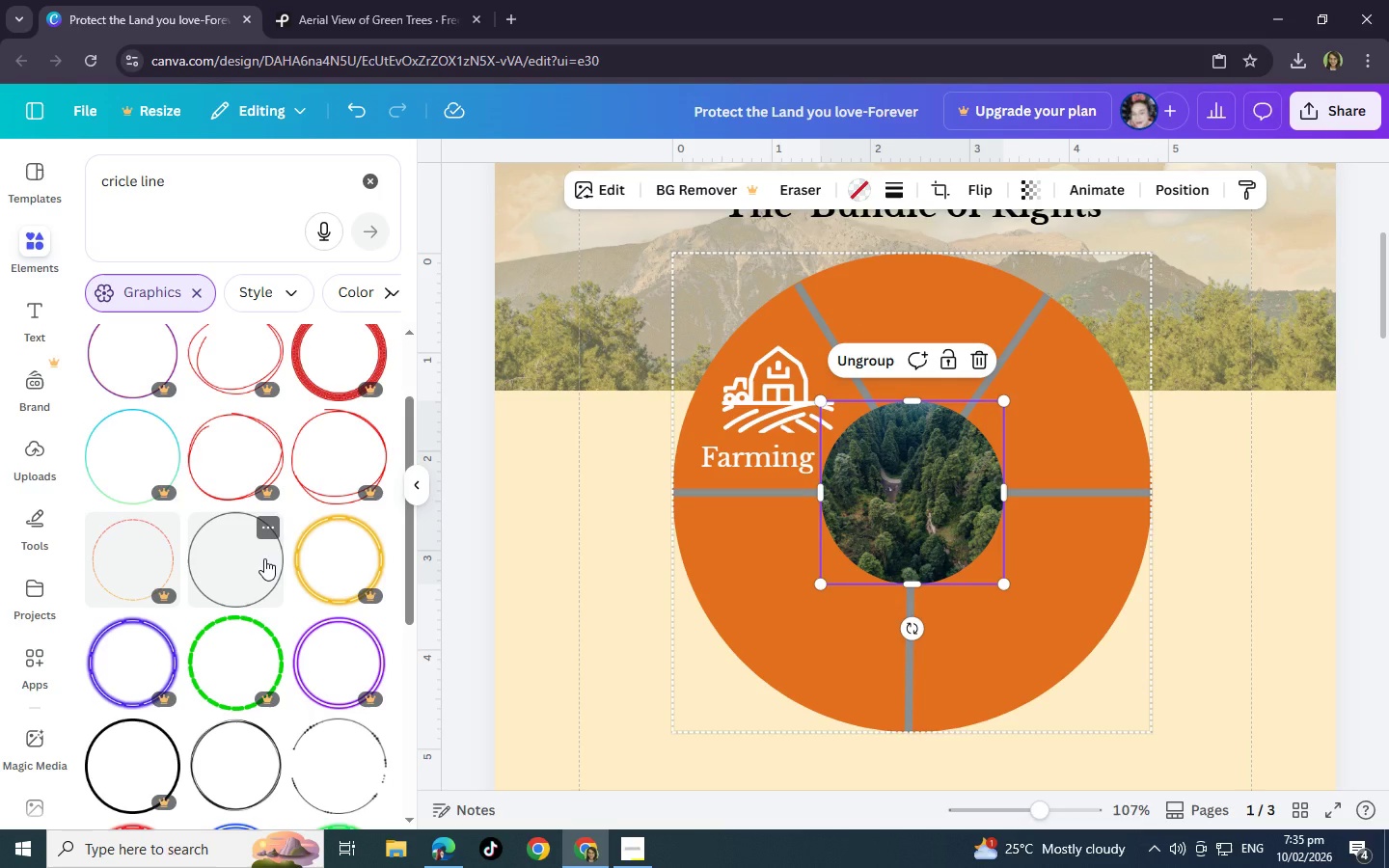 
left_click([264, 558])
 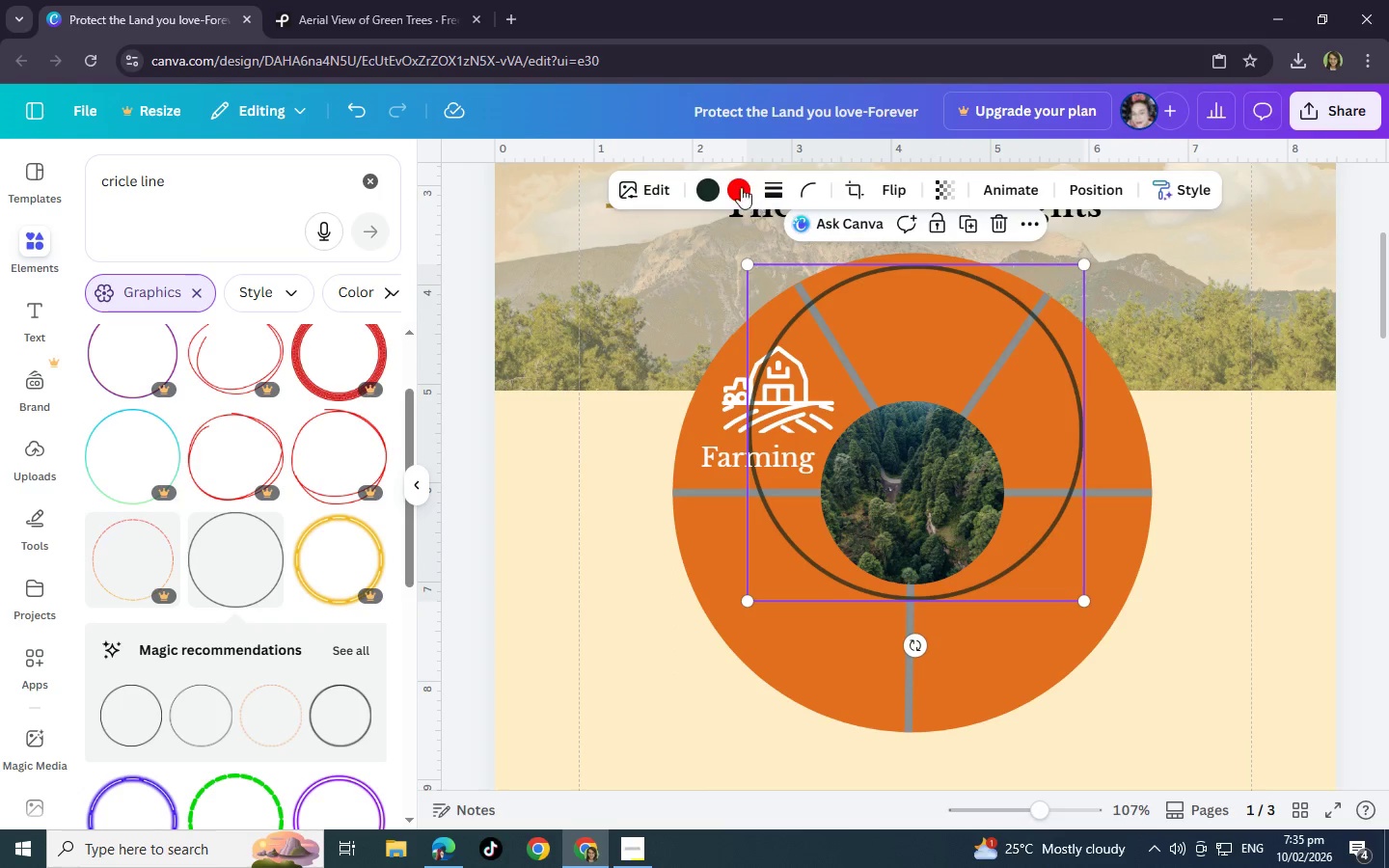 
left_click([736, 193])
 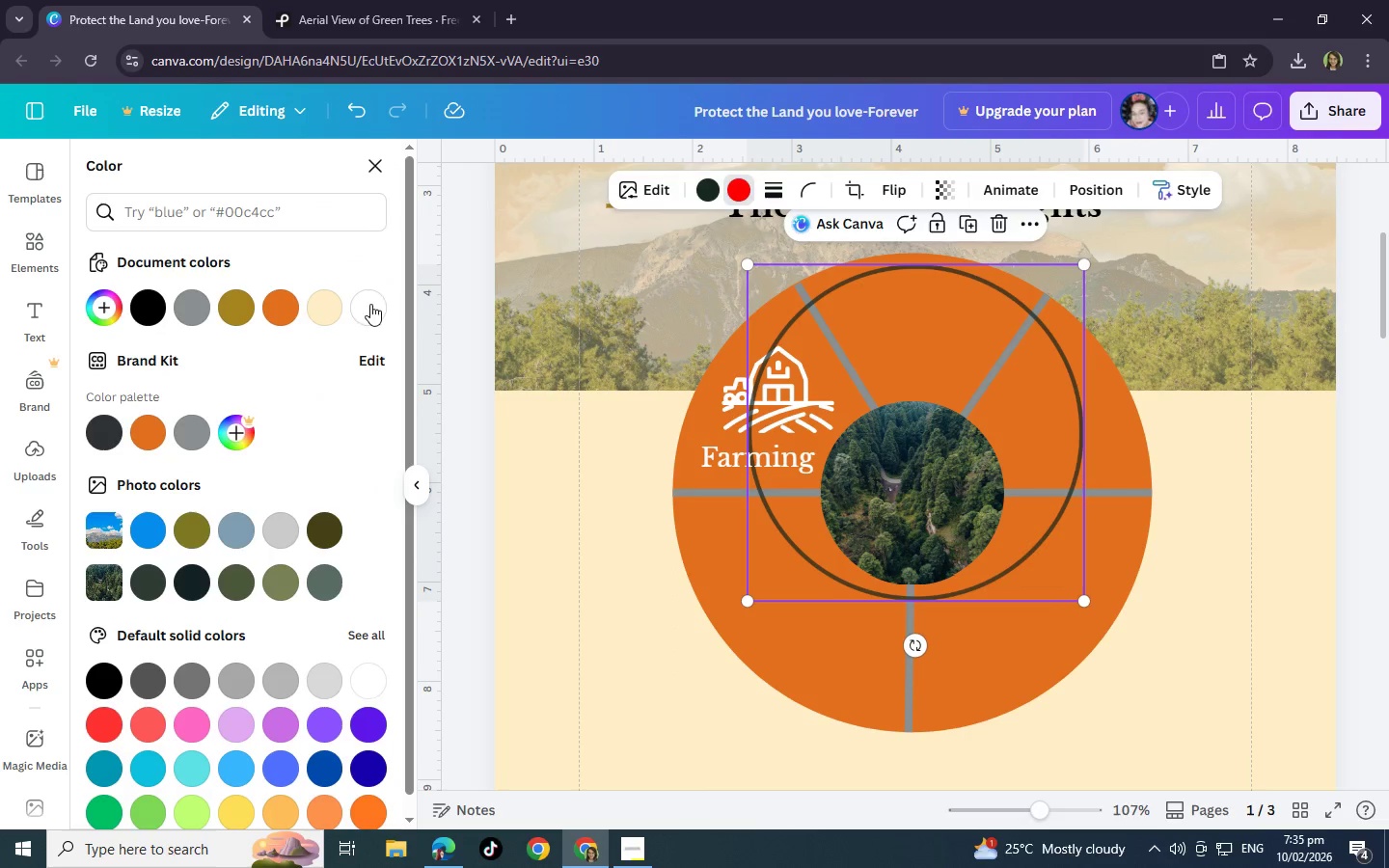 
left_click([372, 308])
 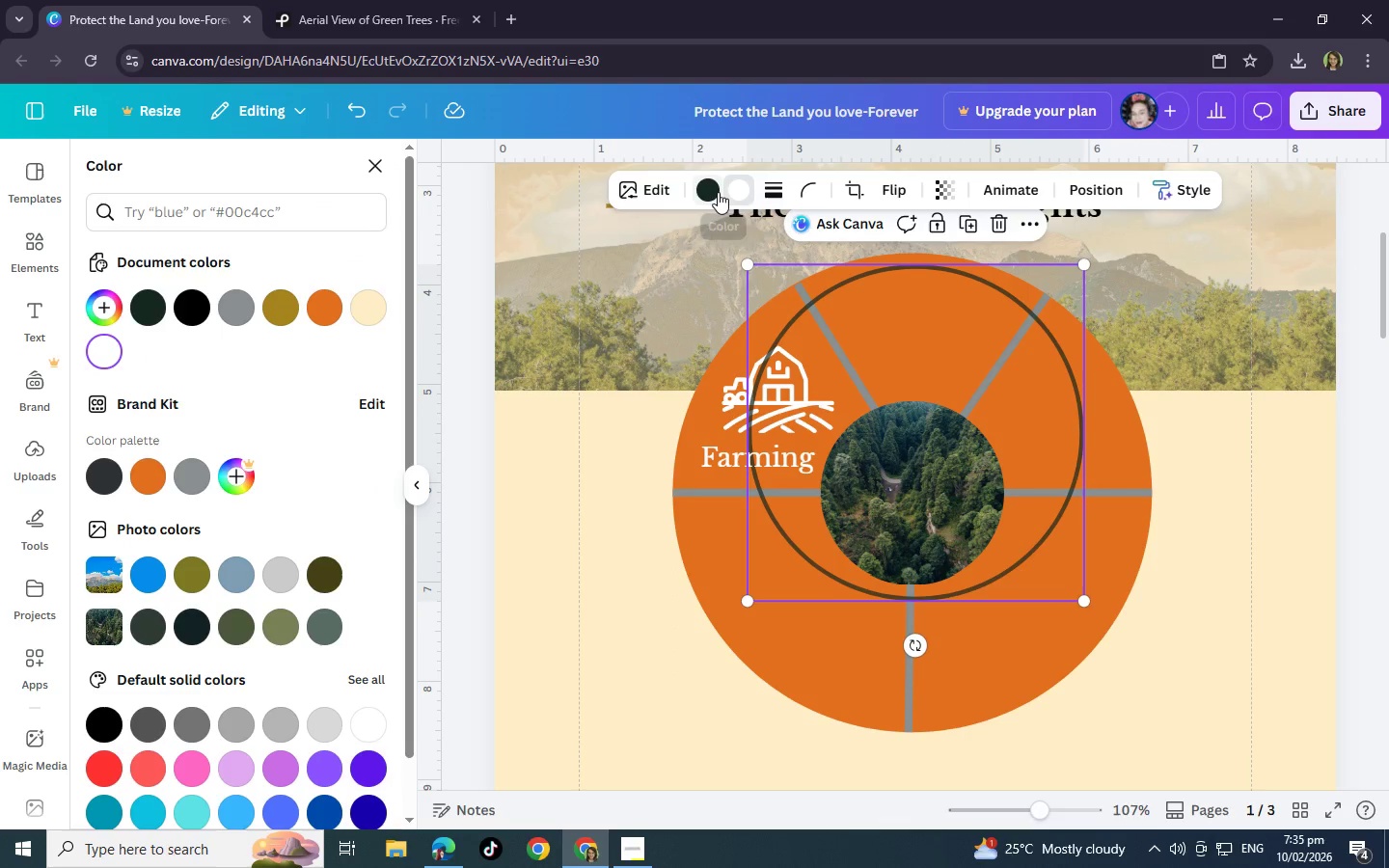 
left_click([715, 192])
 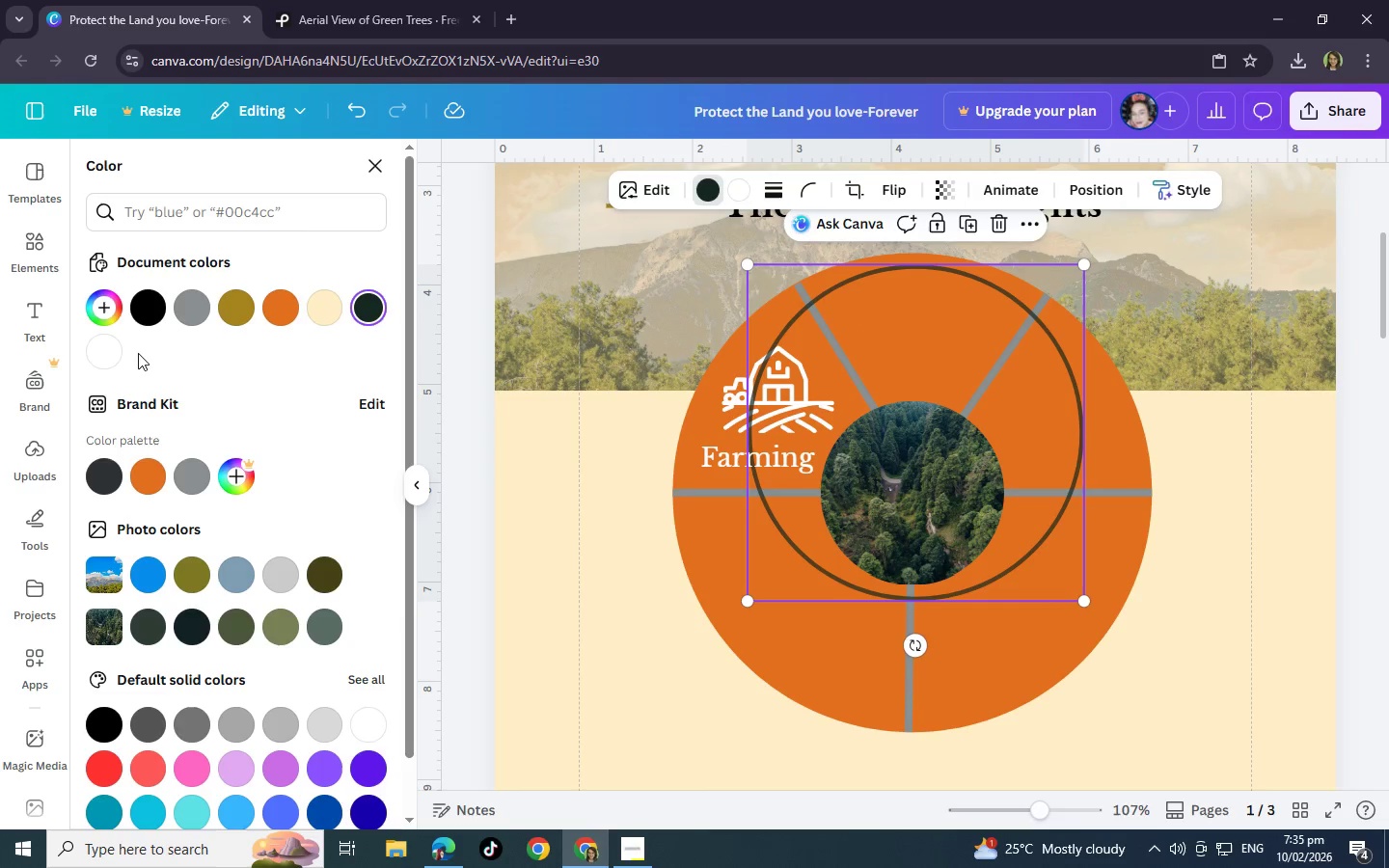 
left_click([104, 351])
 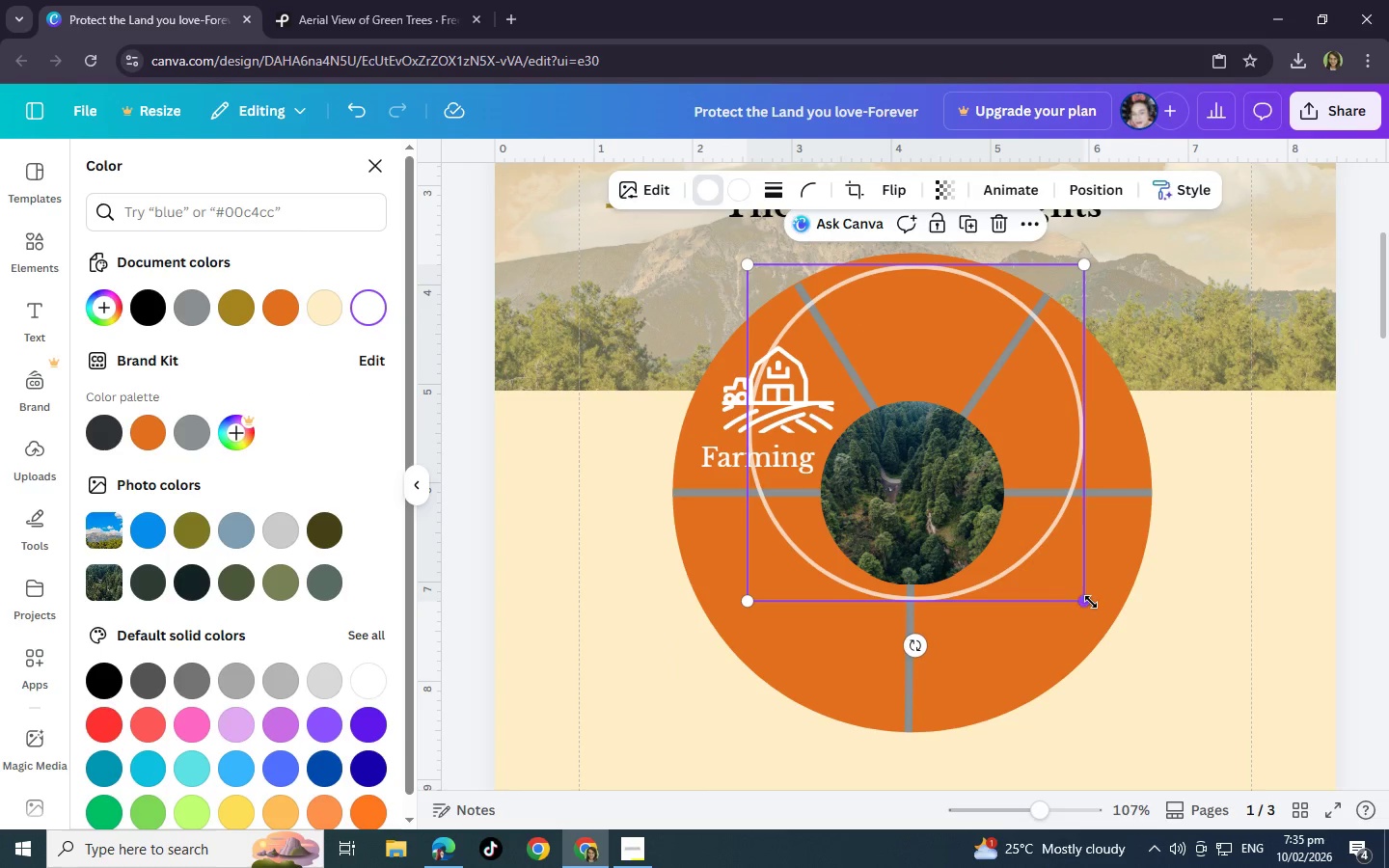 
left_click_drag(start_coordinate=[1087, 602], to_coordinate=[907, 416])
 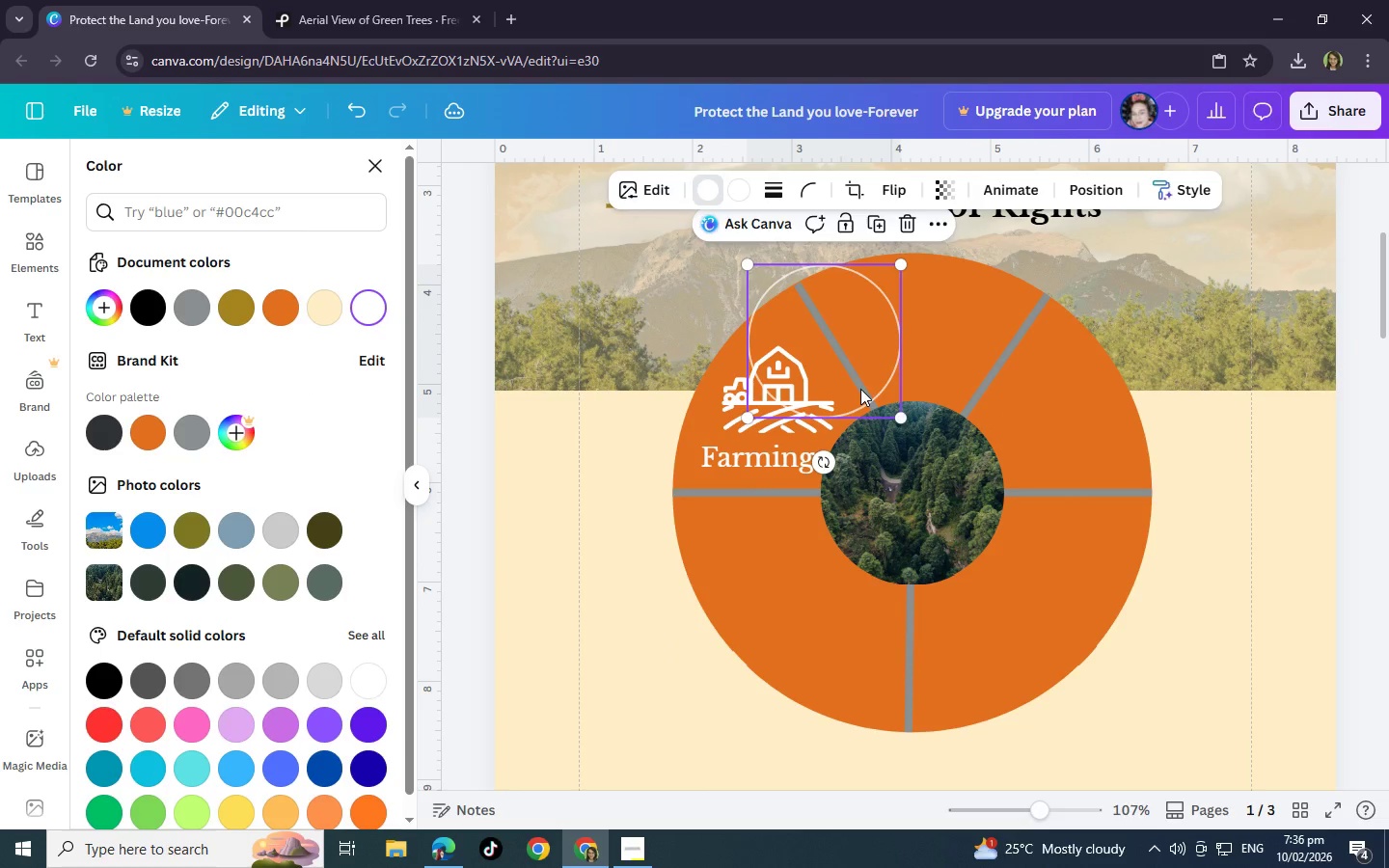 
left_click_drag(start_coordinate=[860, 389], to_coordinate=[940, 533])
 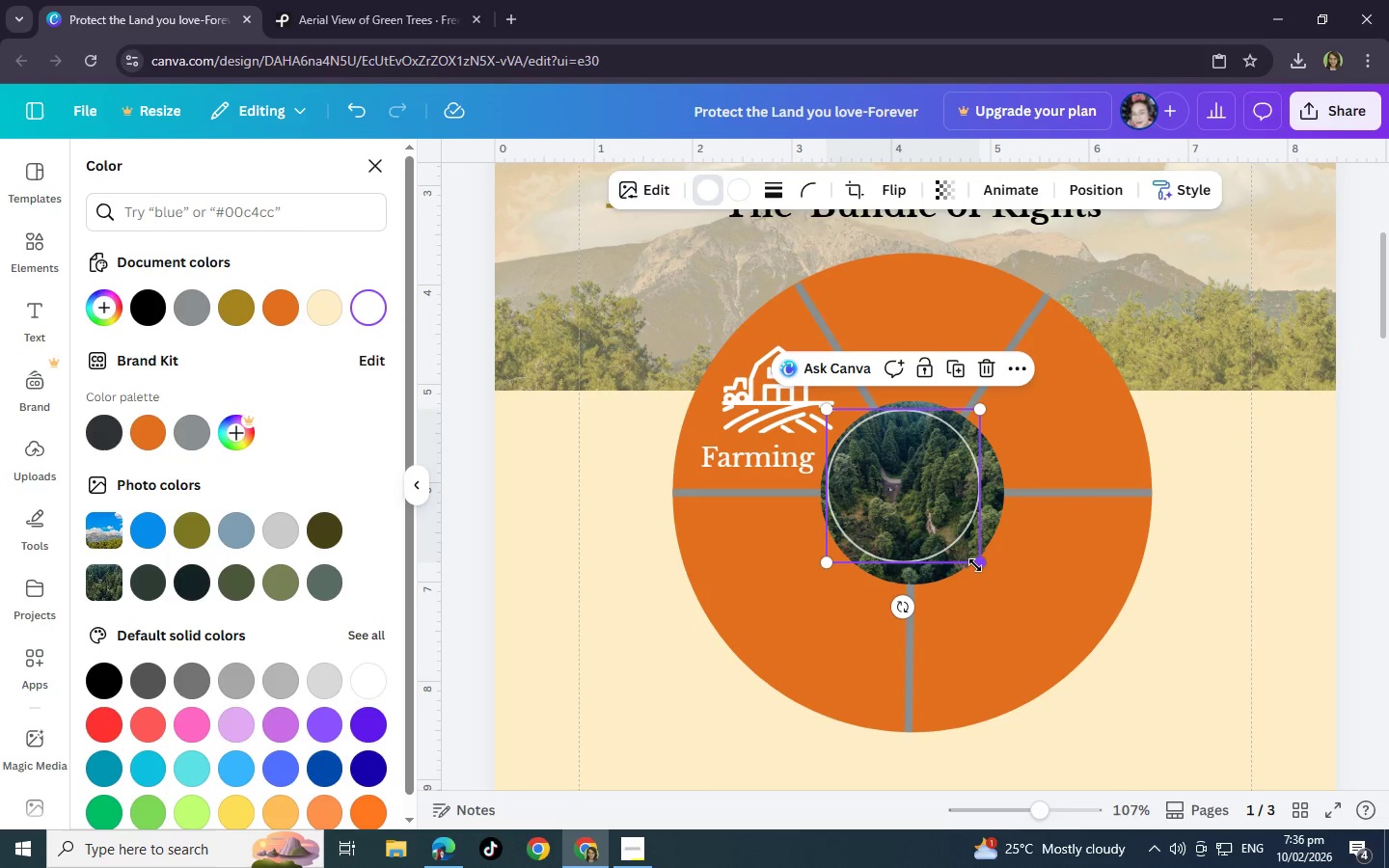 
left_click_drag(start_coordinate=[975, 565], to_coordinate=[1006, 593])
 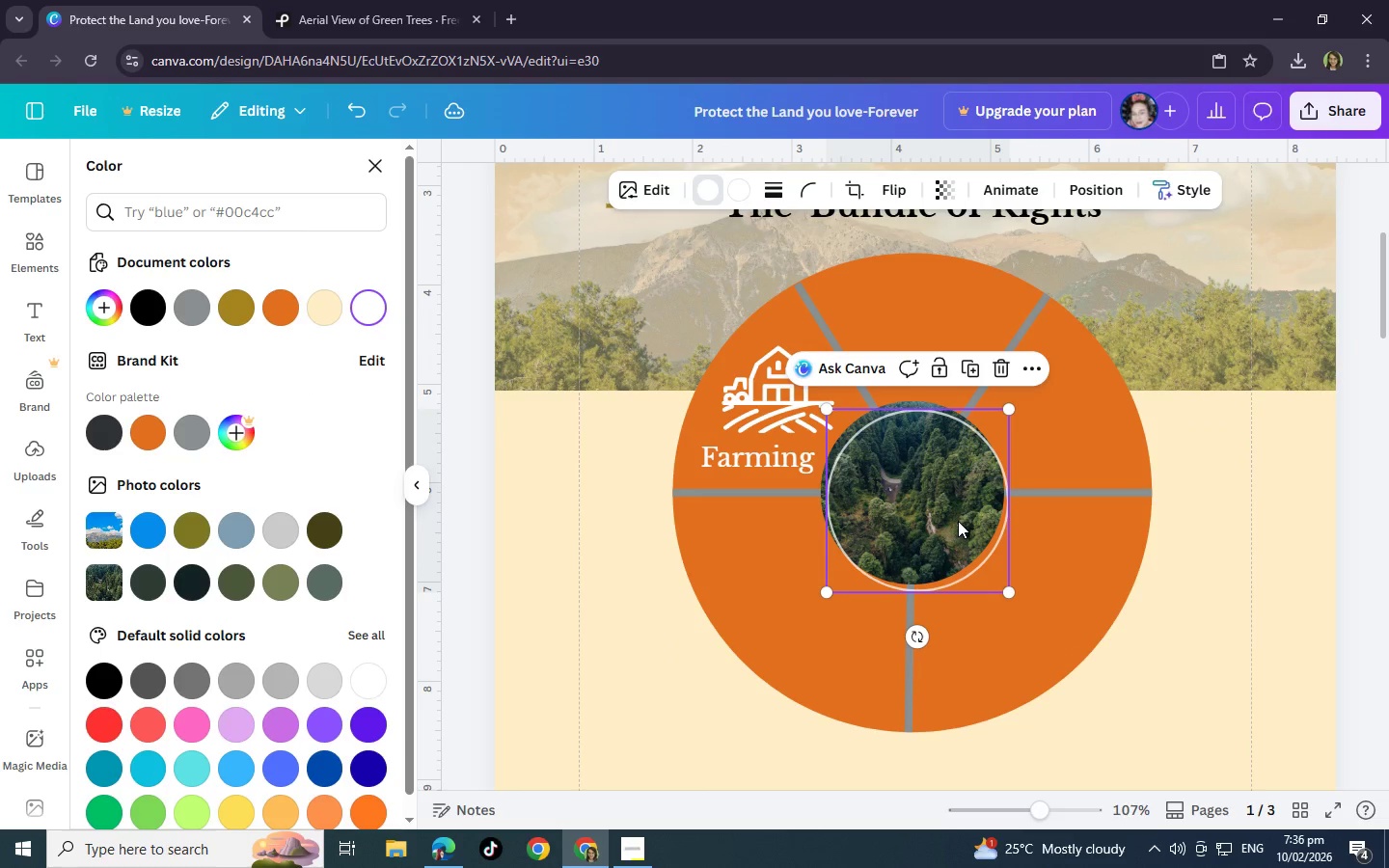 
left_click_drag(start_coordinate=[959, 521], to_coordinate=[953, 510])
 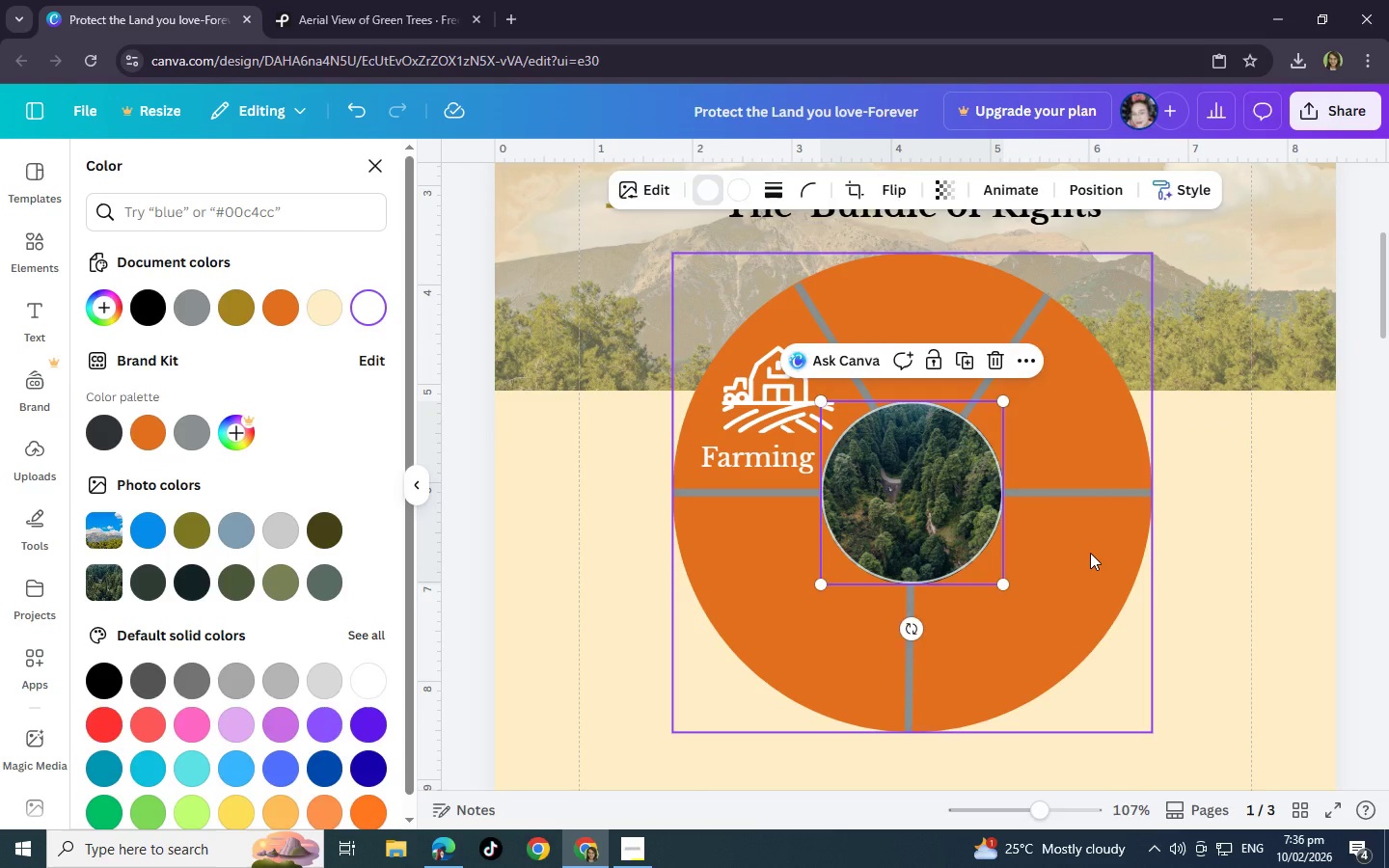 
left_click([1090, 553])
 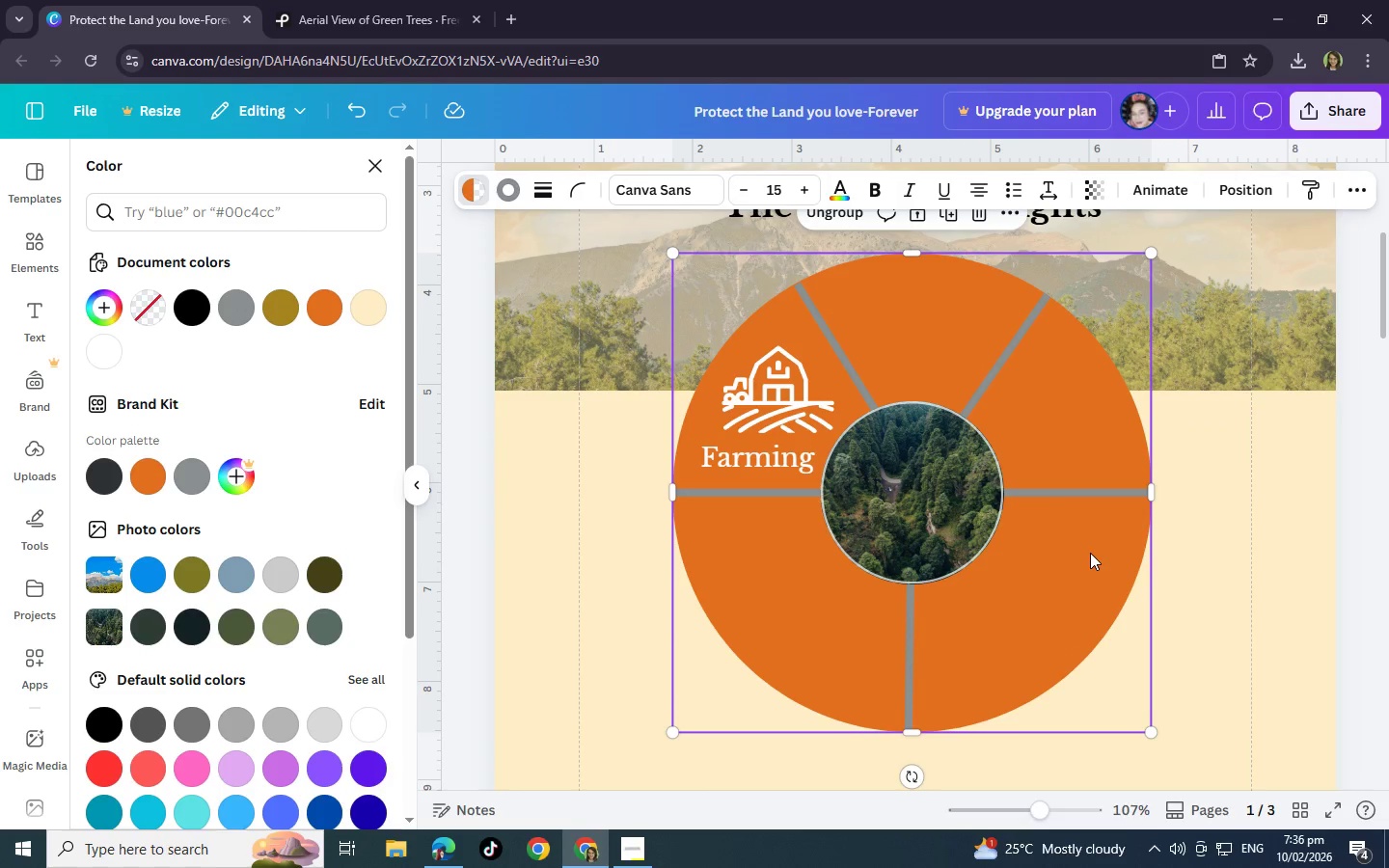 
left_click([932, 512])
 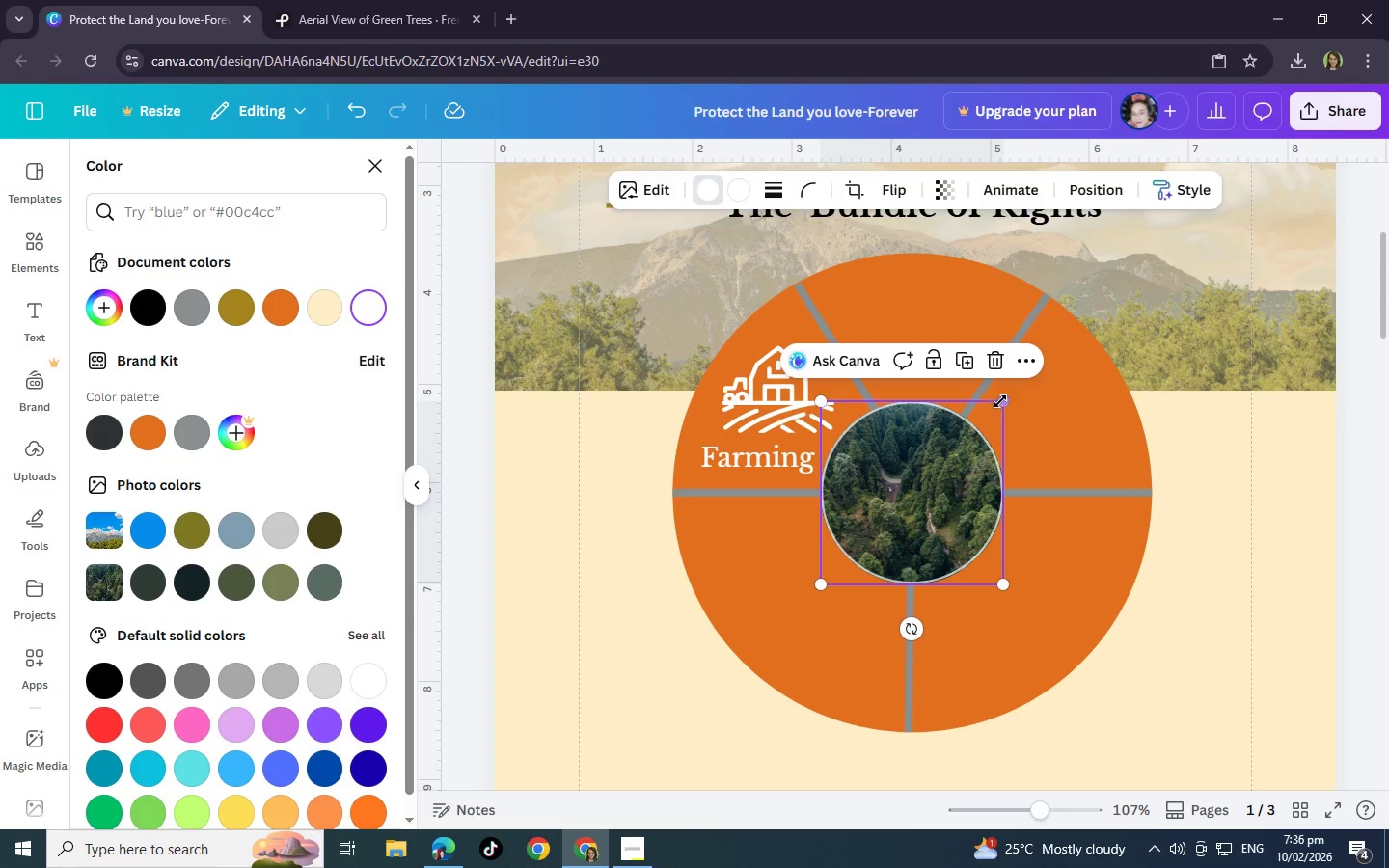 
left_click_drag(start_coordinate=[1000, 401], to_coordinate=[1013, 412])
 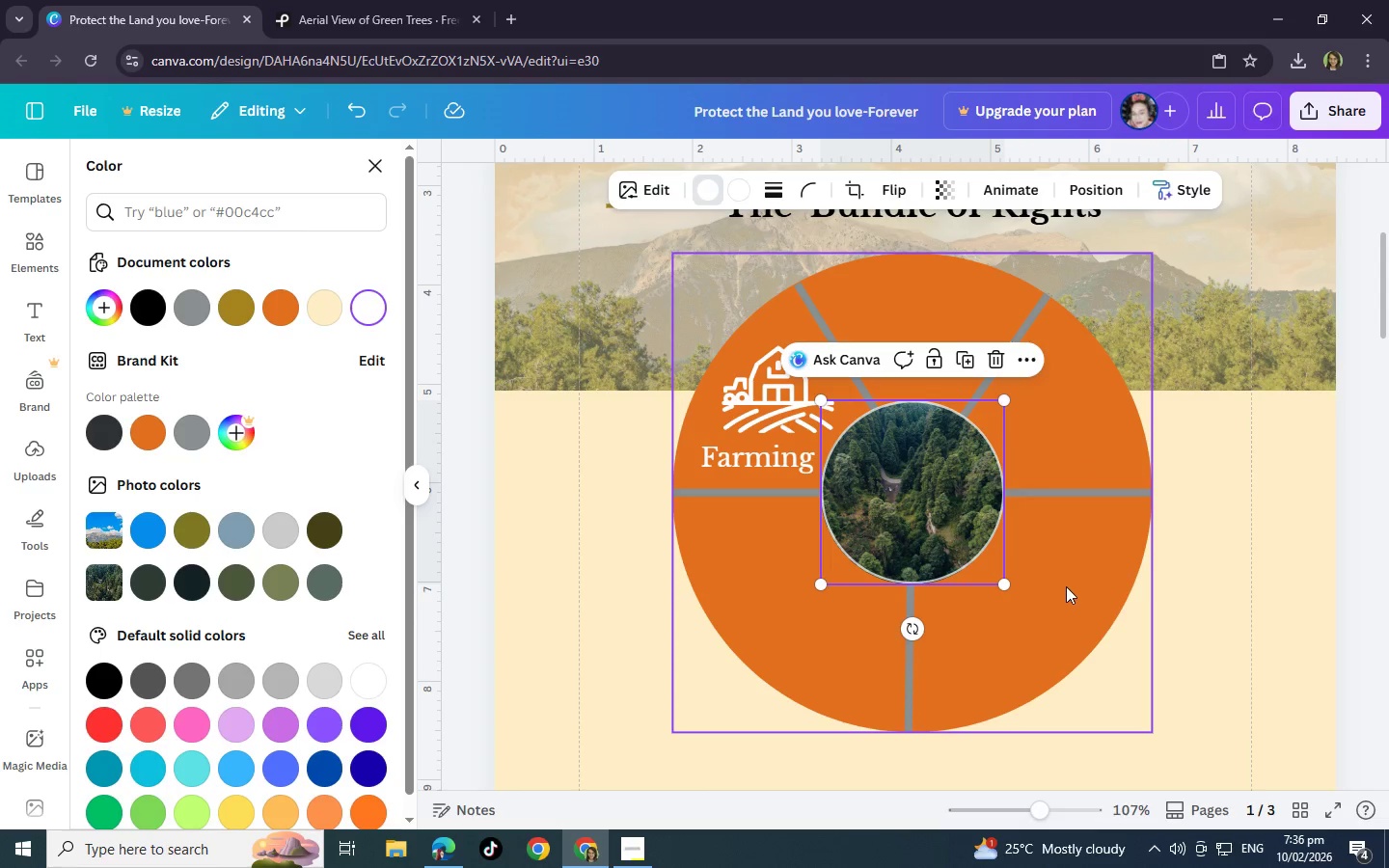 
left_click([1066, 586])
 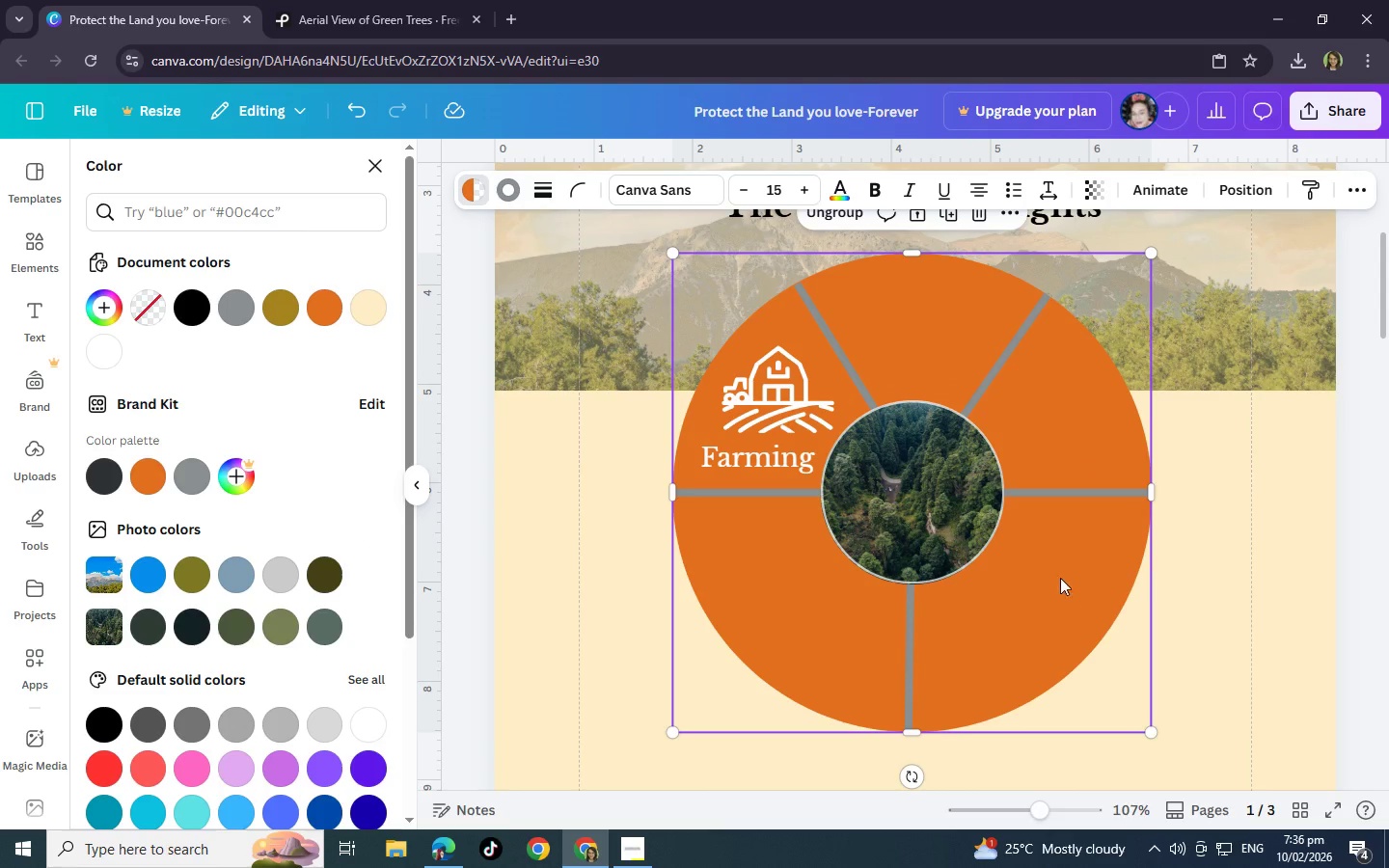 
left_click([951, 463])
 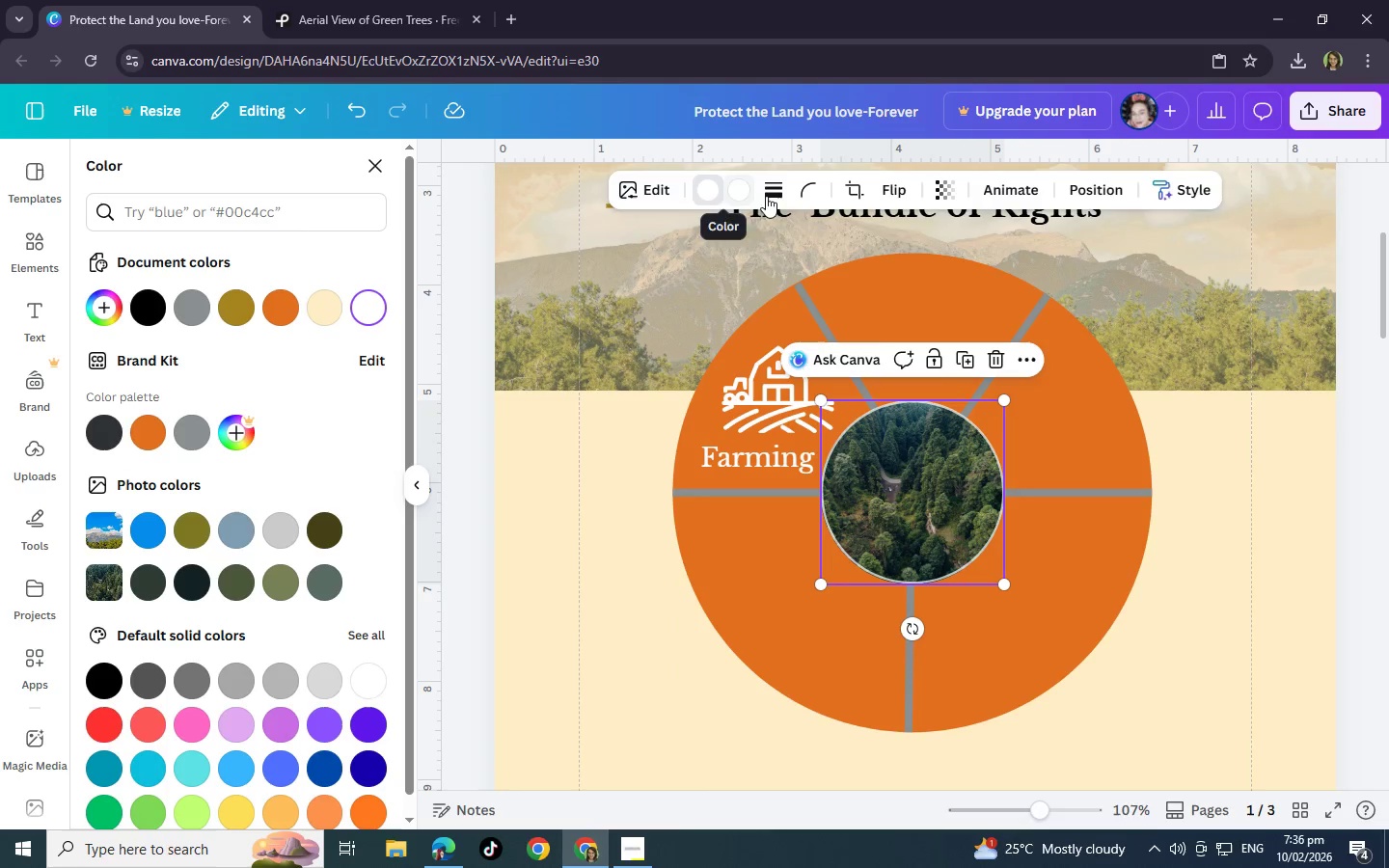 
left_click([770, 196])
 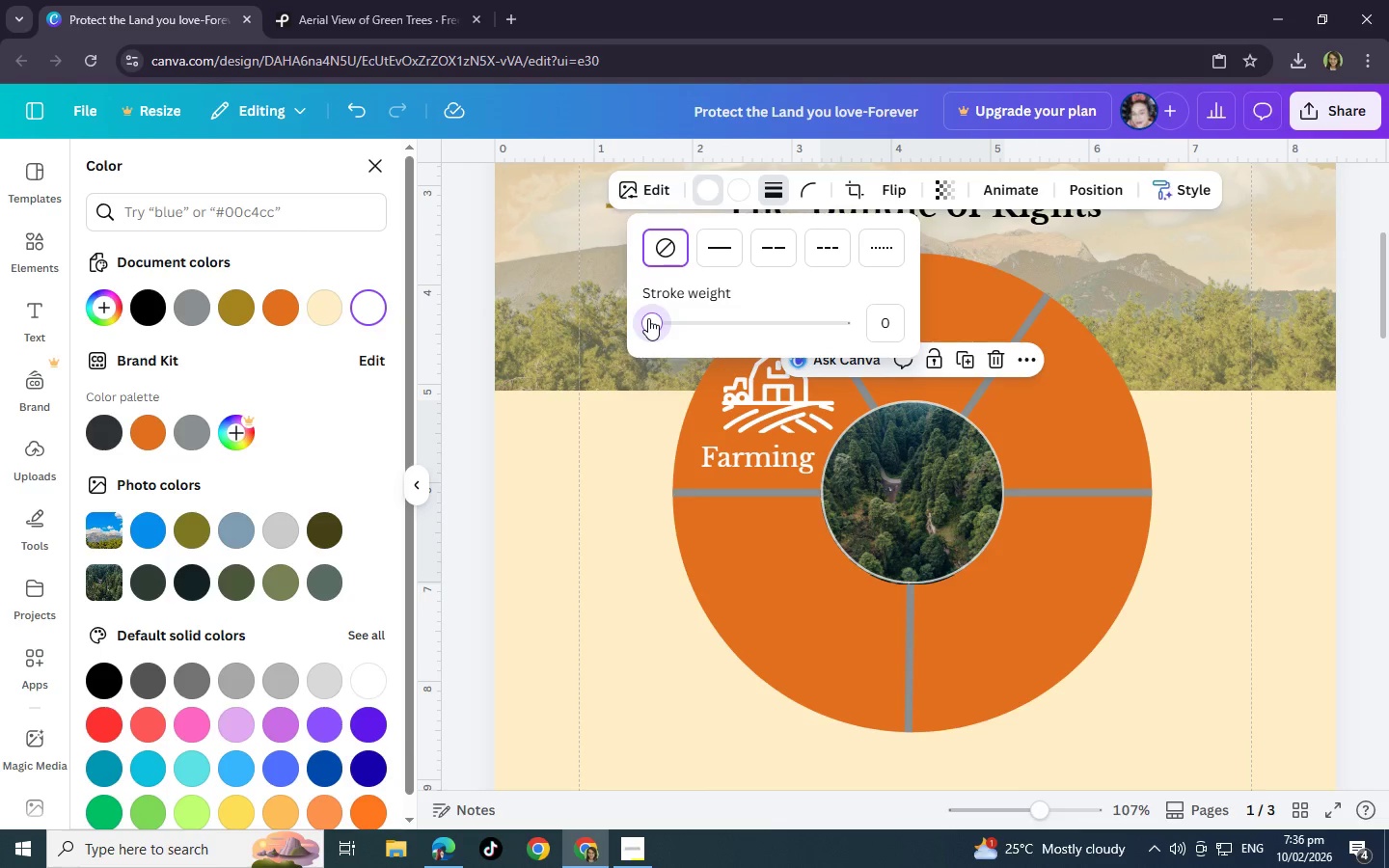 
left_click([1099, 569])
 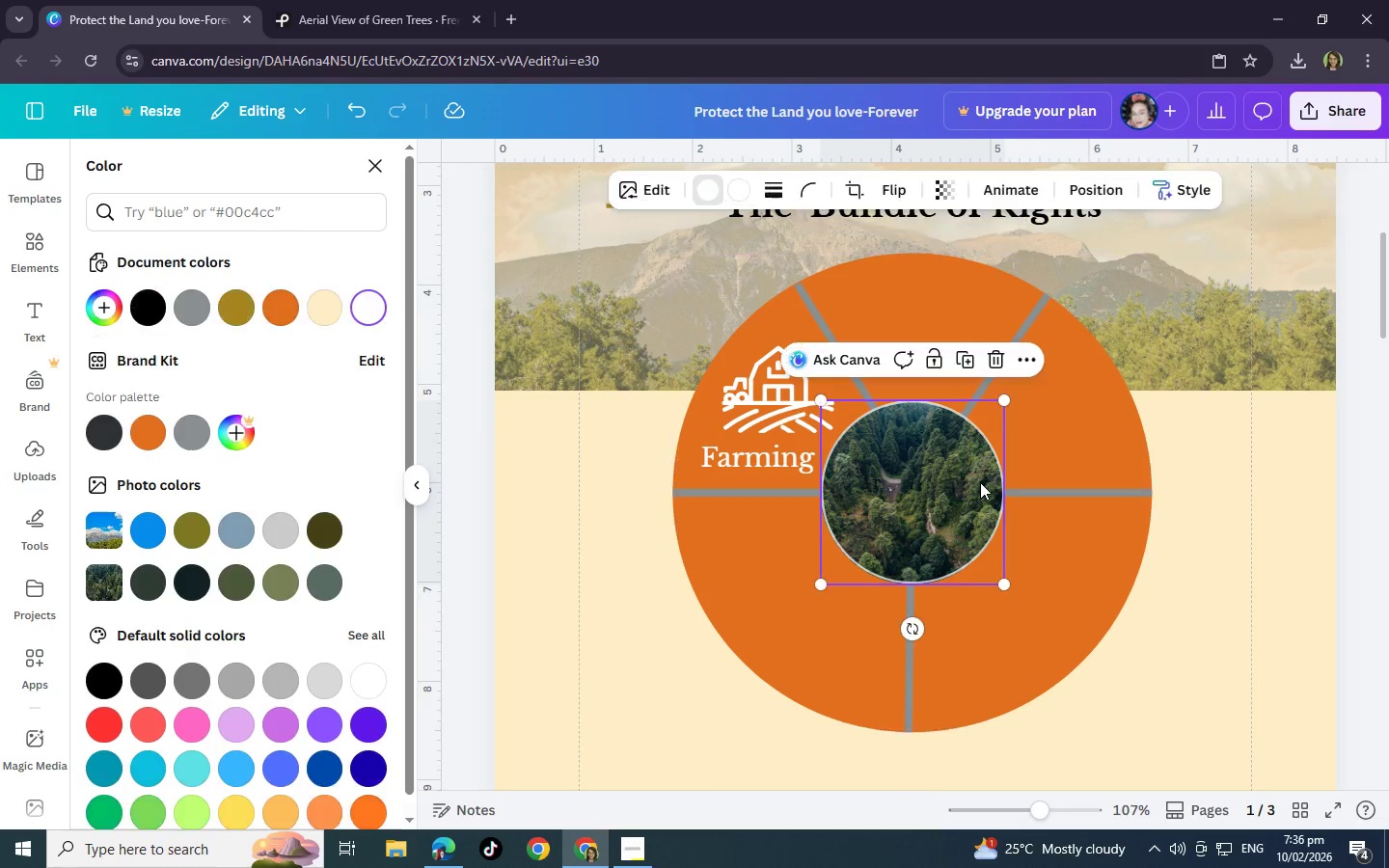 
double_click([980, 482])
 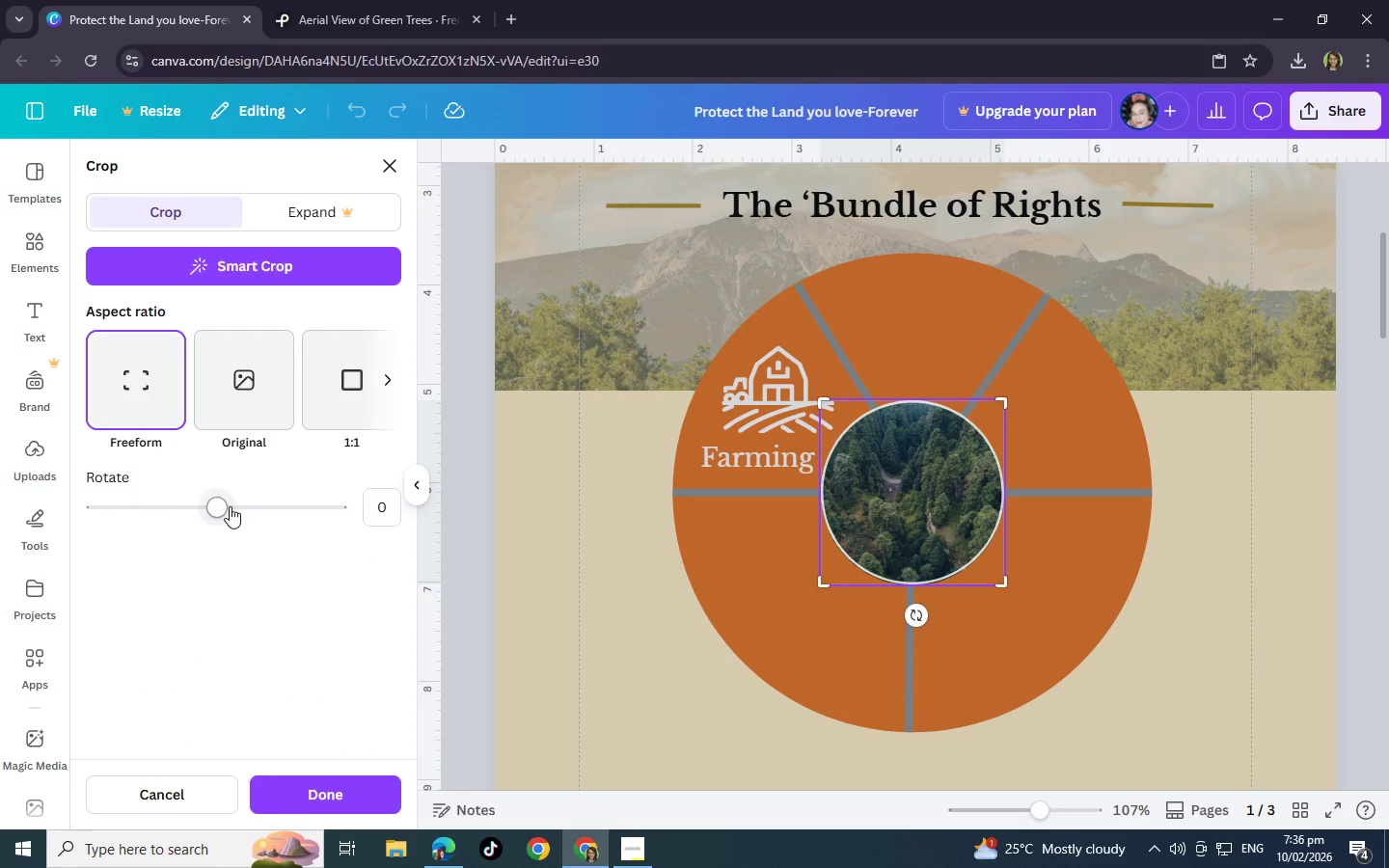 
wait(5.31)
 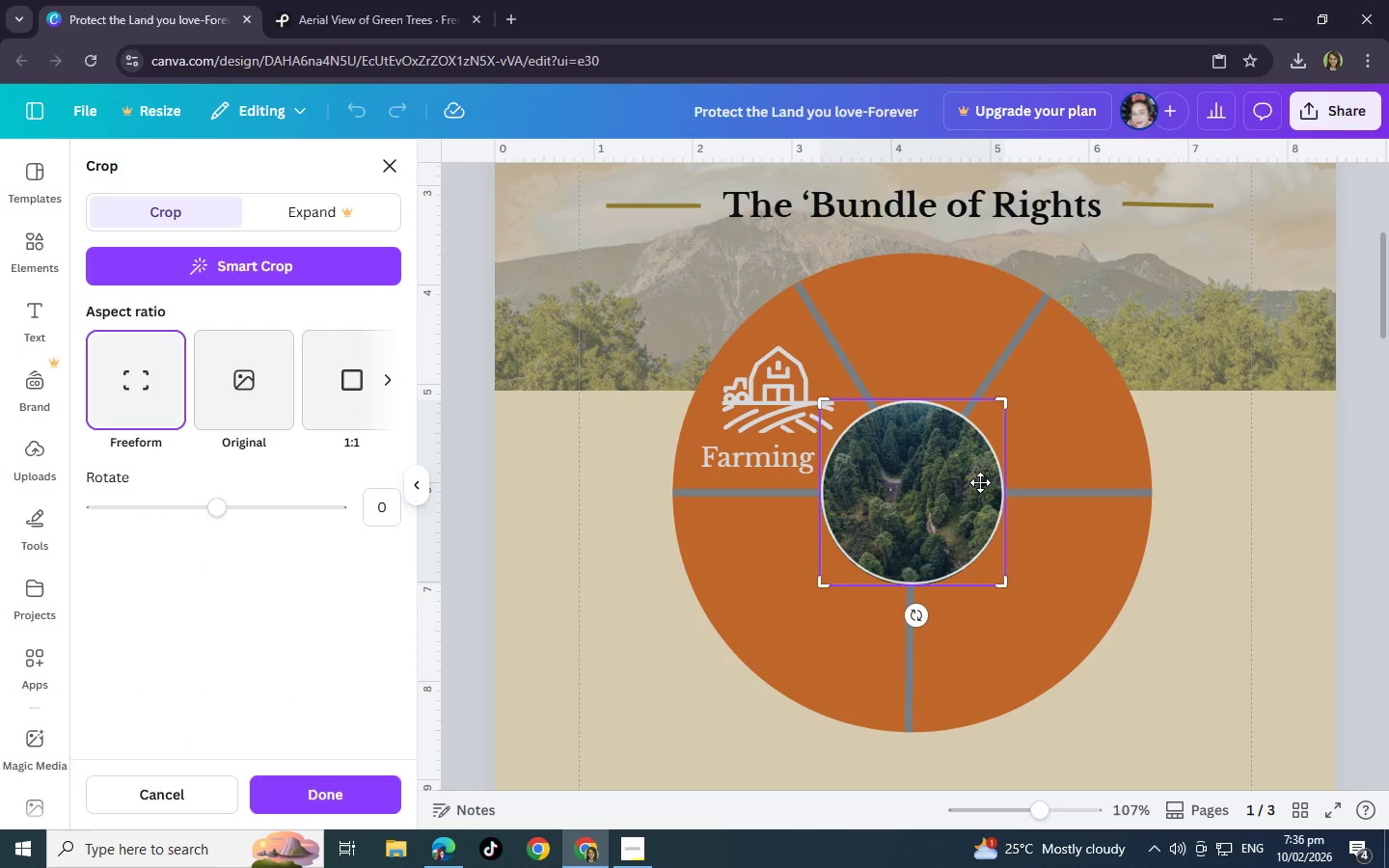 
scroll: coordinate [270, 675], scroll_direction: down, amount: 3.0
 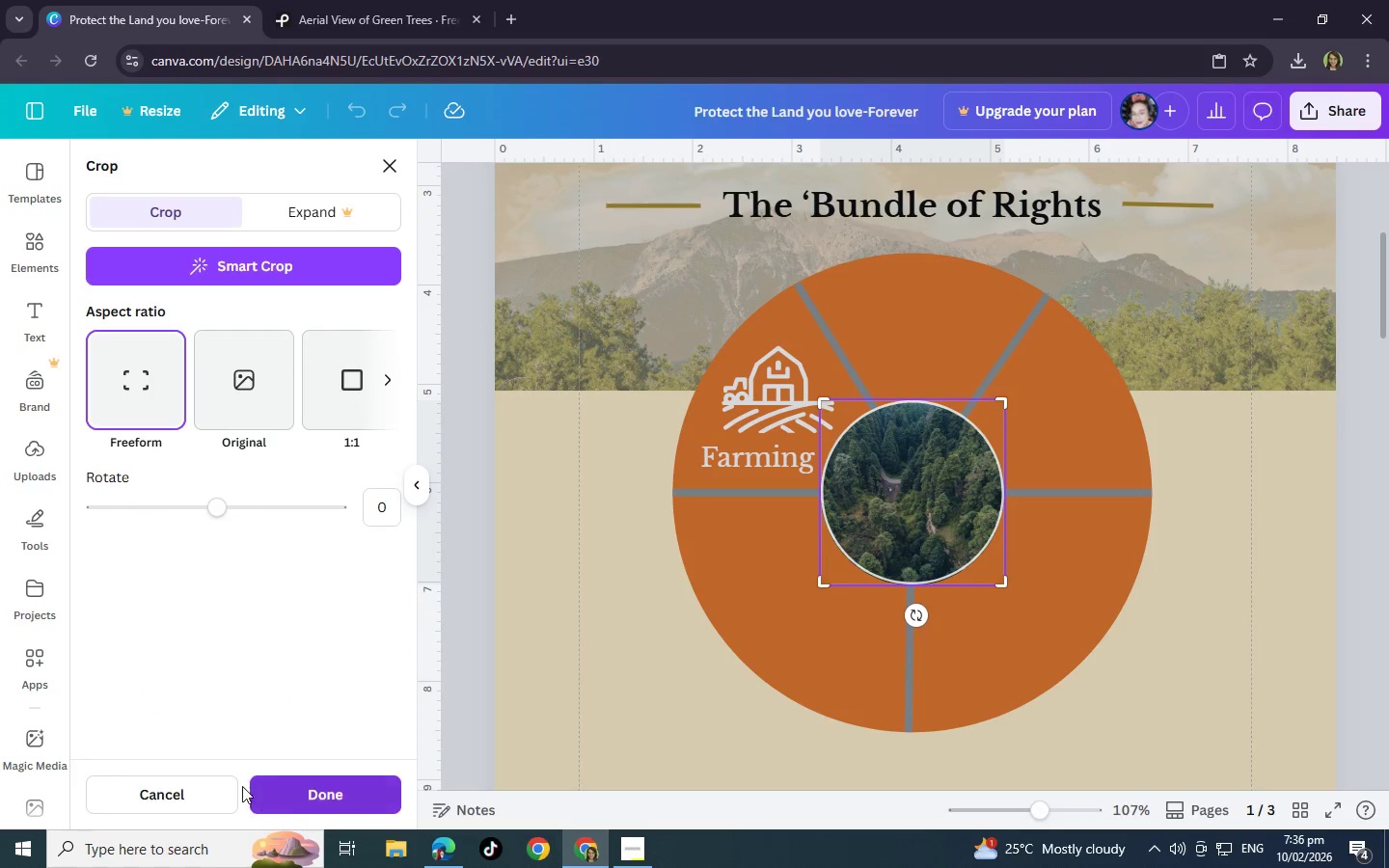 
left_click([204, 784])
 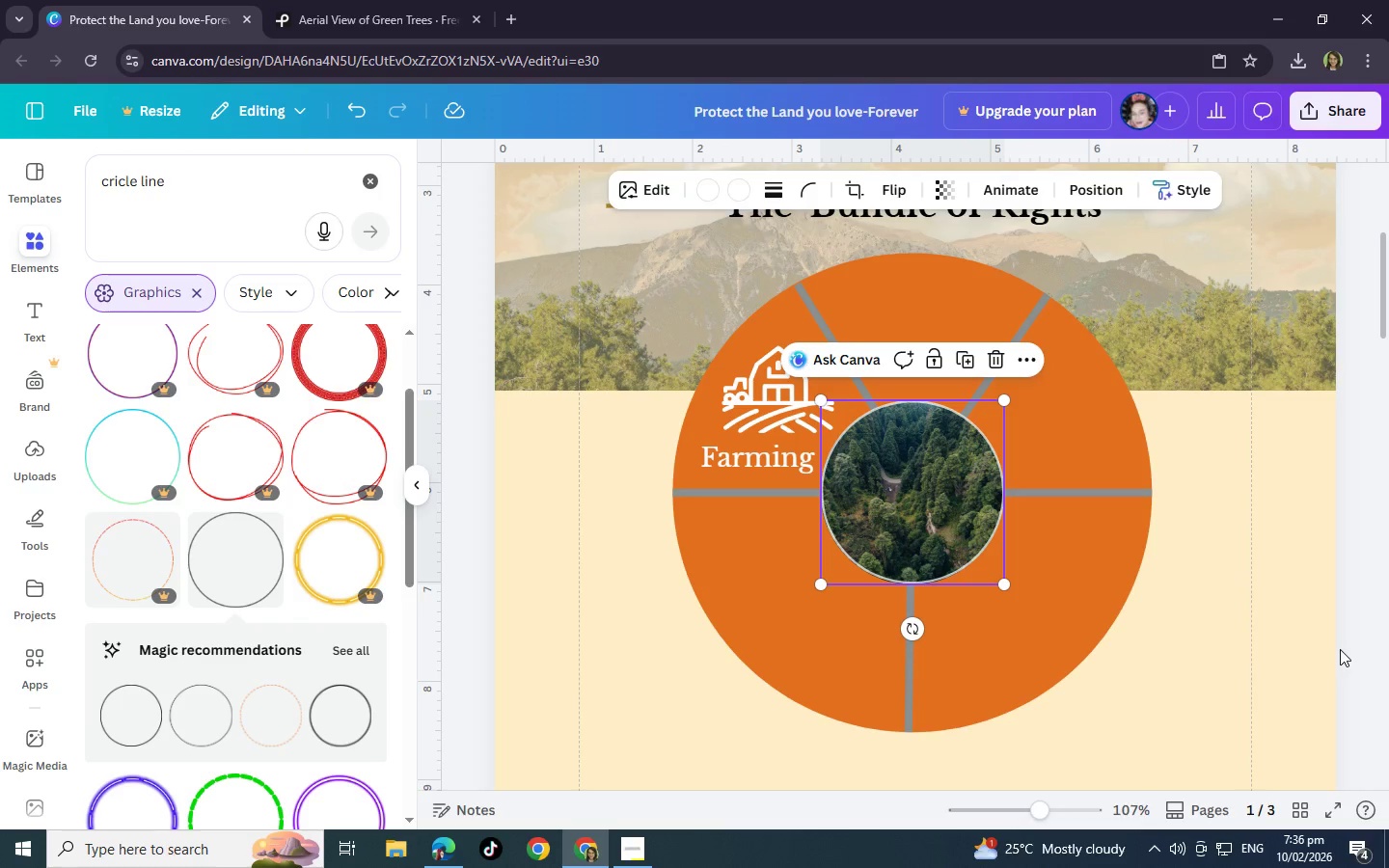 
left_click([1235, 626])
 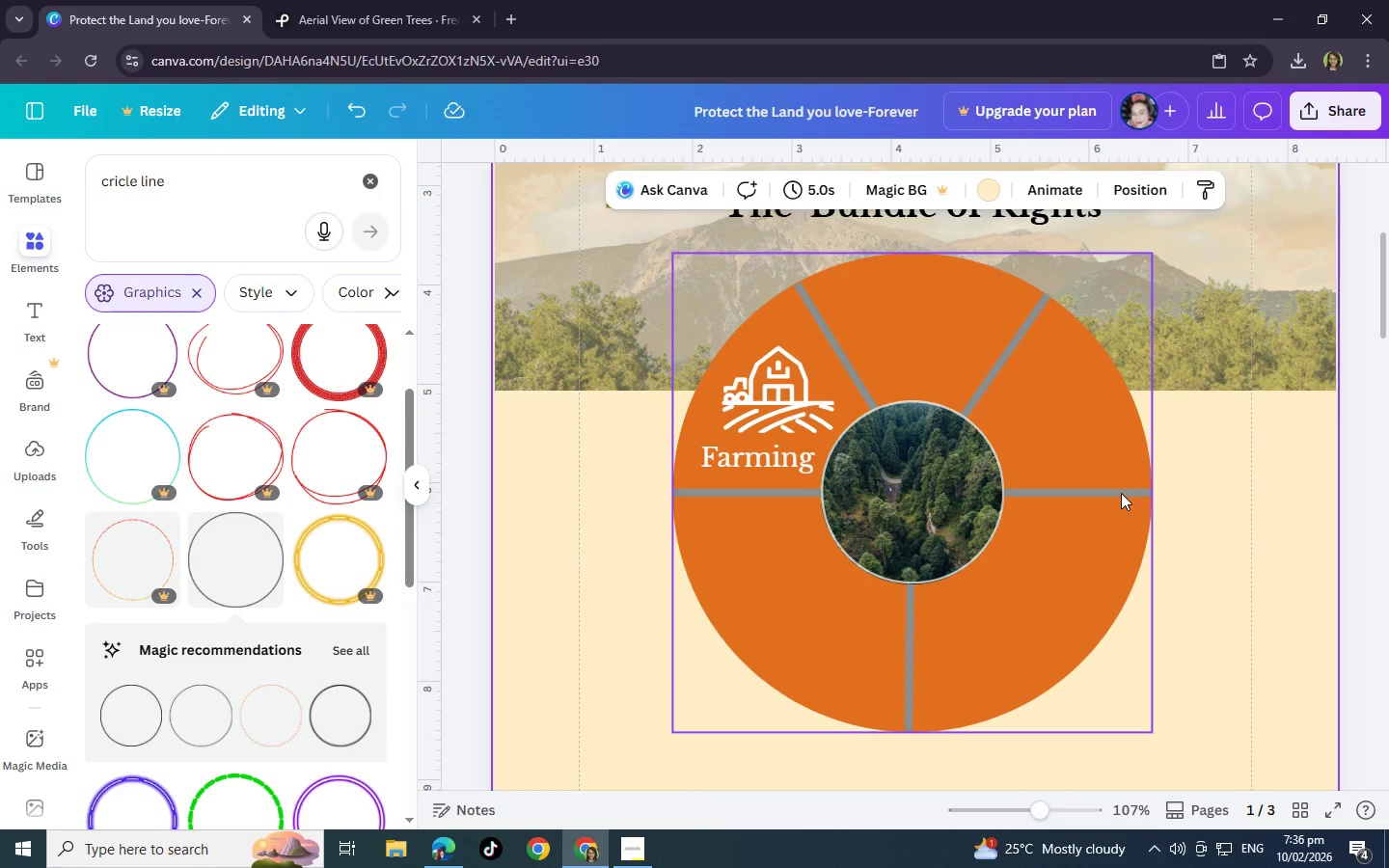 
double_click([1121, 493])
 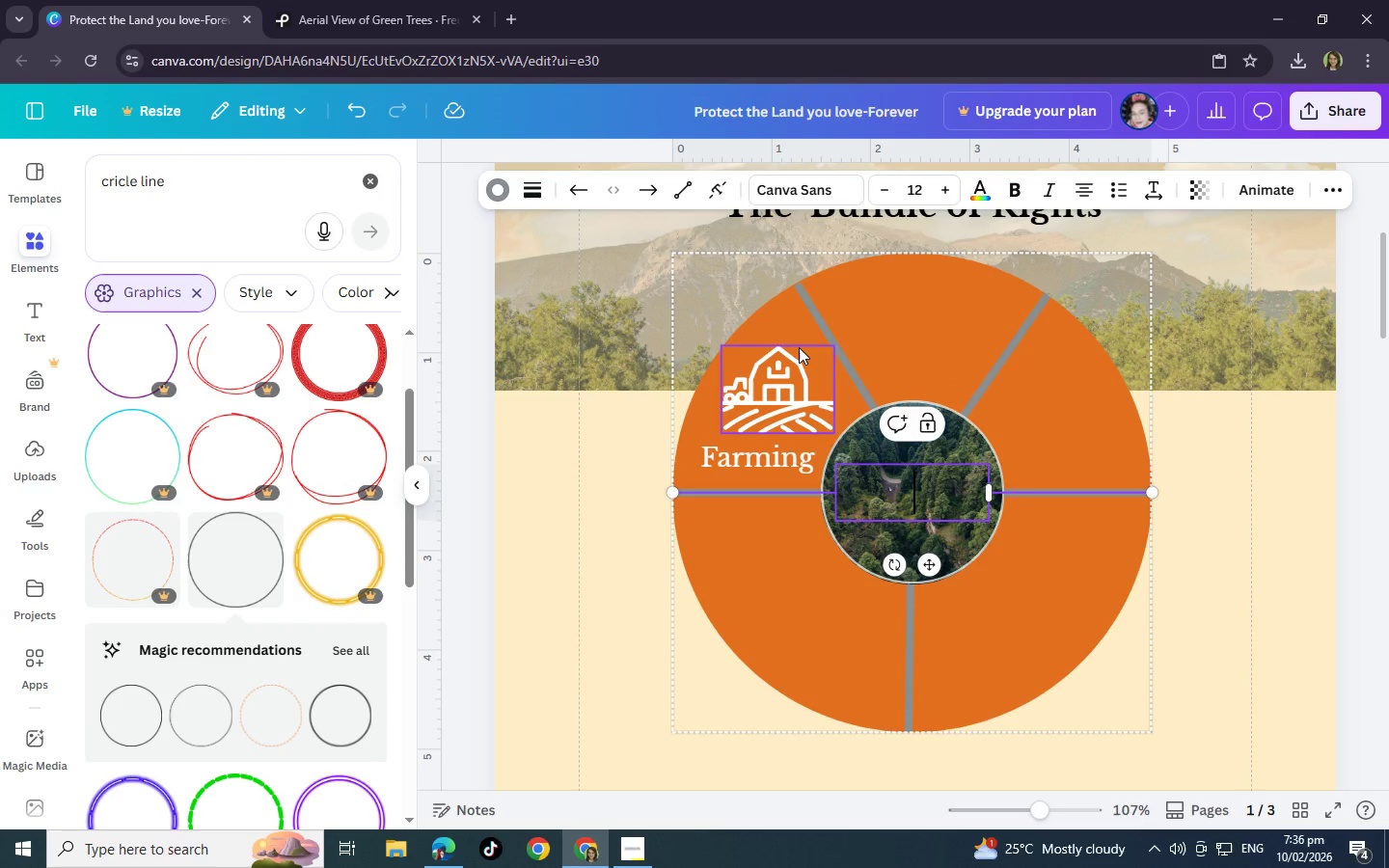 
wait(8.78)
 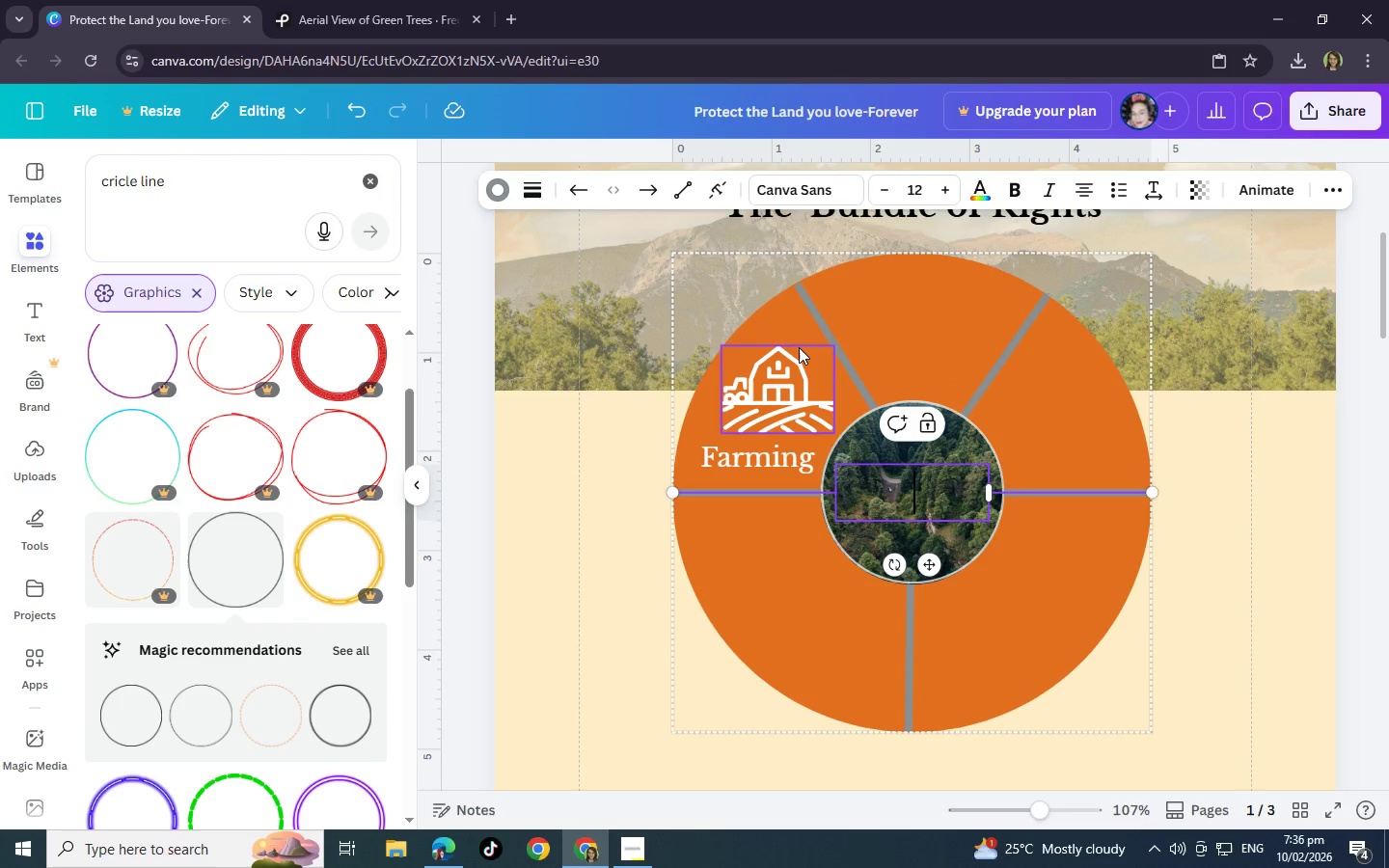 
left_click([493, 177])
 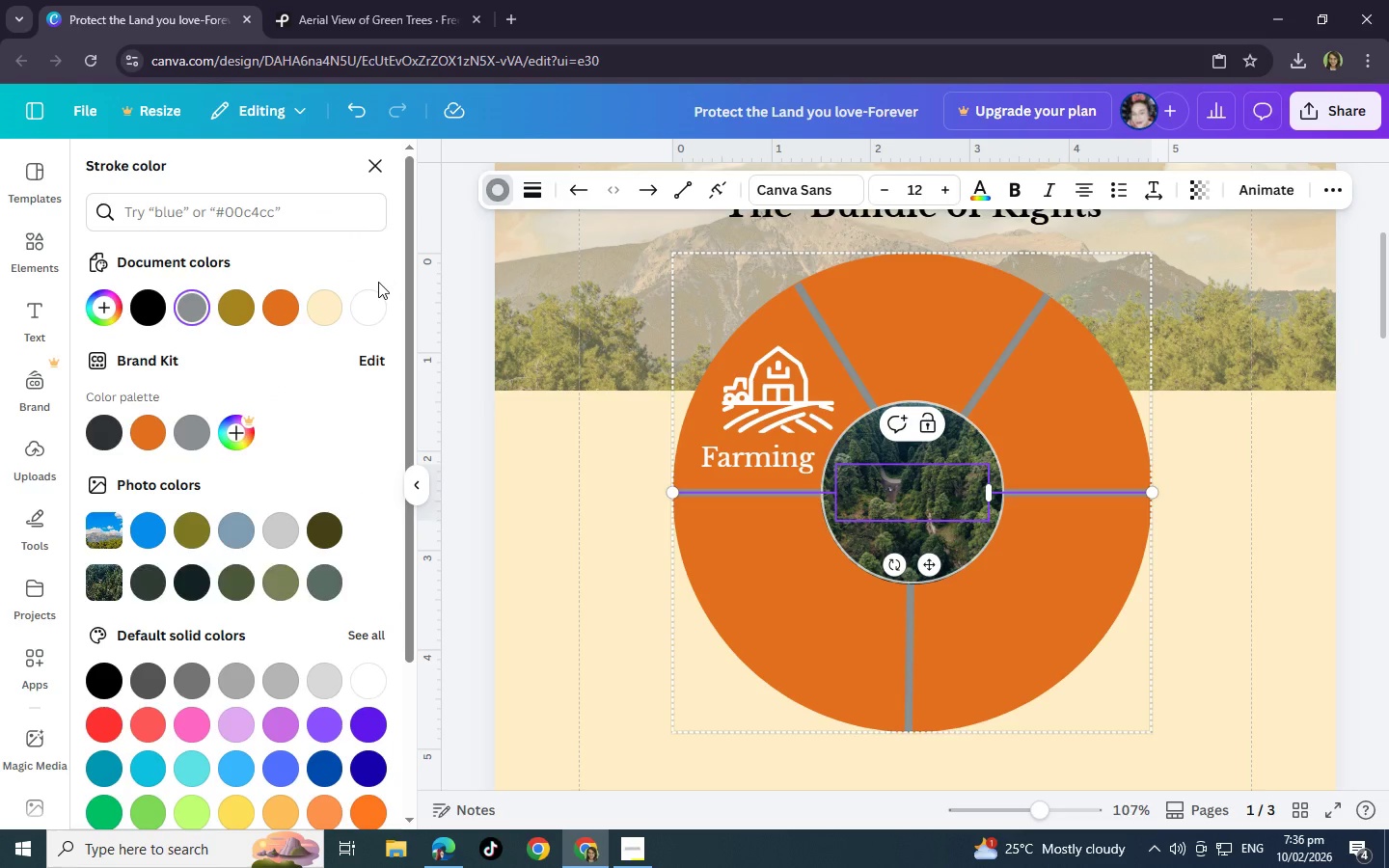 
left_click([373, 299])
 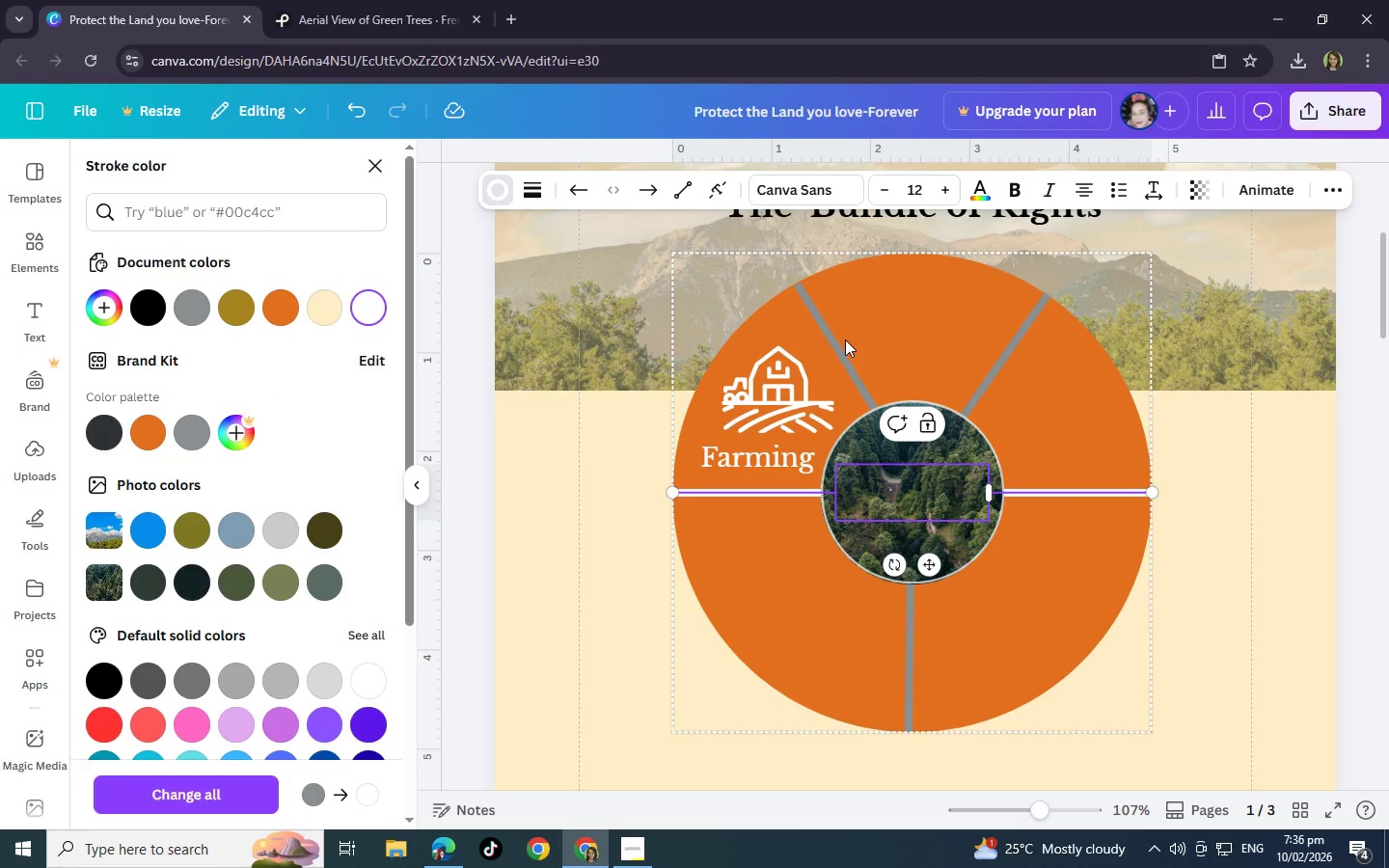 
double_click([829, 338])
 